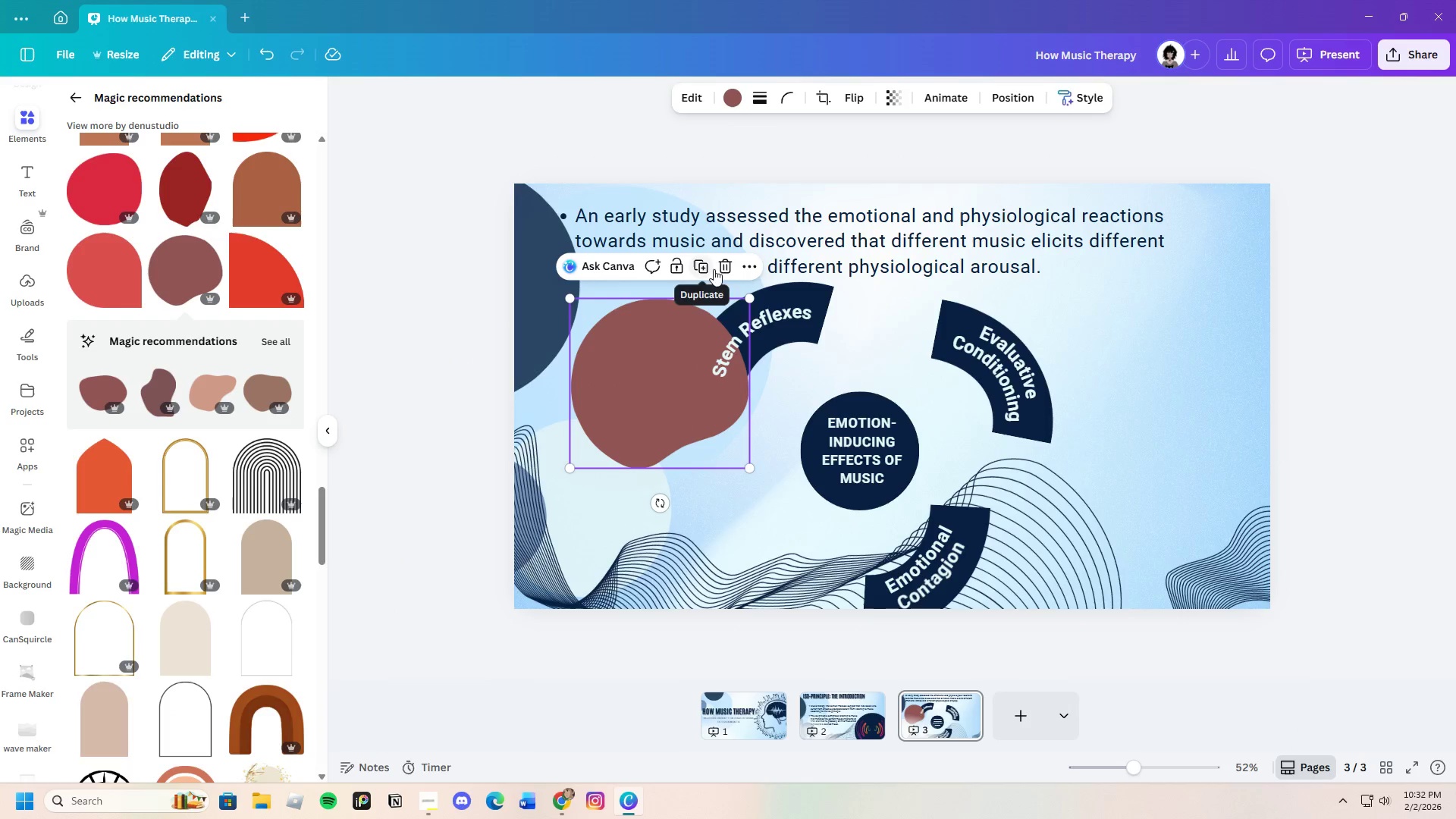 
left_click([718, 267])
 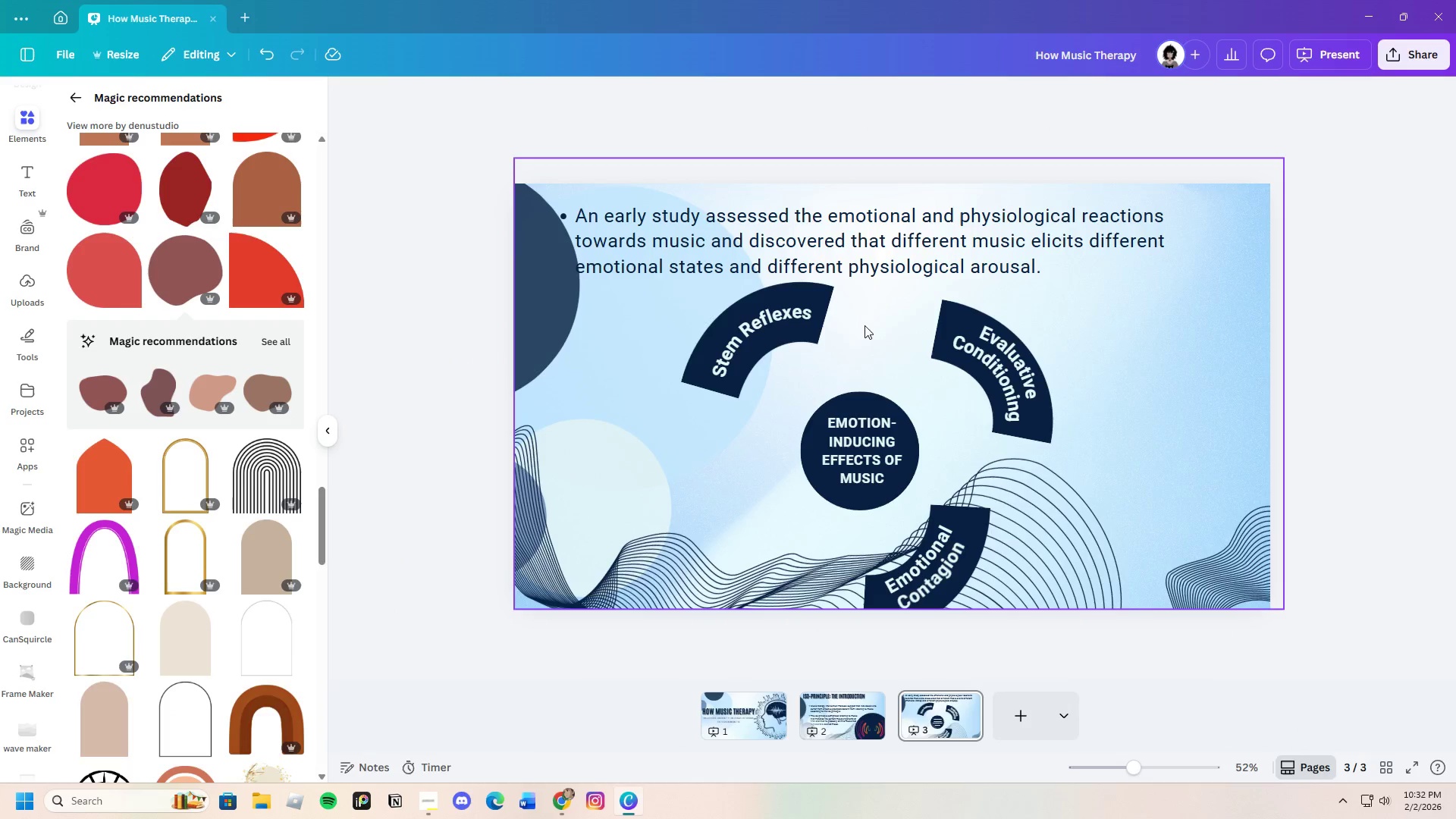 
left_click_drag(start_coordinate=[861, 326], to_coordinate=[731, 324])
 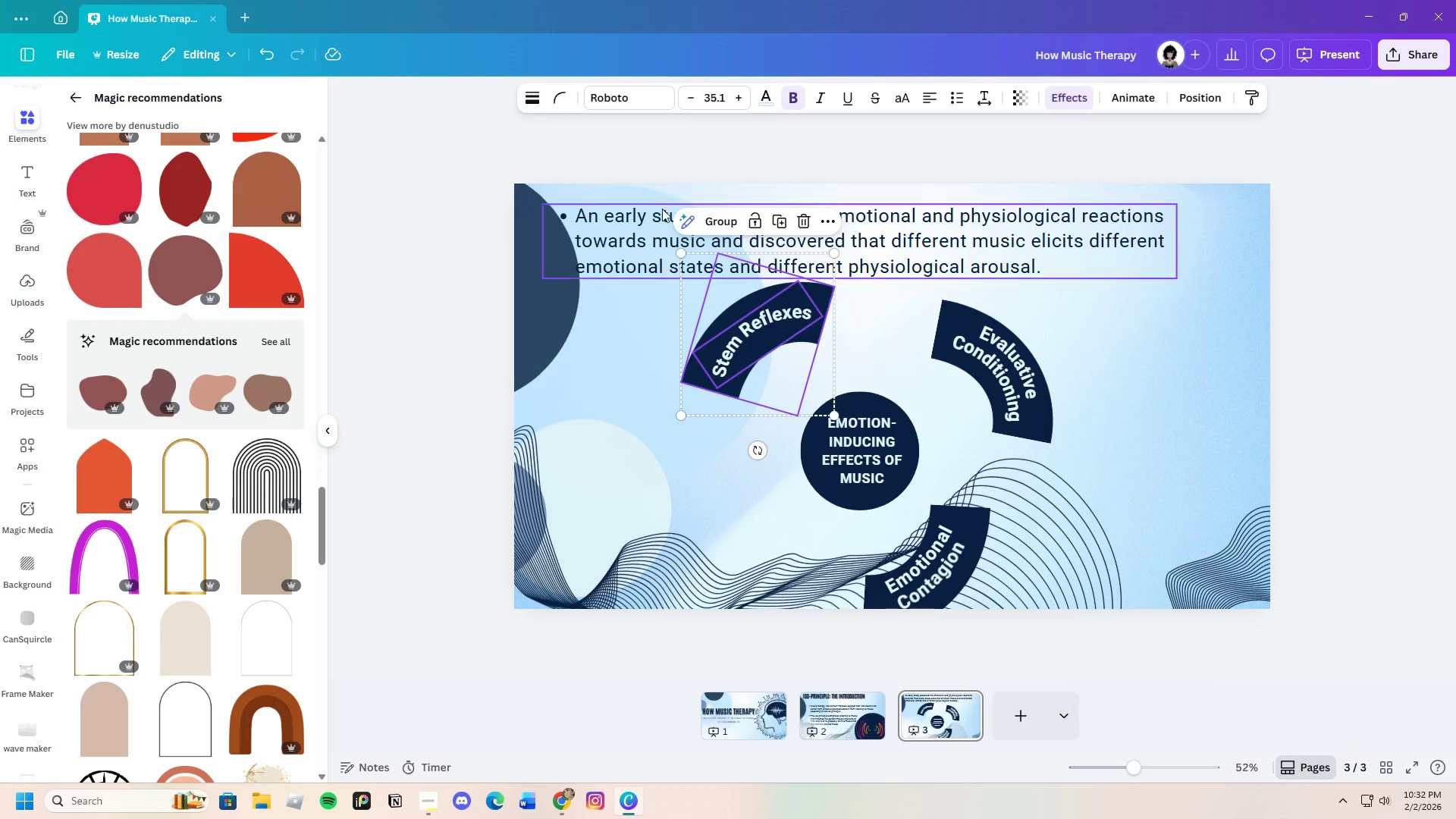 
left_click([567, 98])
 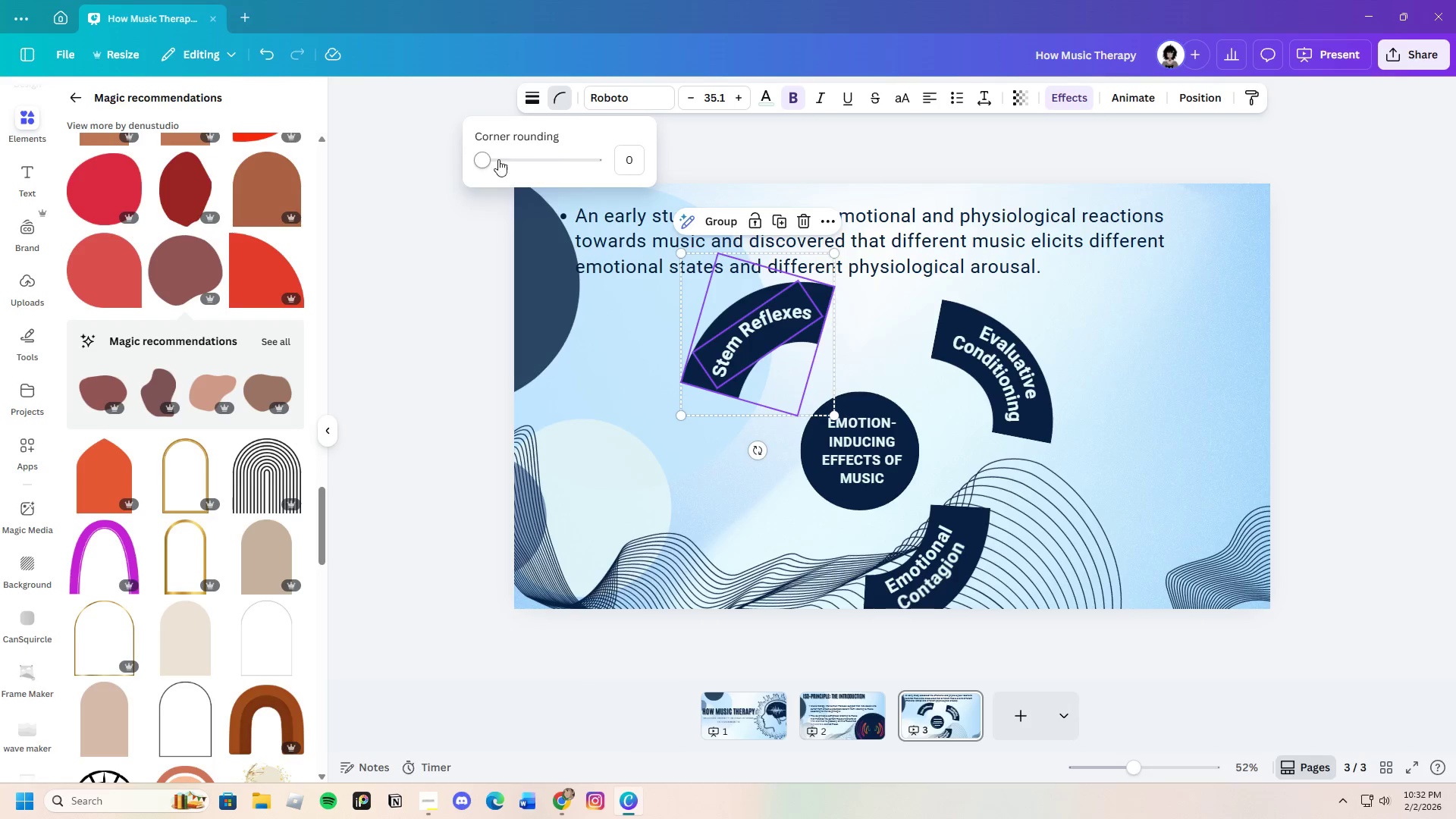 
left_click_drag(start_coordinate=[488, 161], to_coordinate=[464, 254])
 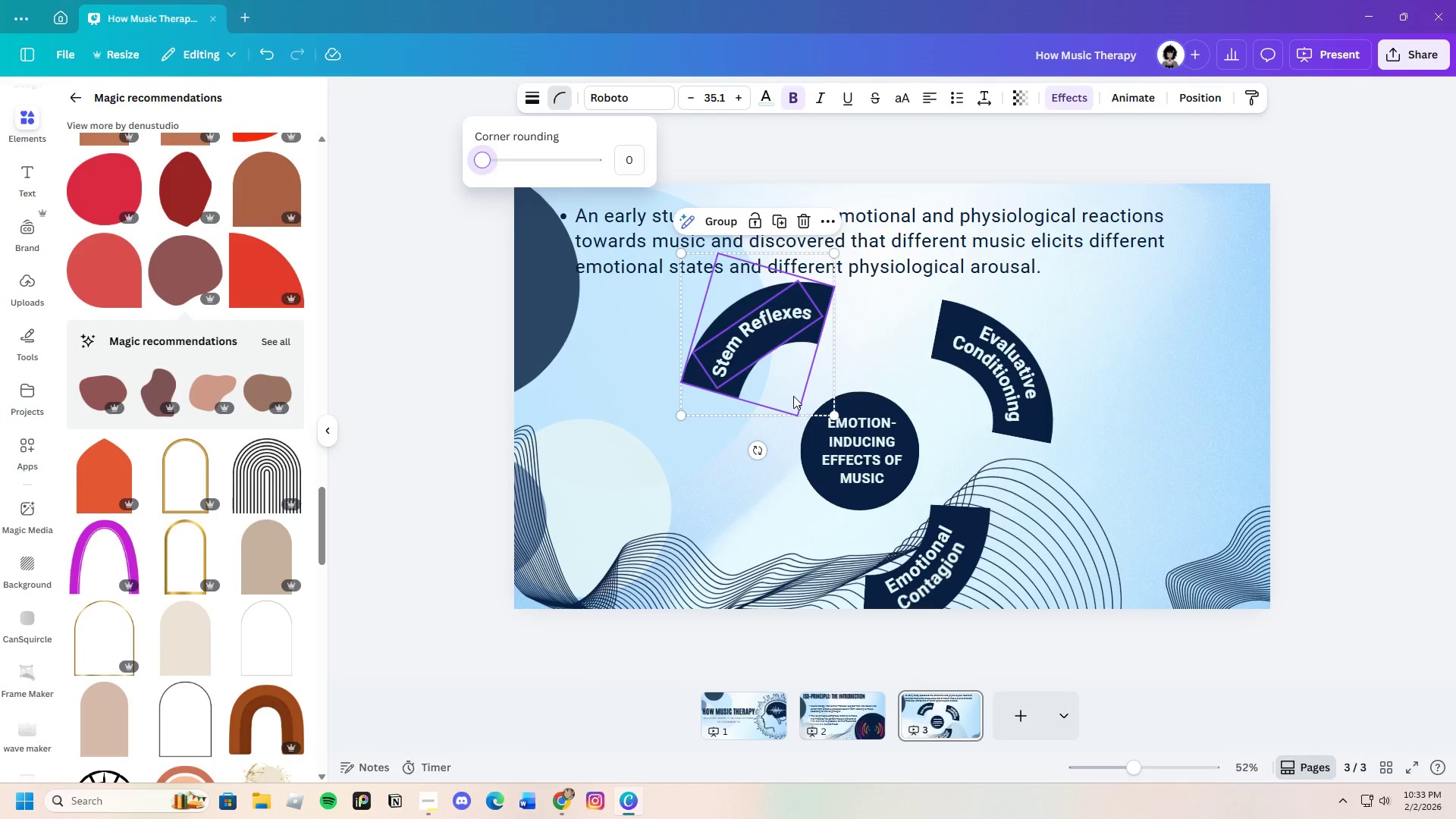 
left_click([793, 396])
 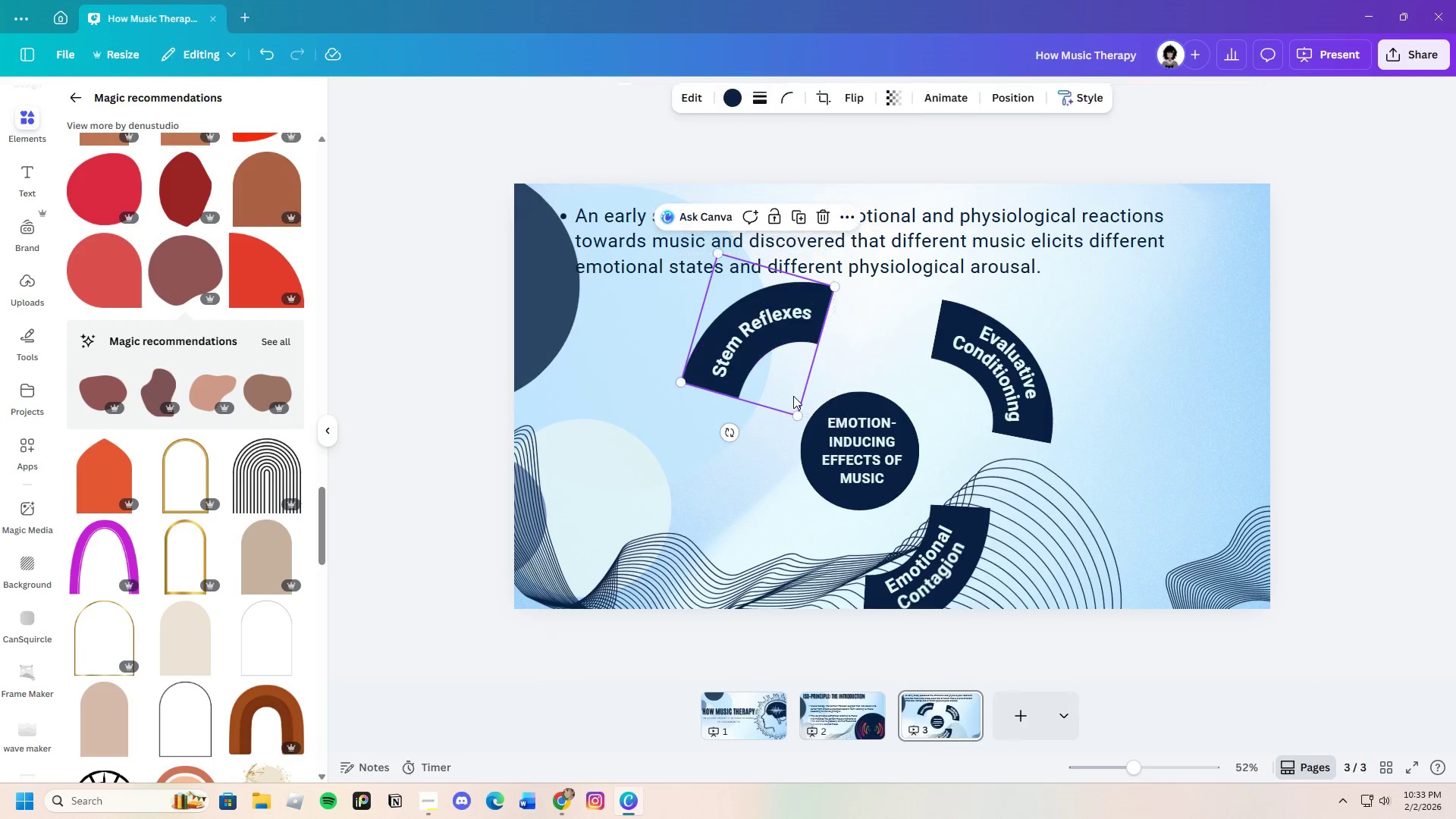 
left_click_drag(start_coordinate=[793, 396], to_coordinate=[833, 401])
 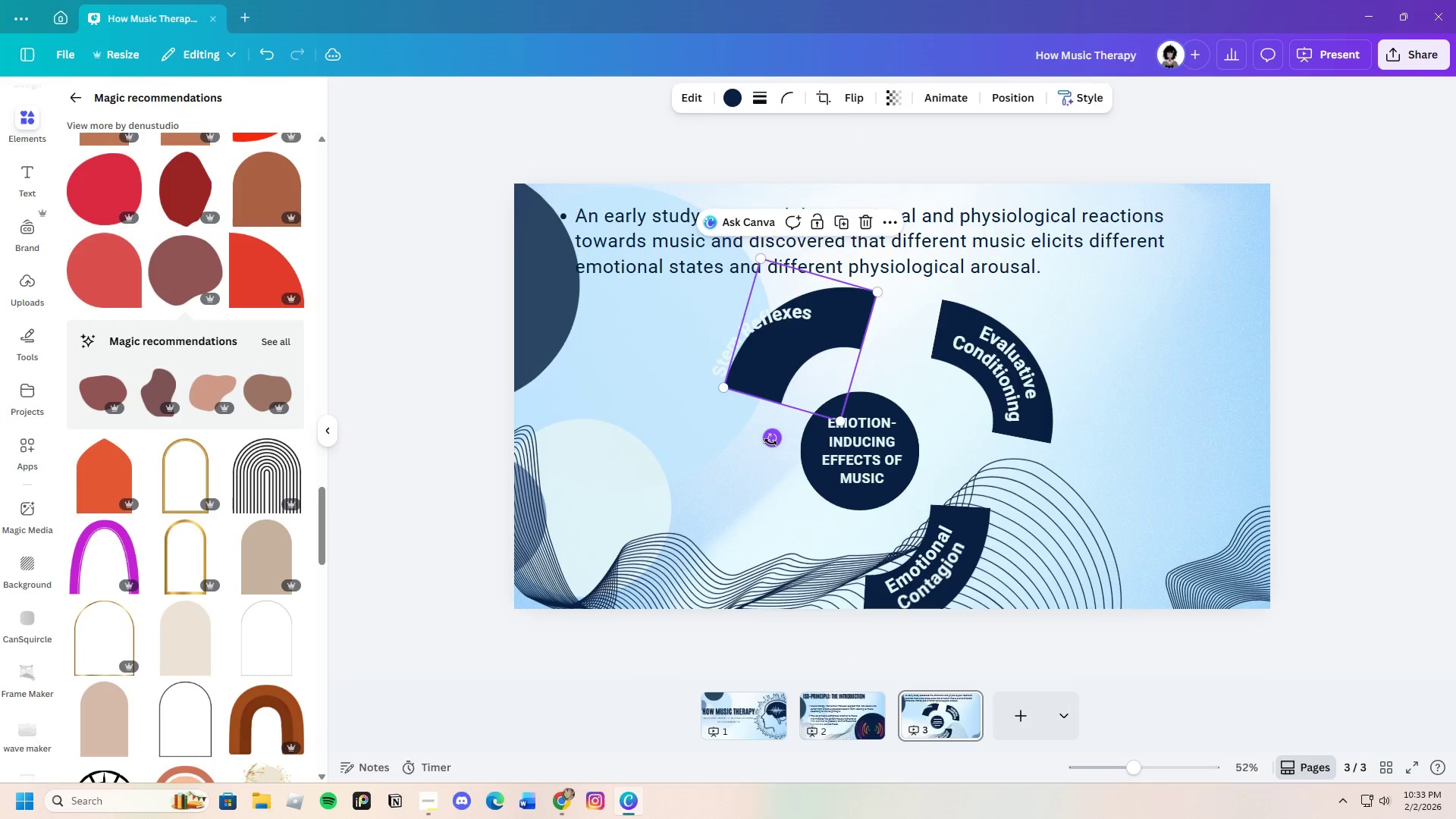 
left_click_drag(start_coordinate=[770, 442], to_coordinate=[708, 434])
 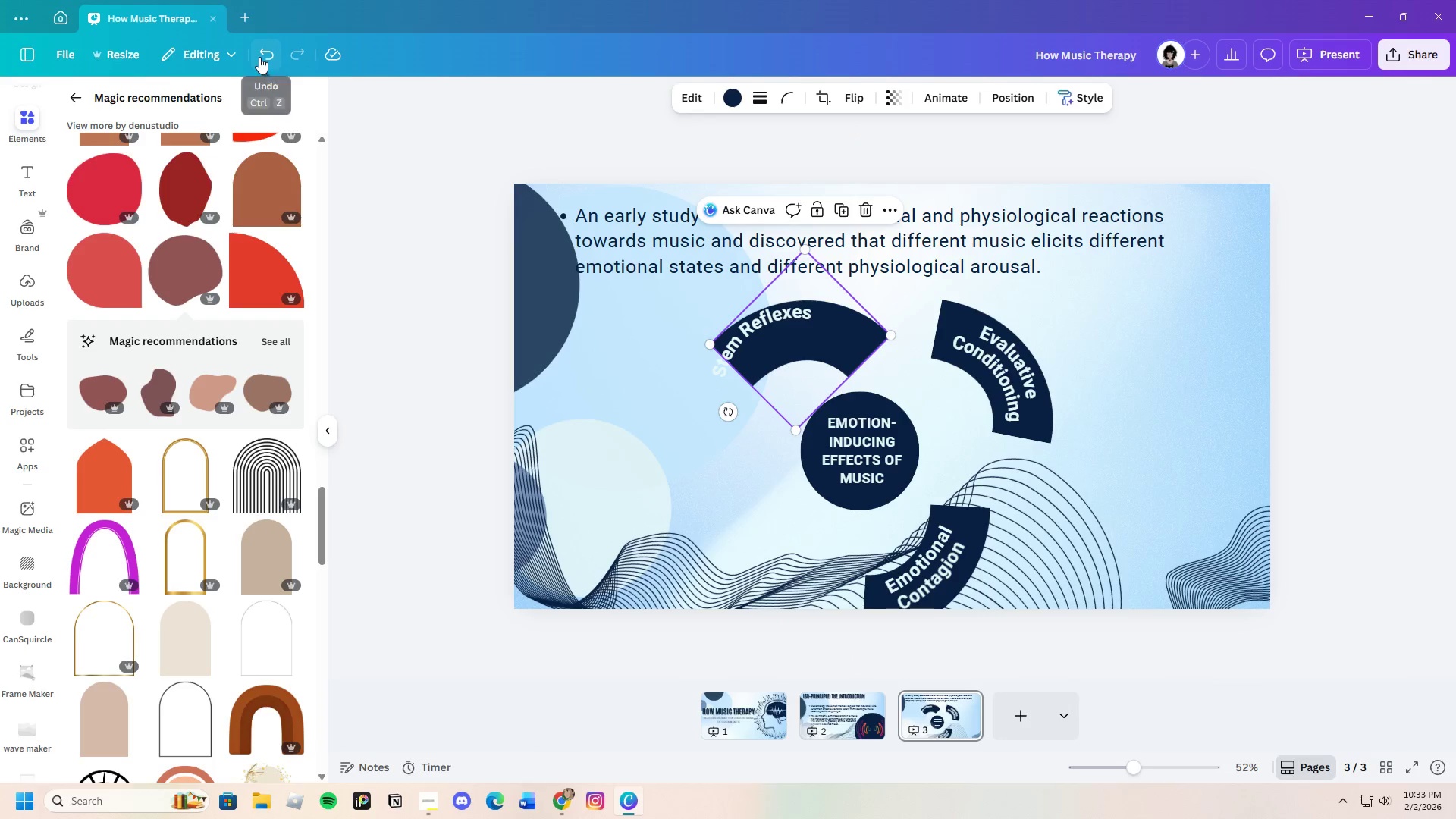 
double_click([264, 61])
 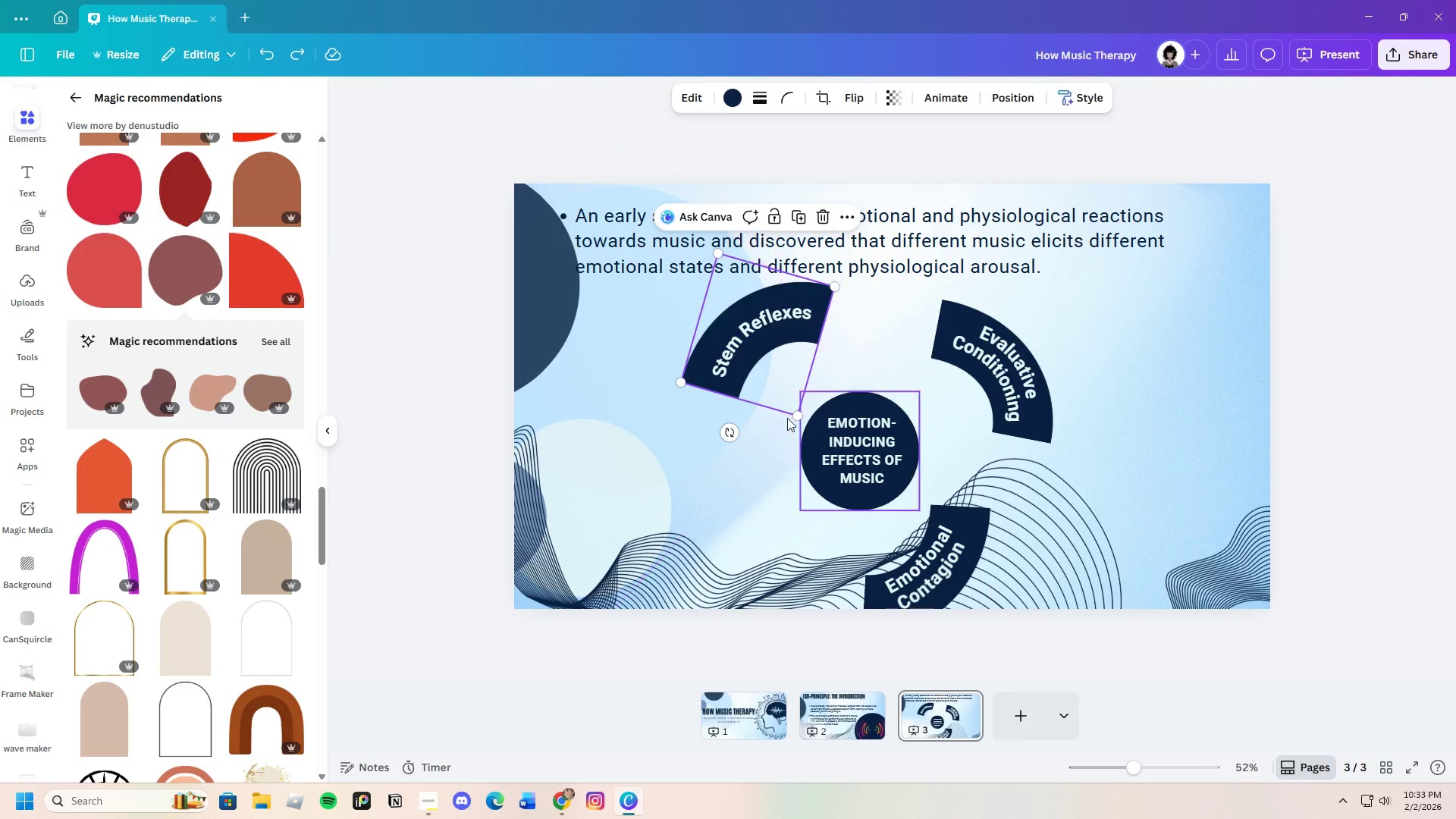 
left_click([739, 462])
 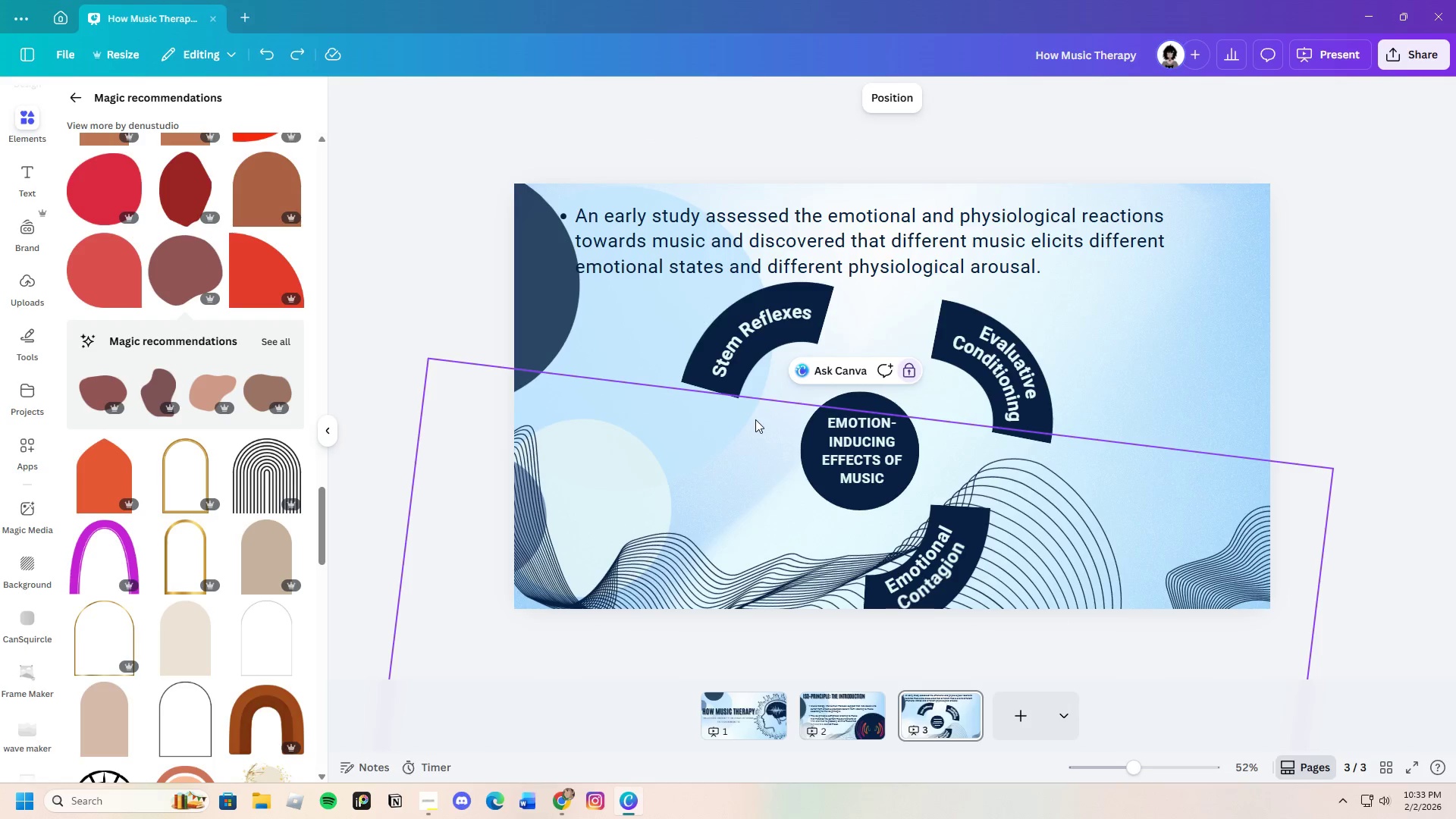 
left_click_drag(start_coordinate=[755, 417], to_coordinate=[706, 340])
 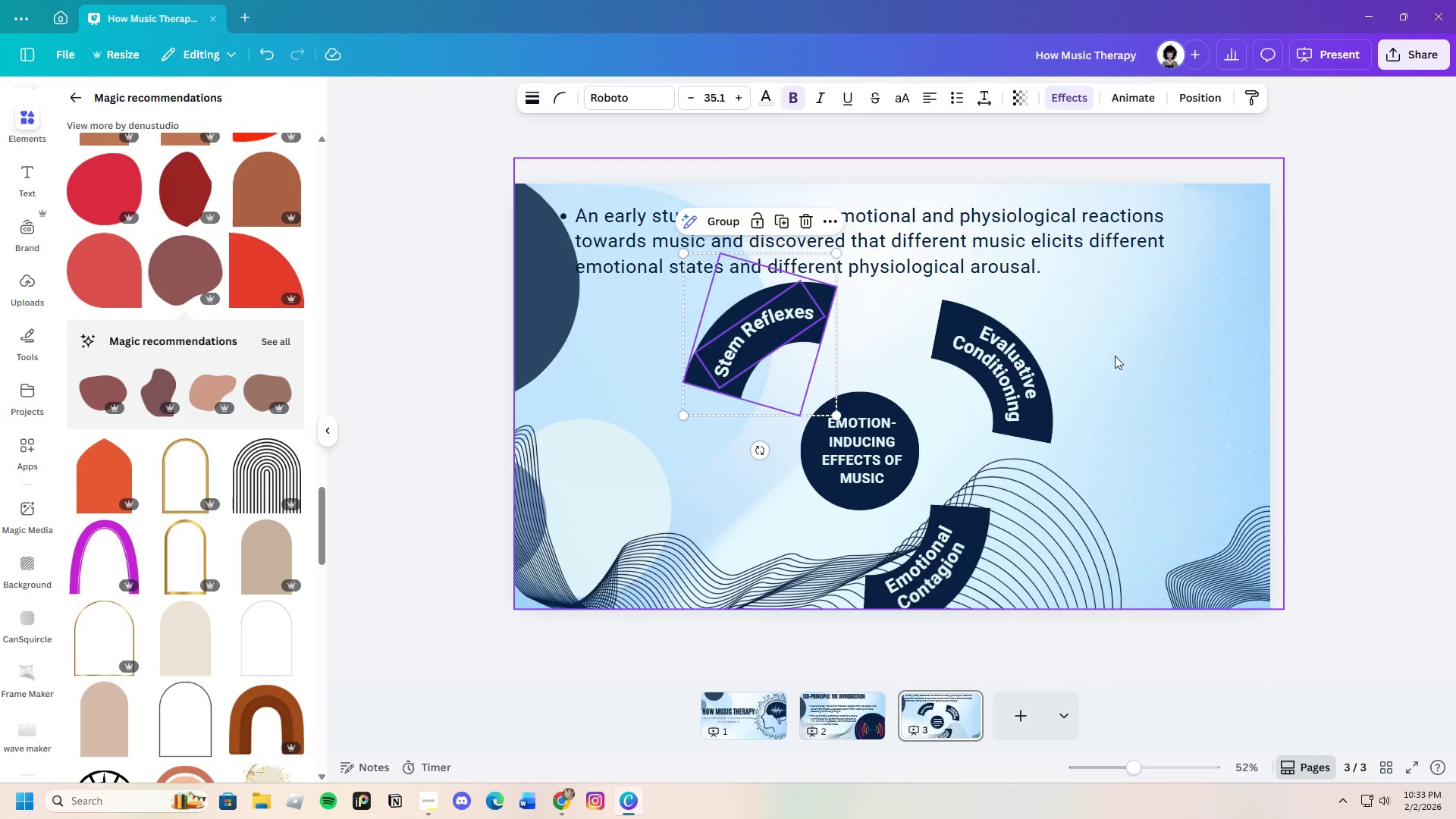 
left_click([1115, 364])
 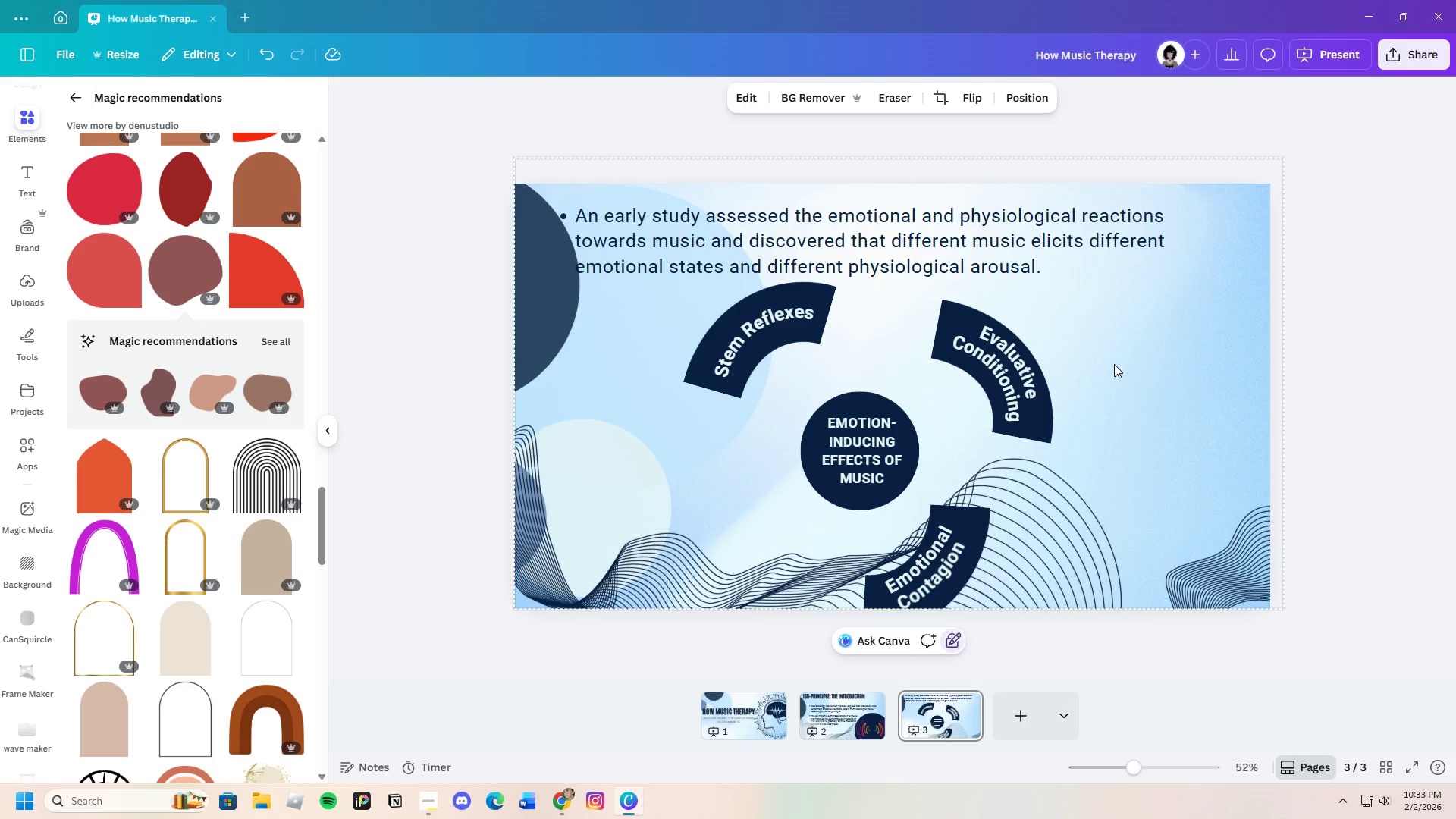 
left_click_drag(start_coordinate=[1114, 364], to_coordinate=[928, 355])
 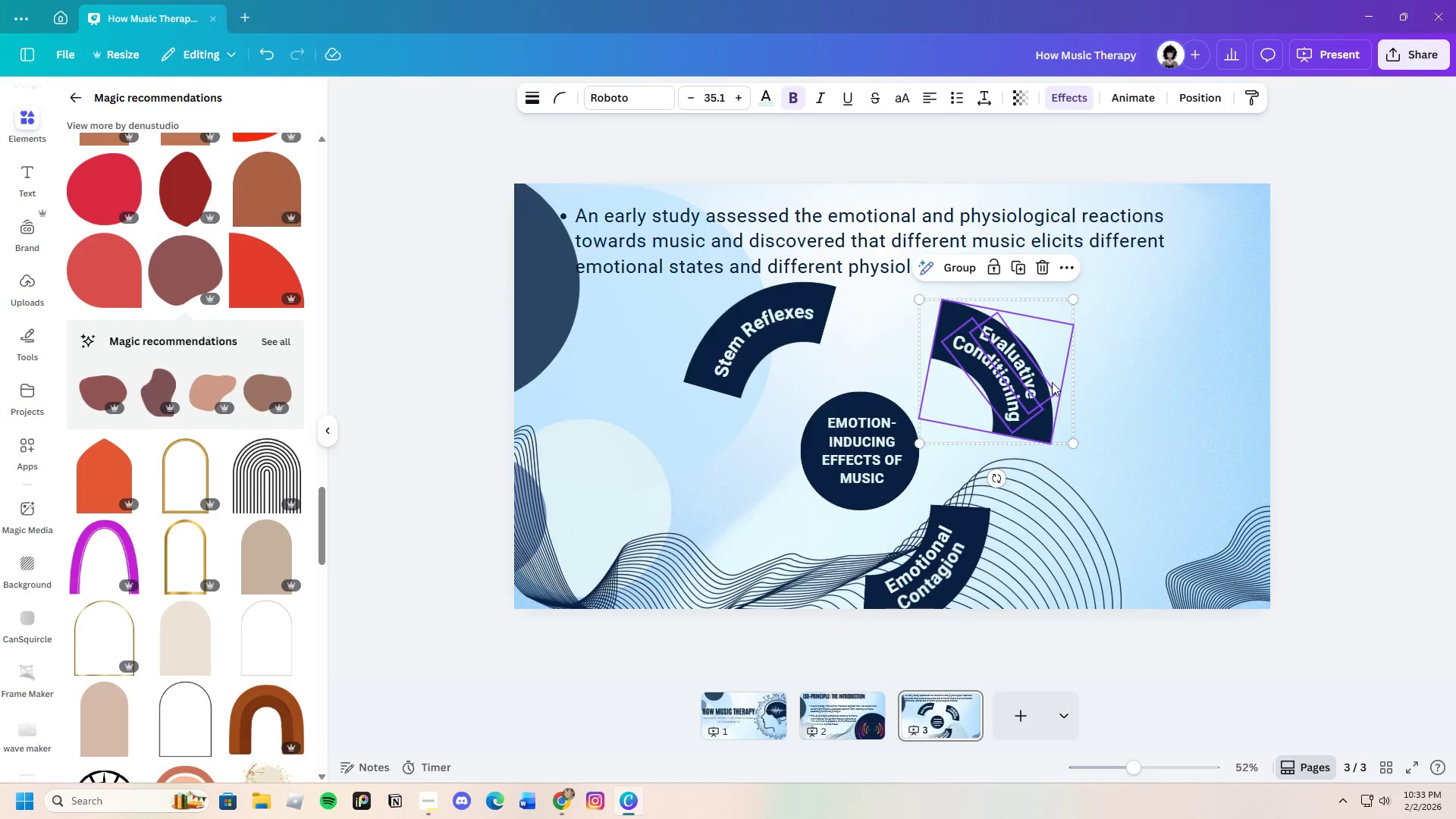 
left_click_drag(start_coordinate=[1052, 382], to_coordinate=[979, 369])
 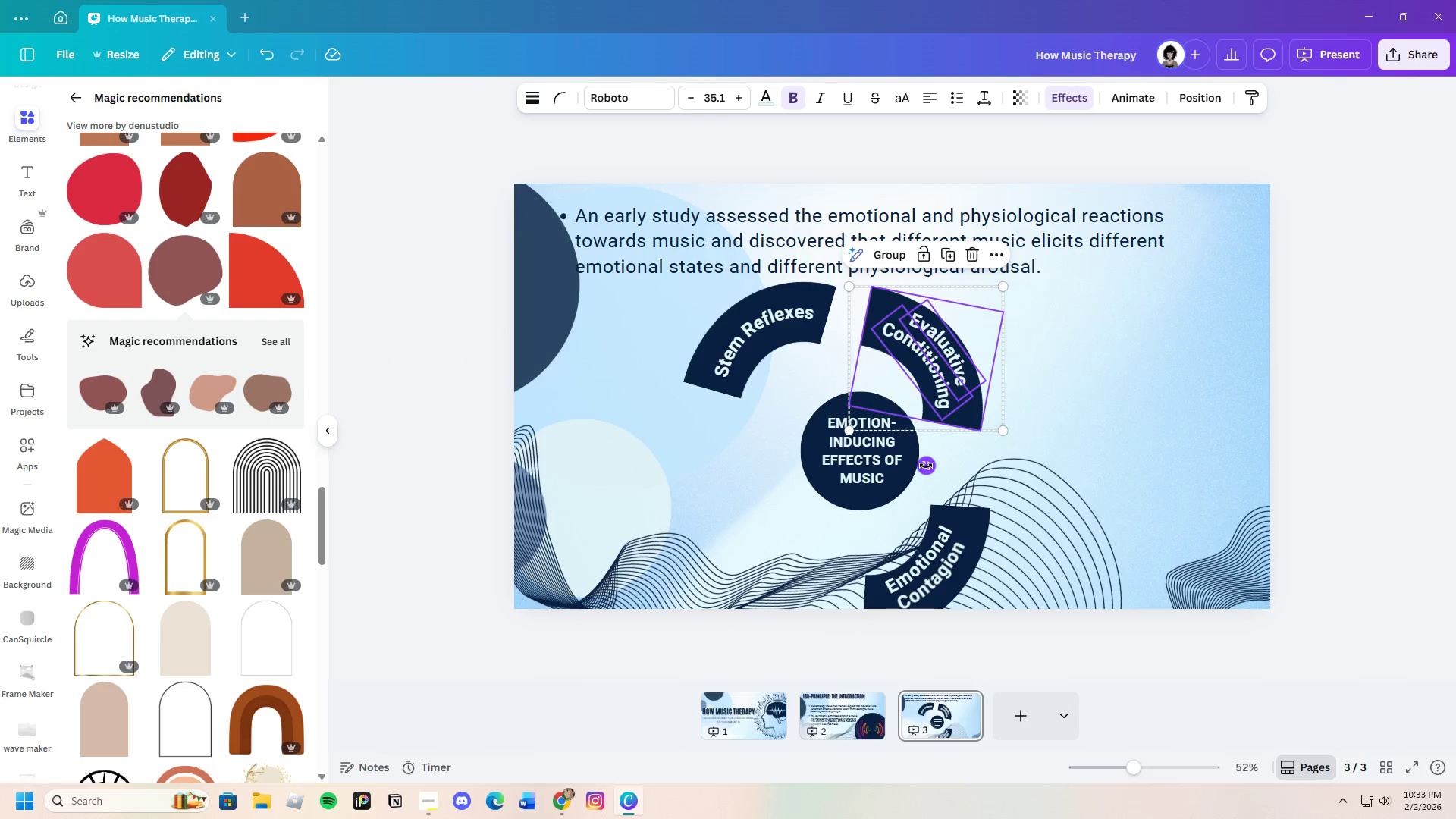 
left_click_drag(start_coordinate=[926, 466], to_coordinate=[955, 458])
 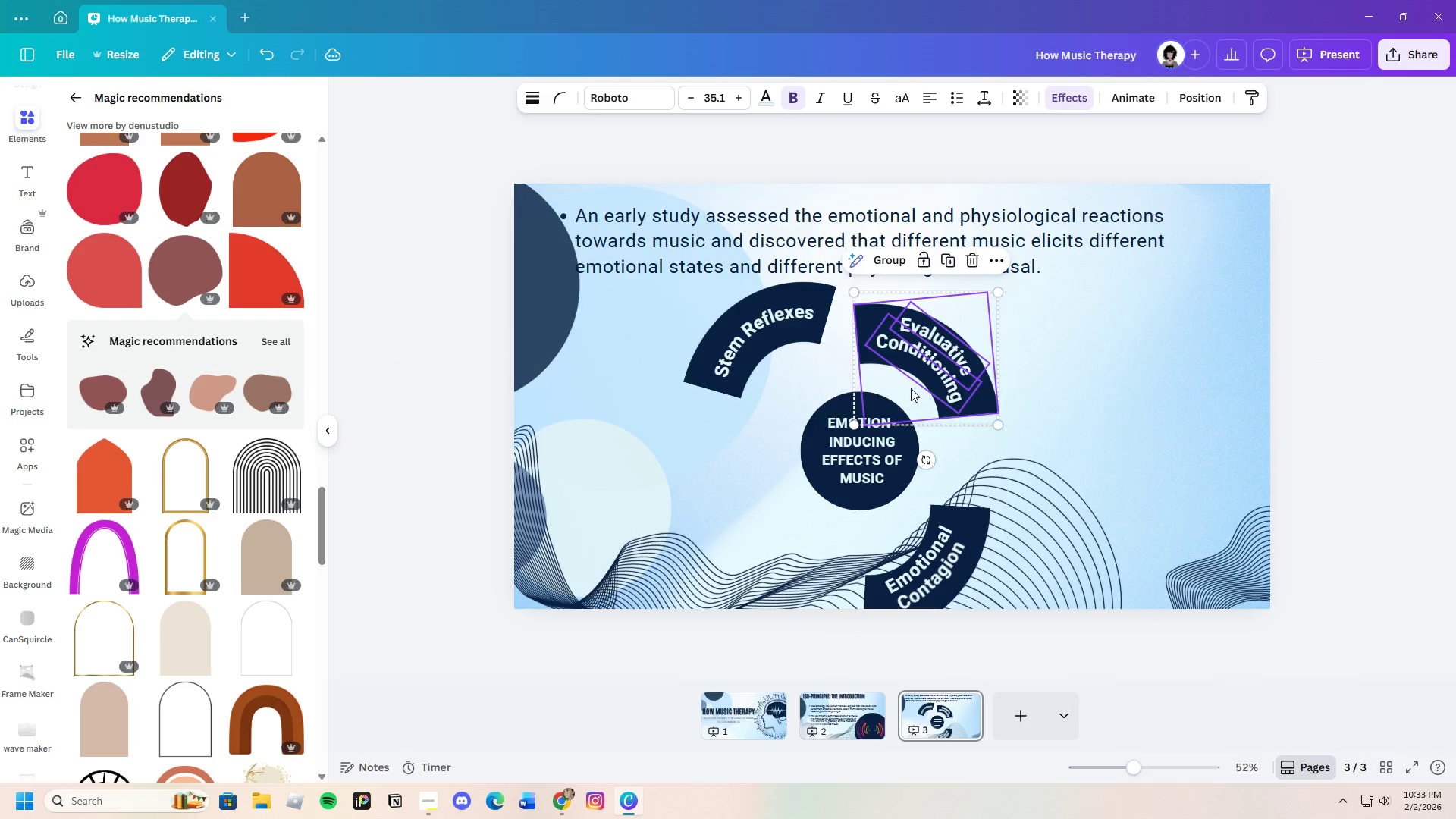 
left_click_drag(start_coordinate=[911, 388], to_coordinate=[929, 369])
 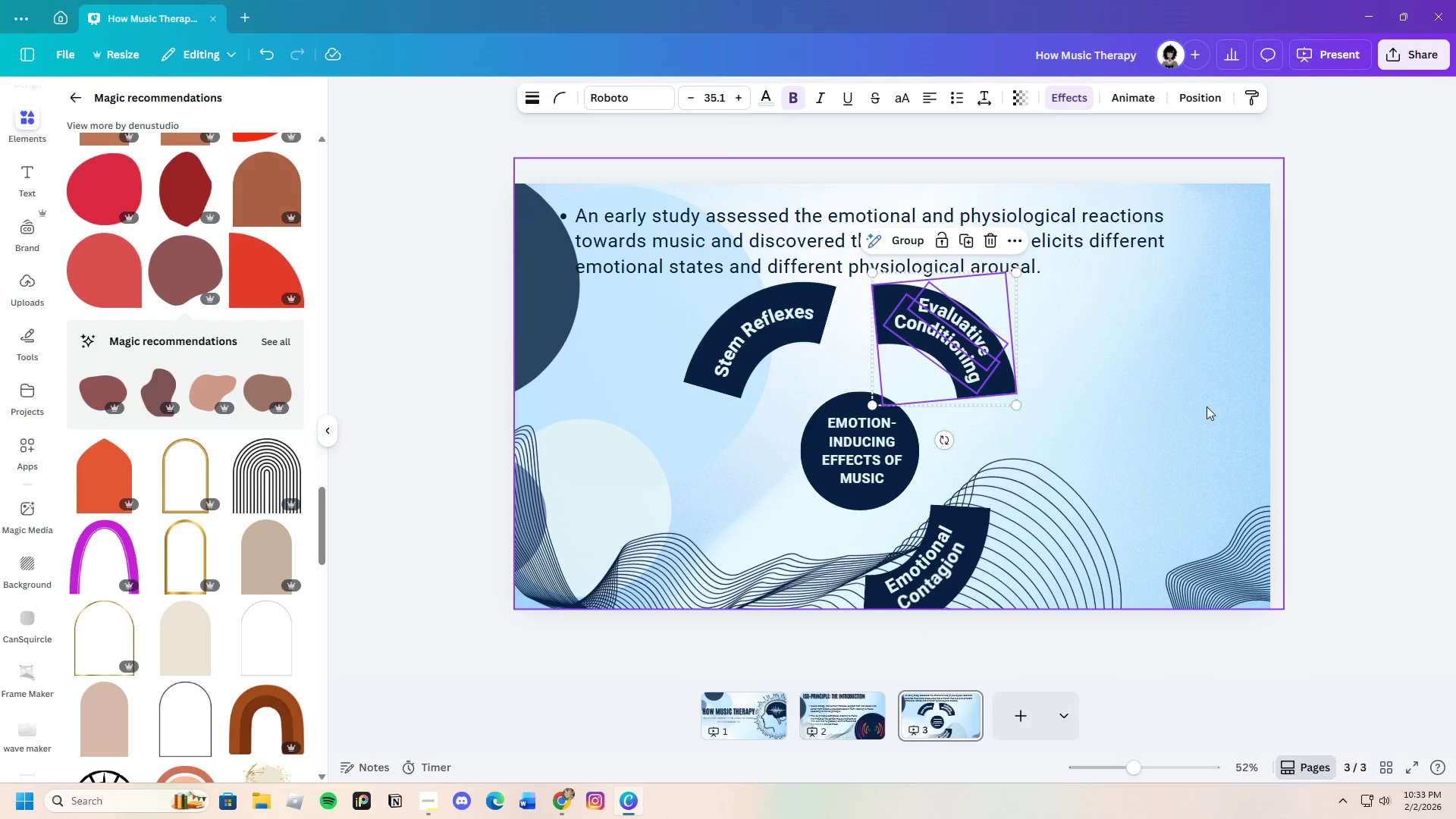 
left_click([1207, 406])
 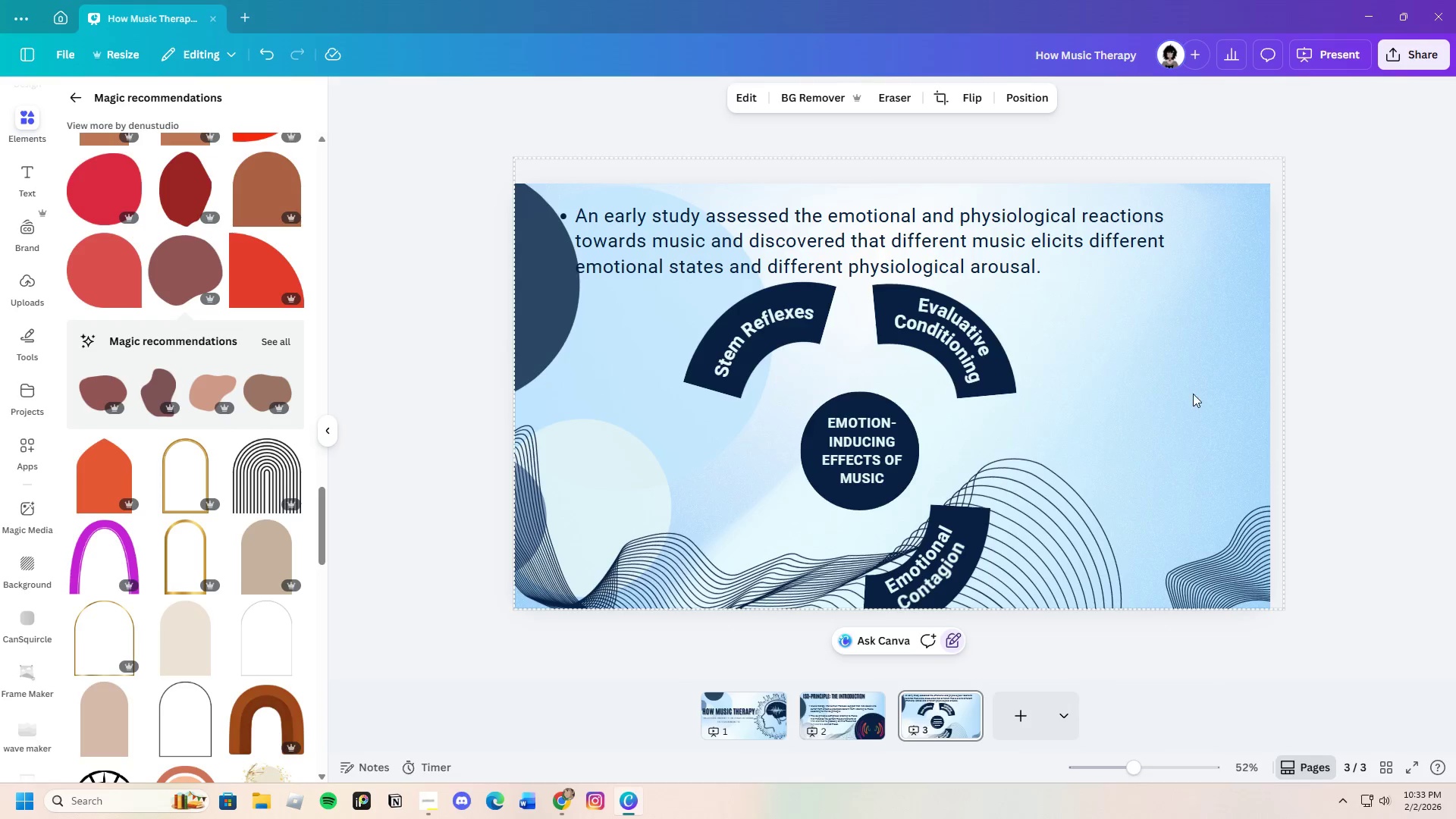 
scroll: coordinate [230, 579], scroll_direction: down, amount: 29.0
 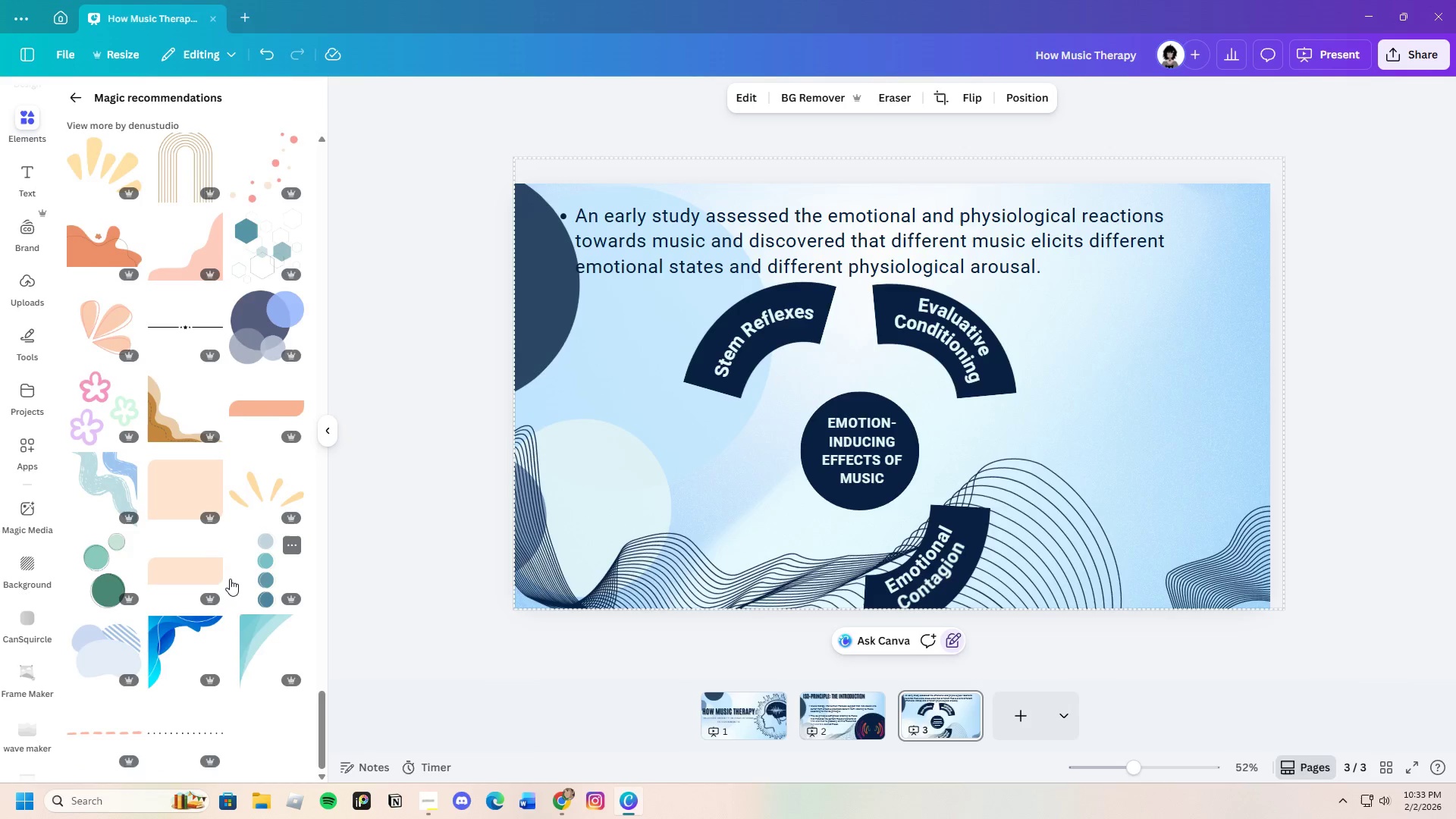 
scroll: coordinate [227, 552], scroll_direction: up, amount: 5.0
 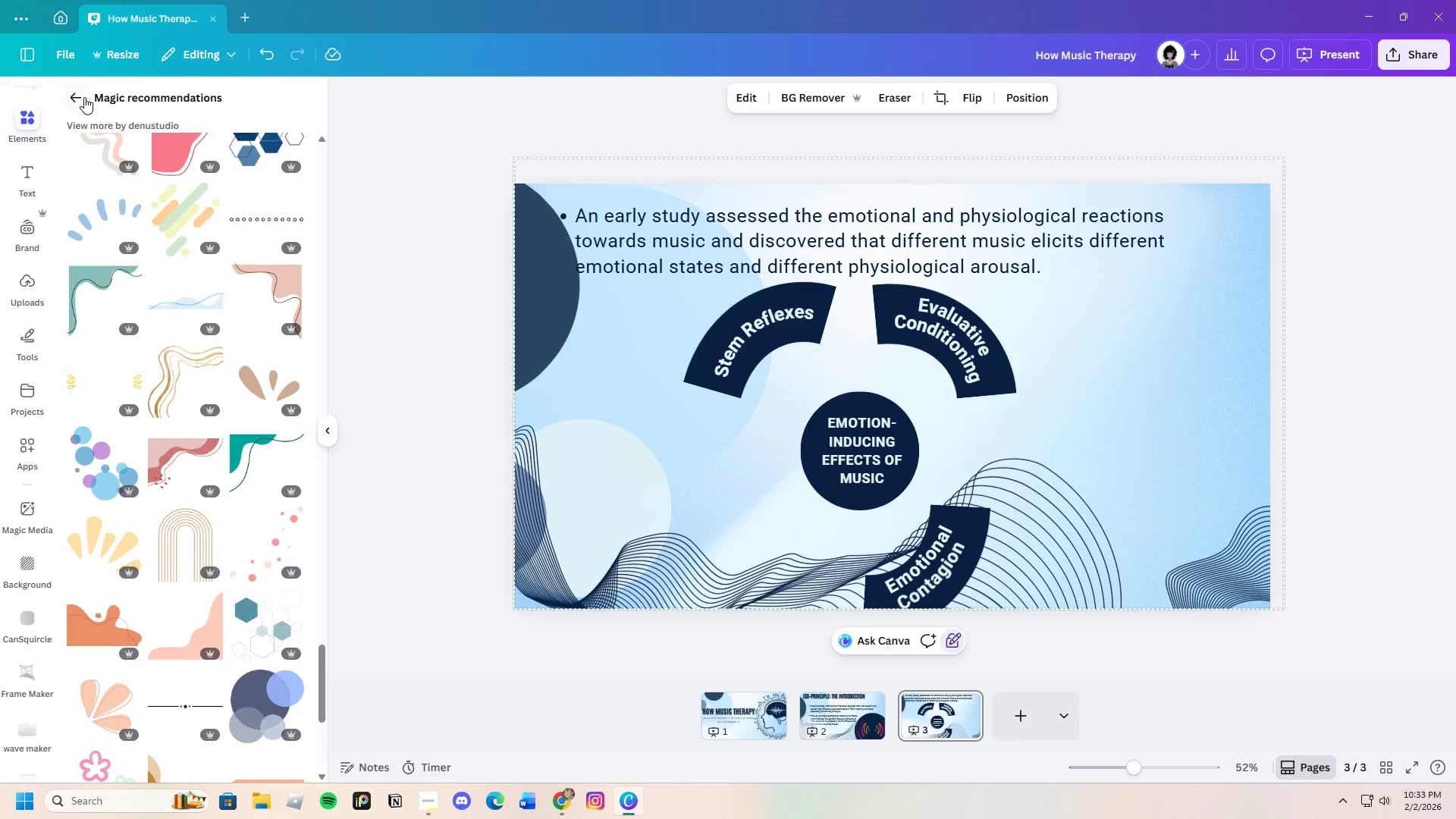 
left_click([83, 97])
 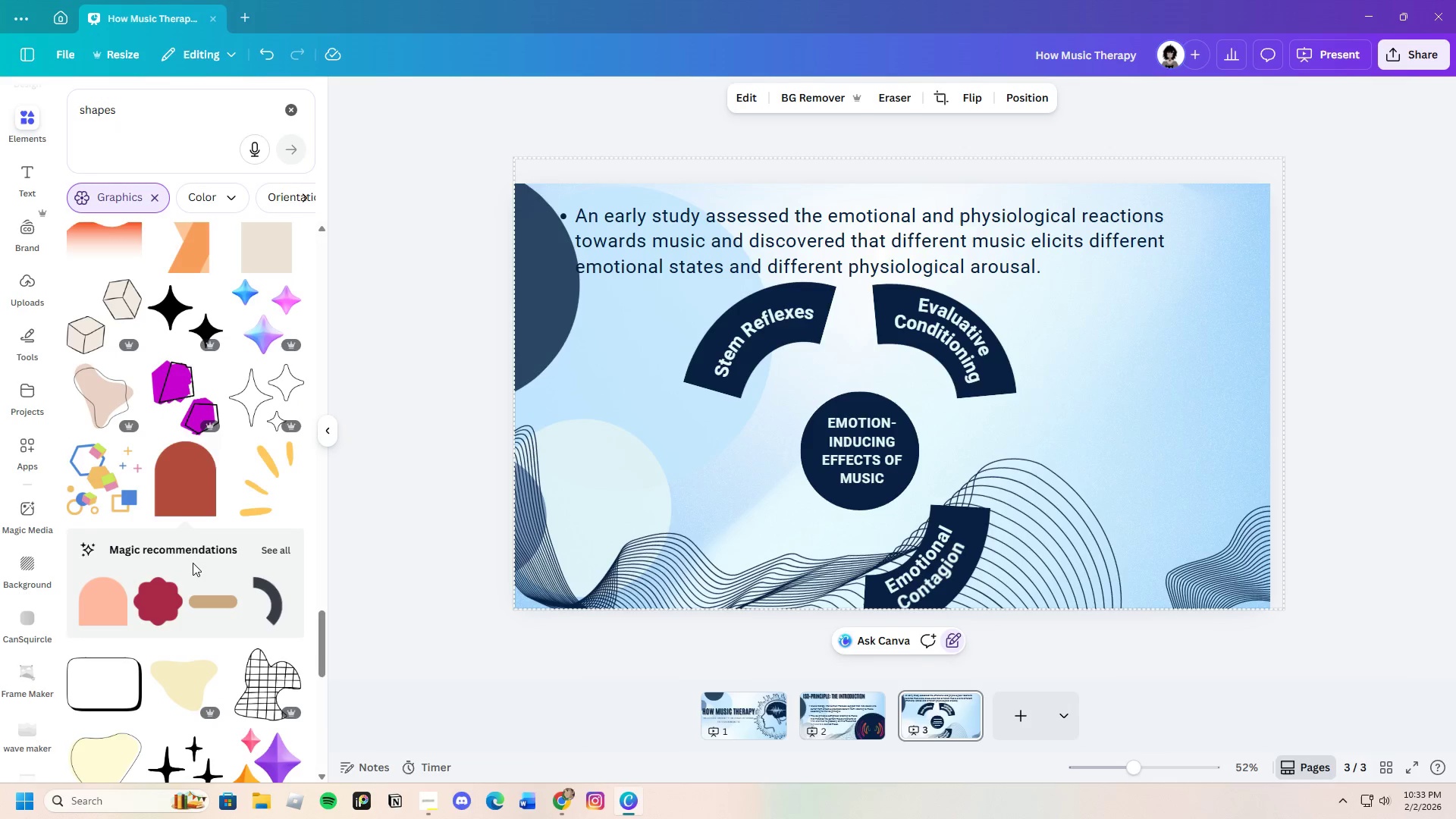 
scroll: coordinate [172, 545], scroll_direction: down, amount: 24.0
 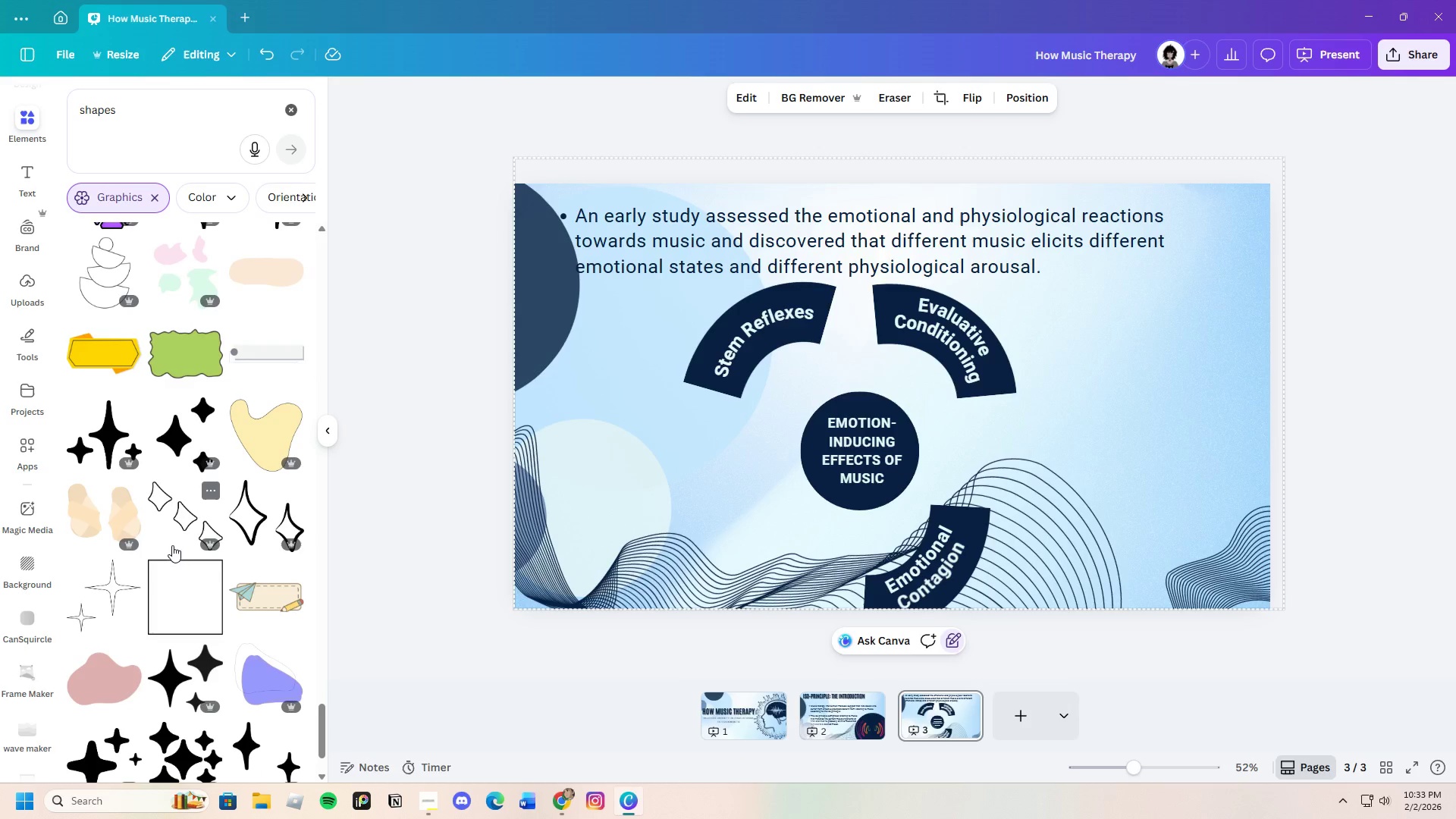 
scroll: coordinate [177, 542], scroll_direction: down, amount: 17.0
 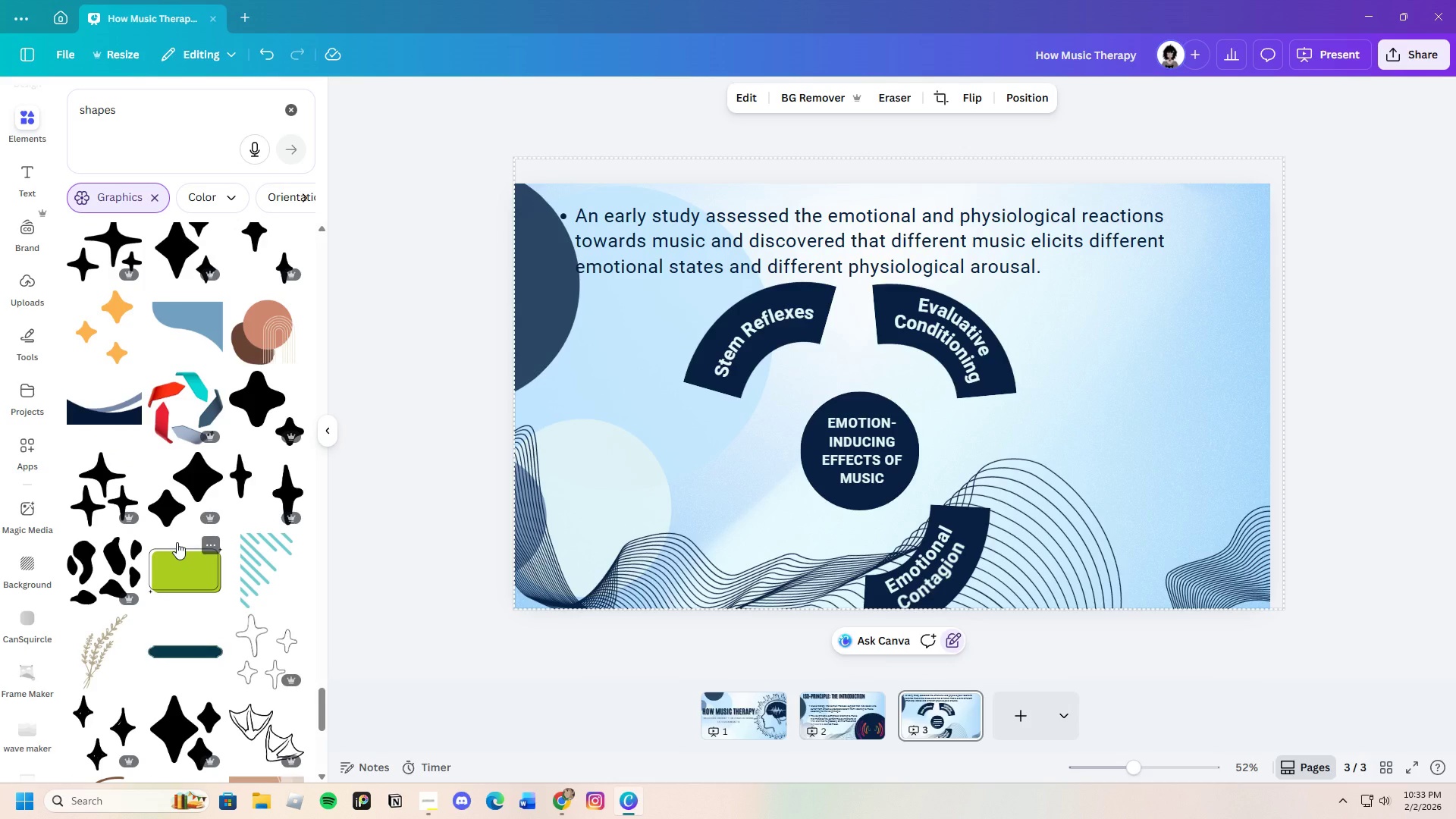 
scroll: coordinate [177, 544], scroll_direction: down, amount: 20.0
 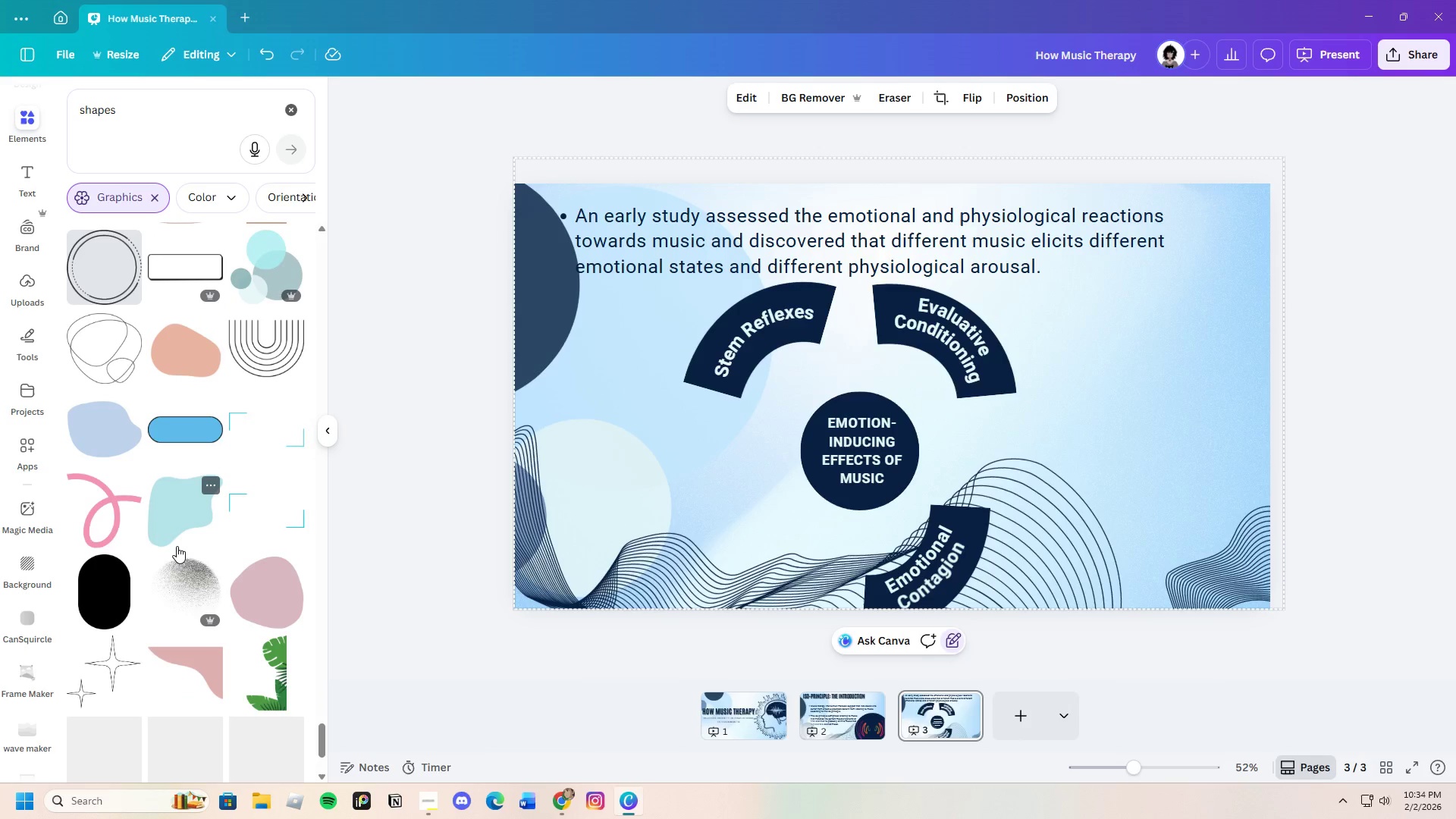 
scroll: coordinate [175, 557], scroll_direction: down, amount: 24.0
 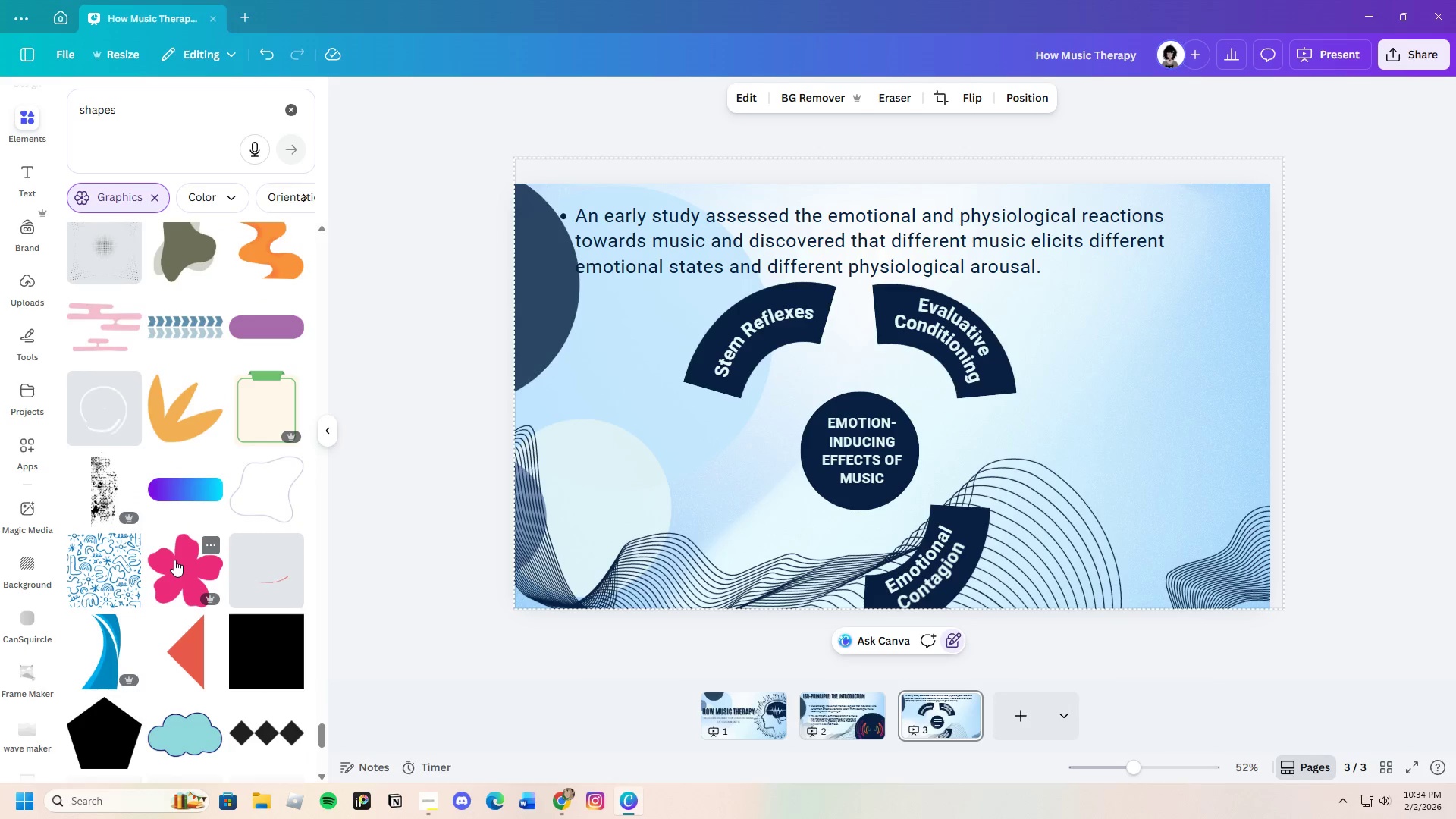 
scroll: coordinate [174, 559], scroll_direction: down, amount: 36.0
 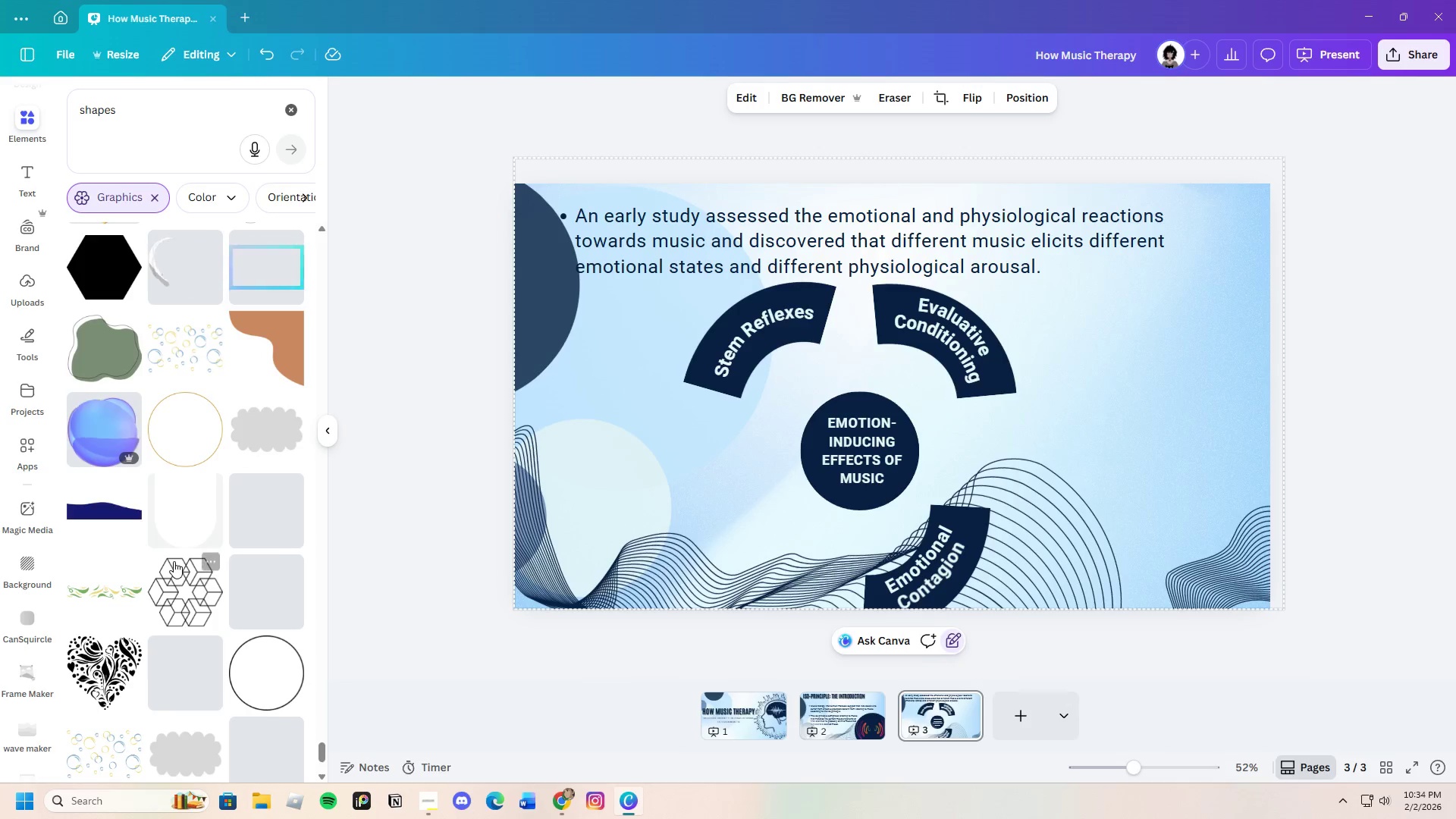 
scroll: coordinate [177, 578], scroll_direction: down, amount: 14.0
 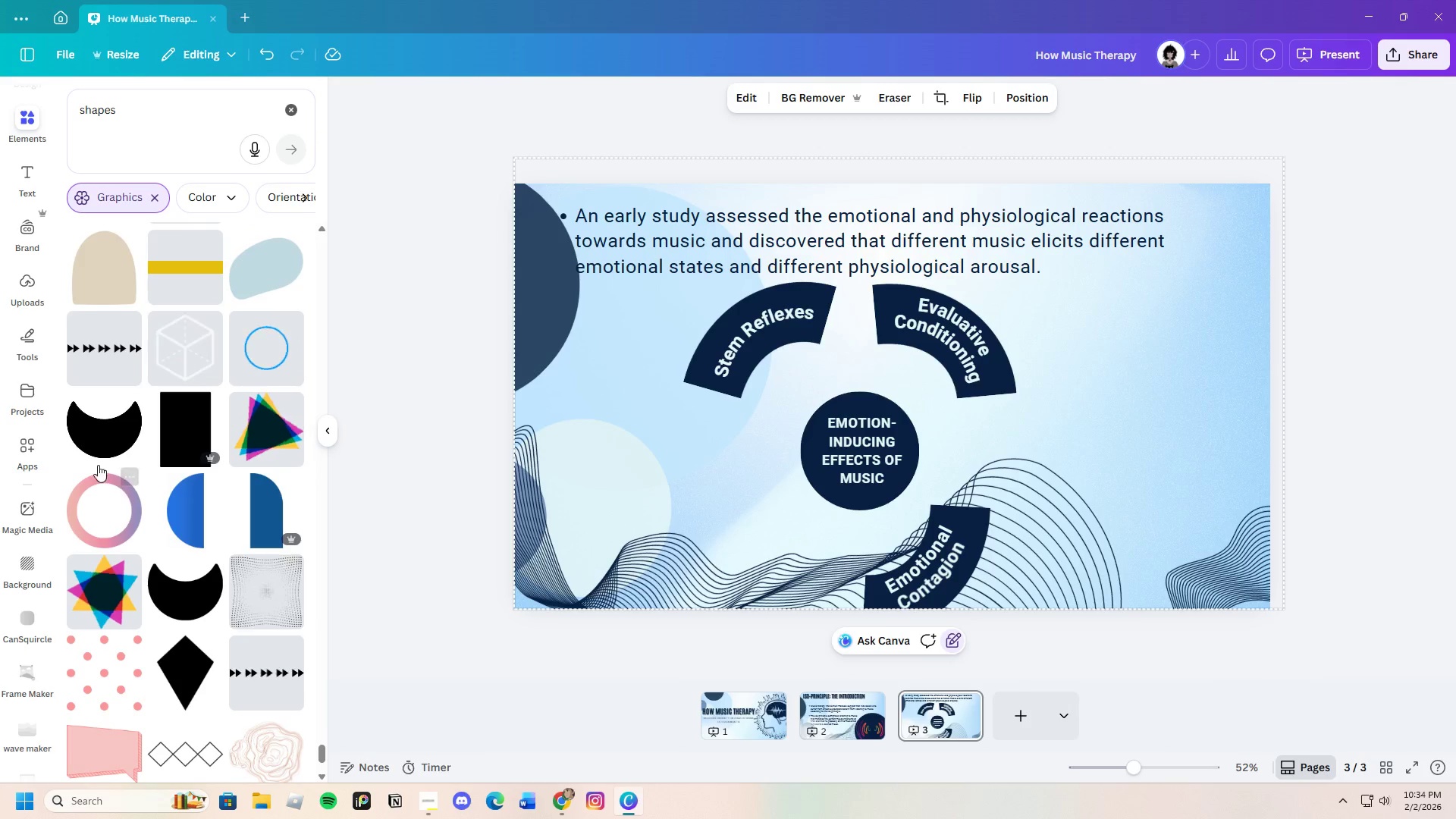 
left_click([81, 425])
 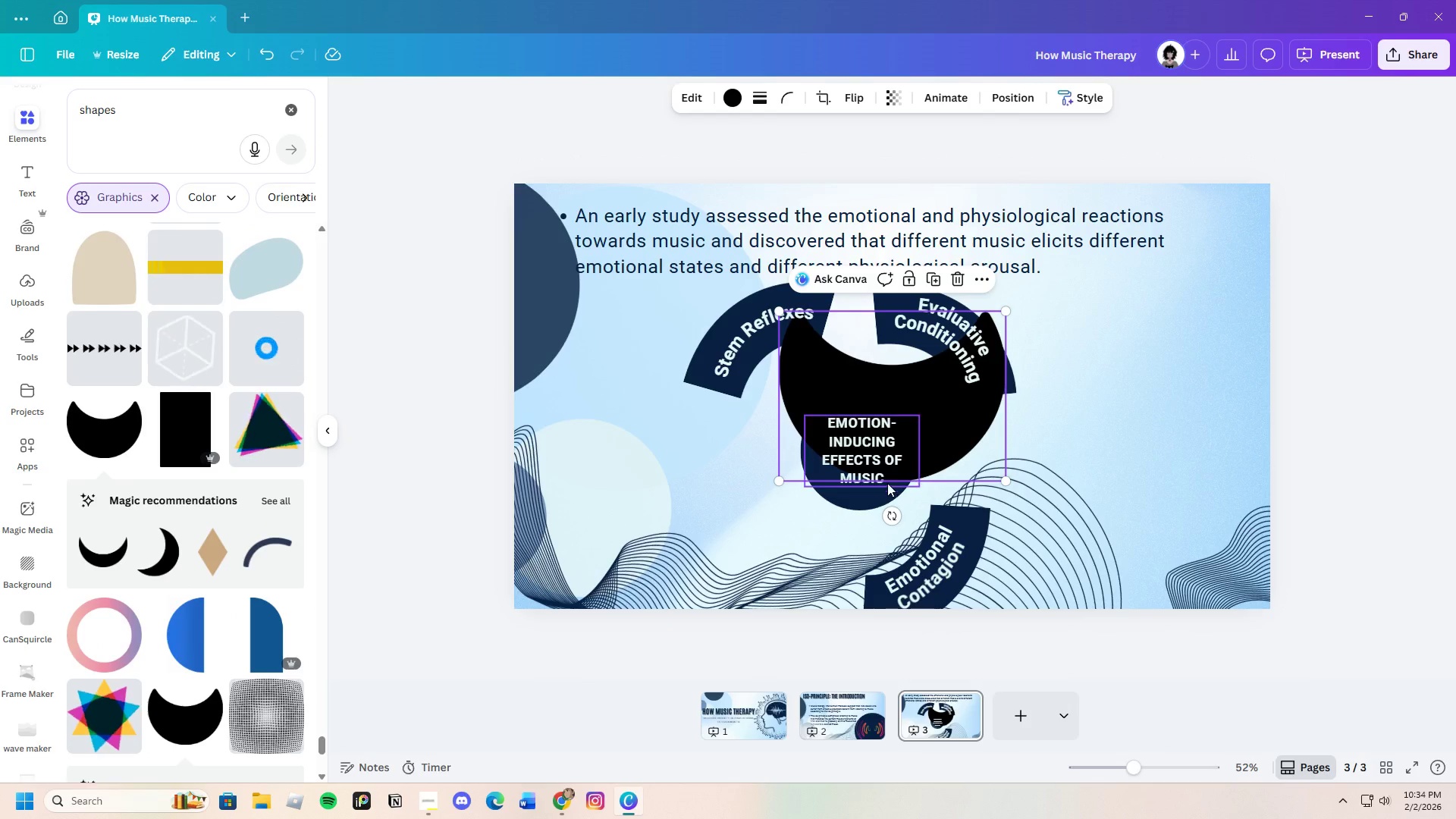 
left_click_drag(start_coordinate=[886, 515], to_coordinate=[895, 300])
 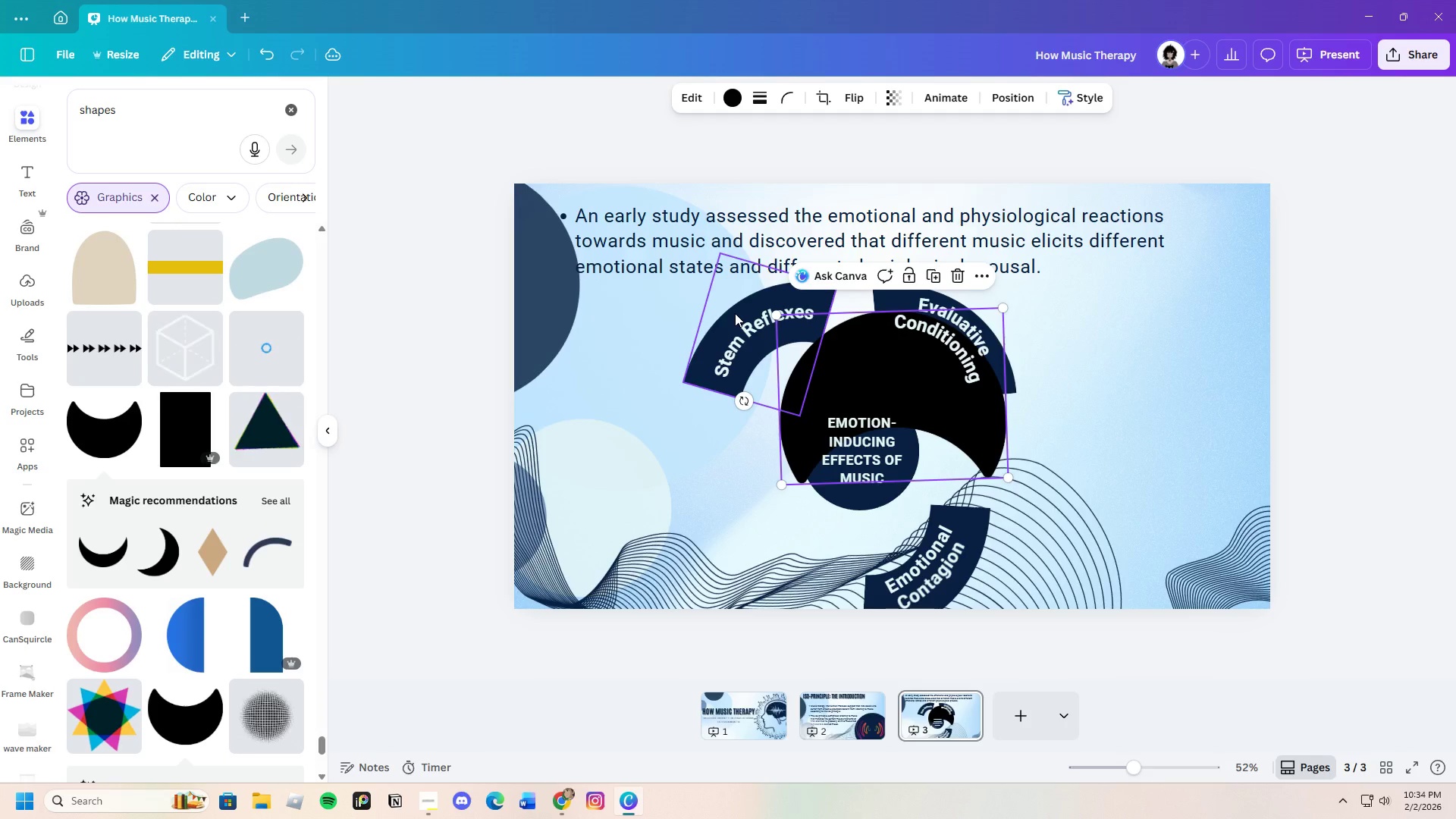 
left_click([735, 313])
 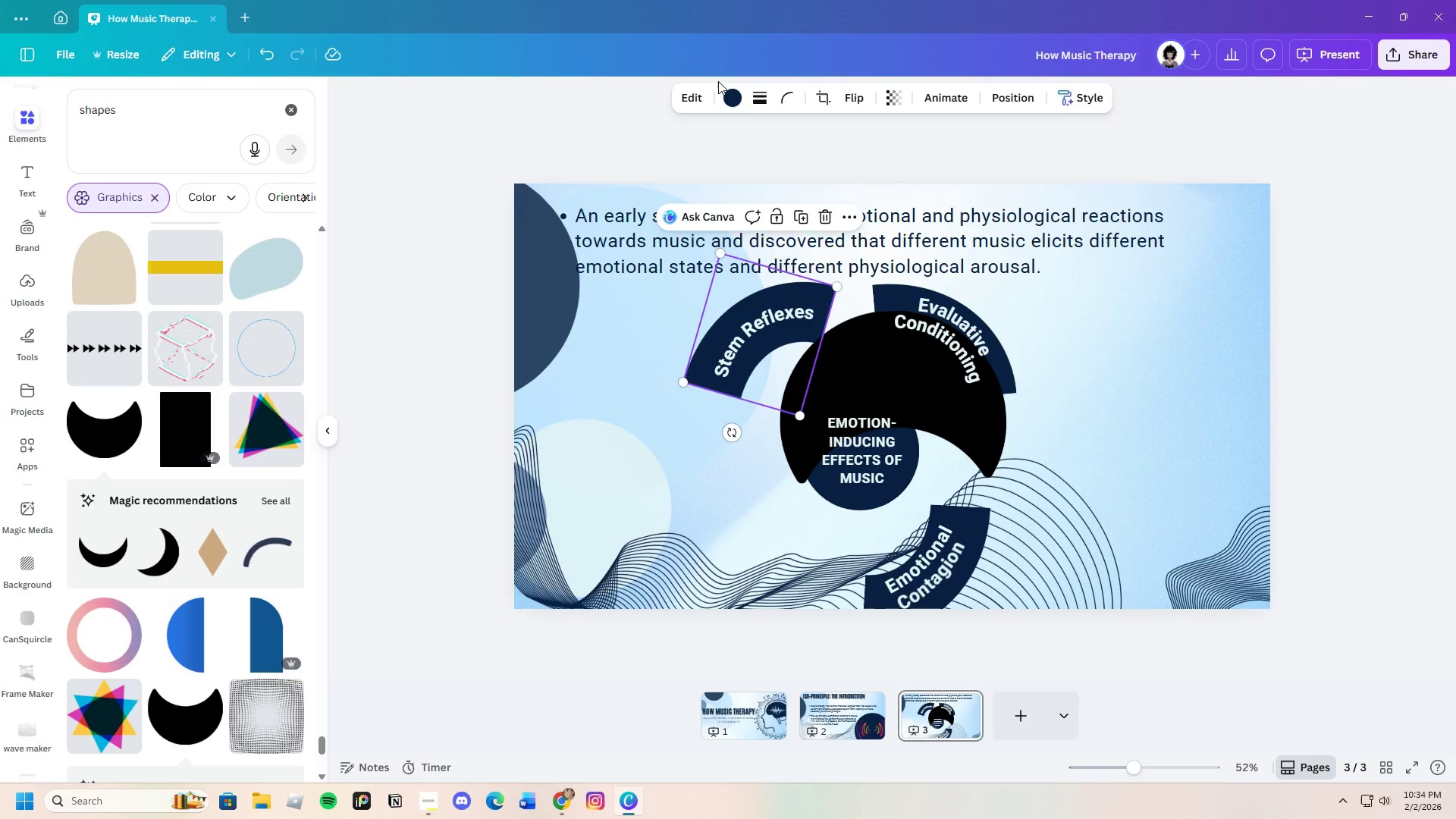 
left_click([879, 373])
 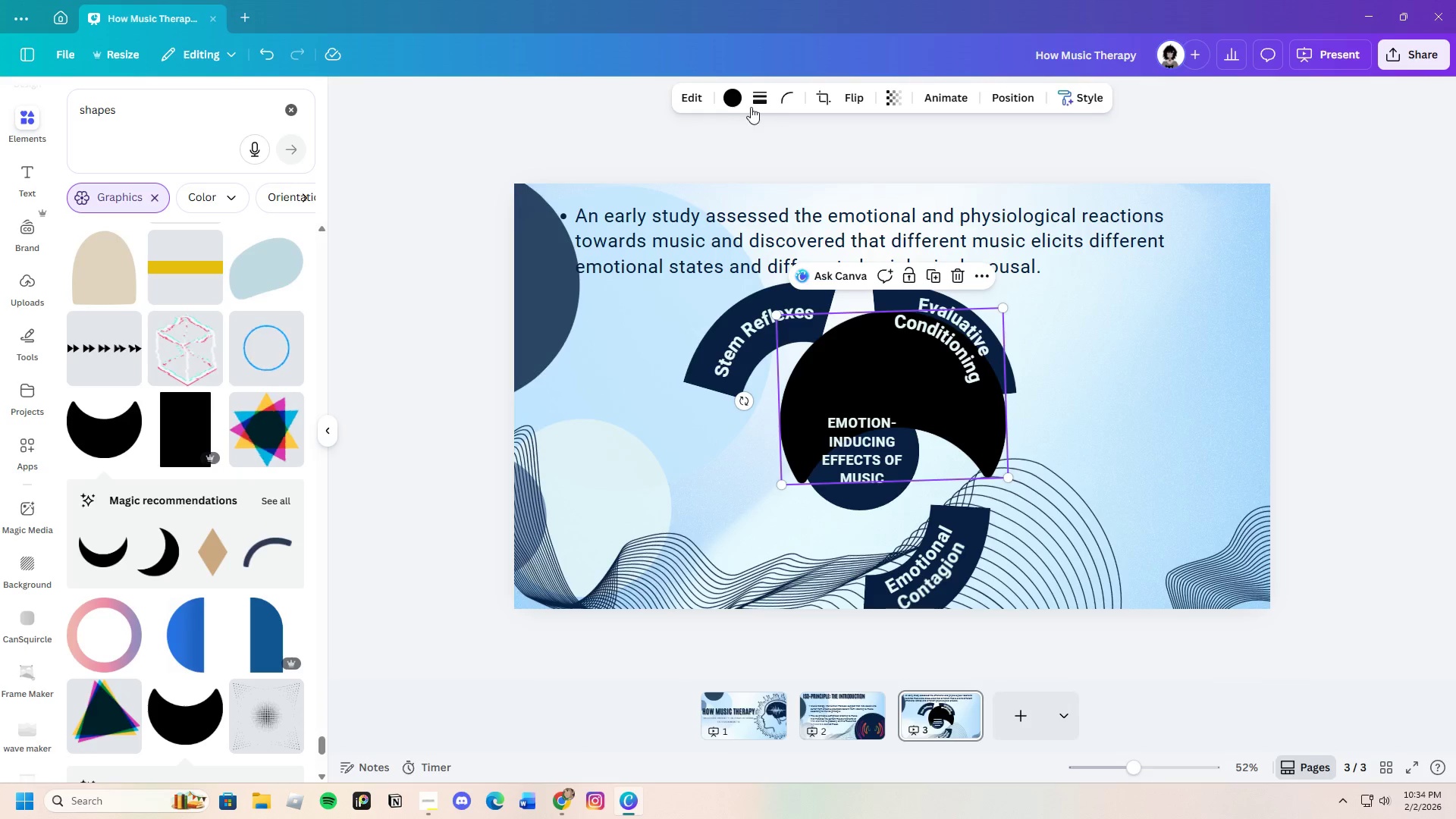 
left_click([733, 95])
 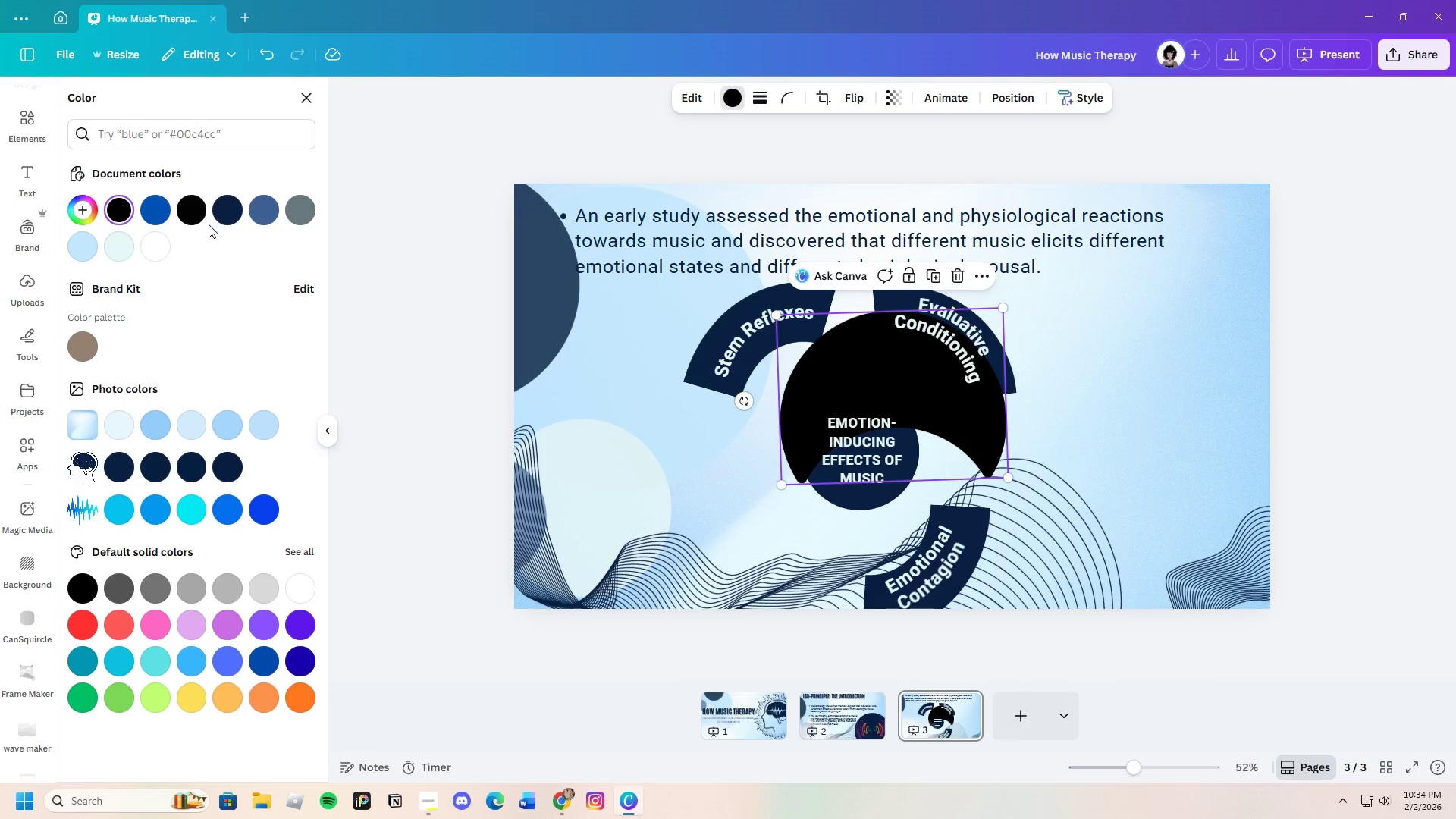 
left_click([223, 215])
 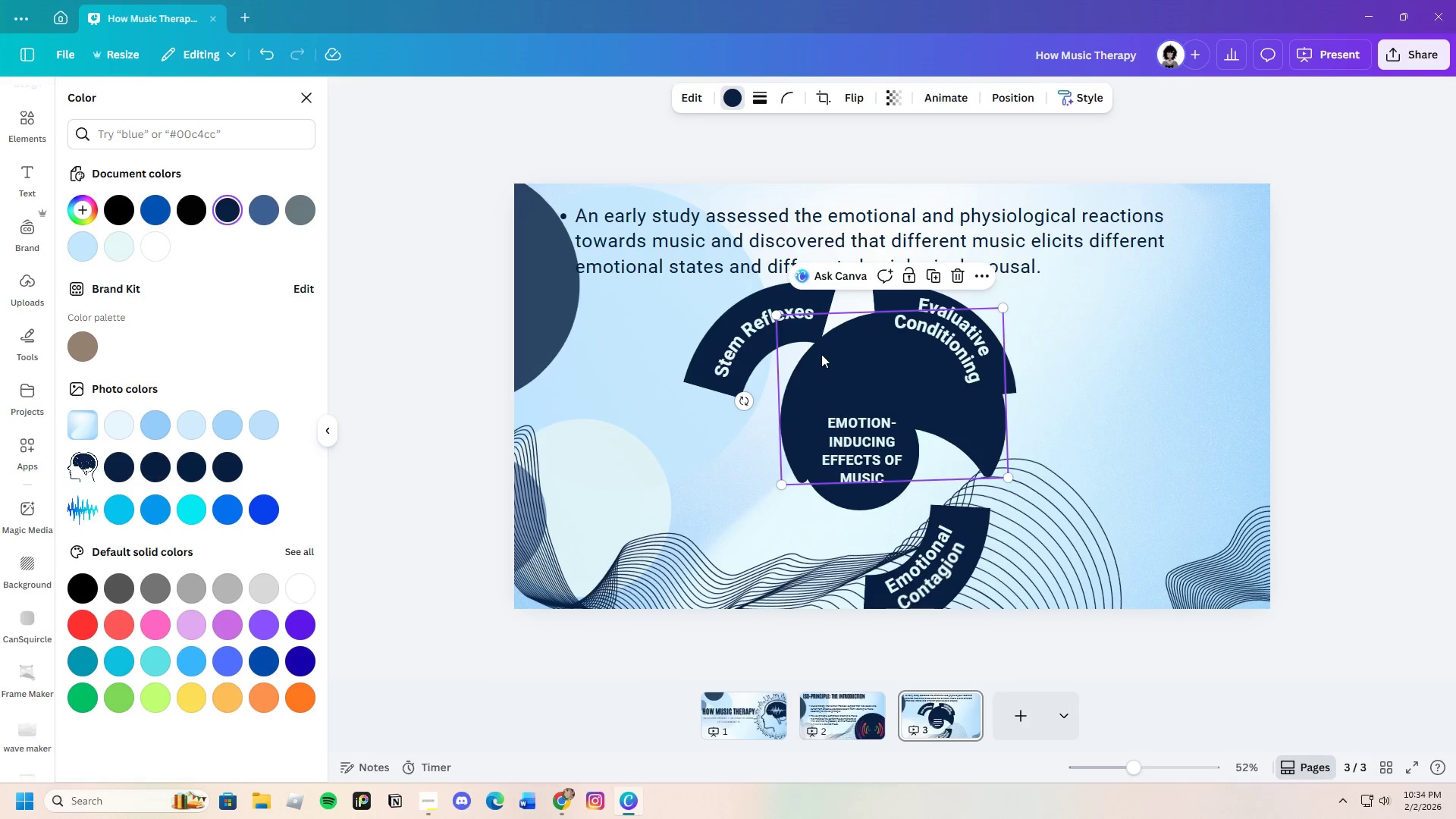 
left_click_drag(start_coordinate=[884, 377], to_coordinate=[698, 432])
 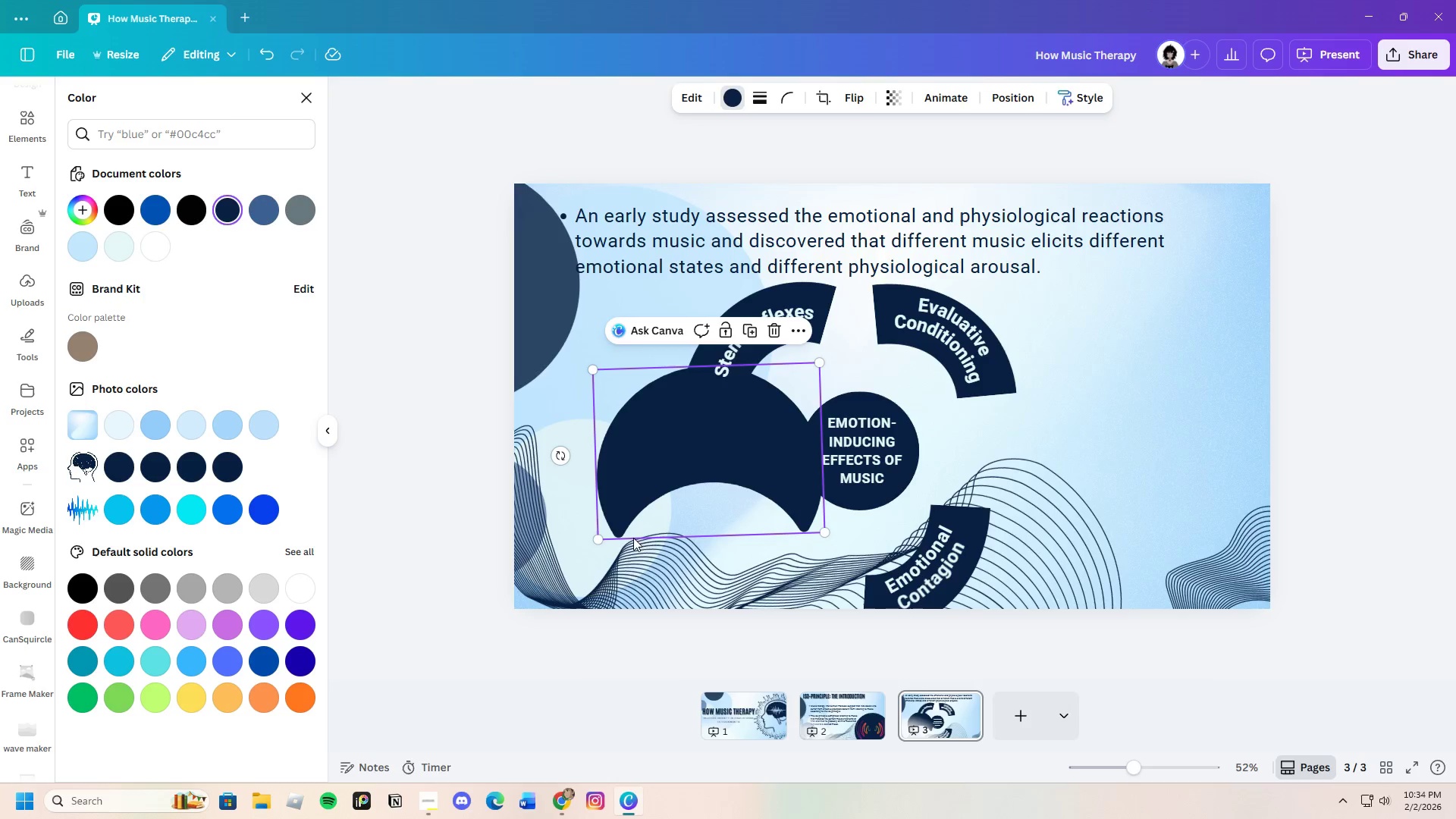 
left_click_drag(start_coordinate=[560, 456], to_coordinate=[696, 526])
 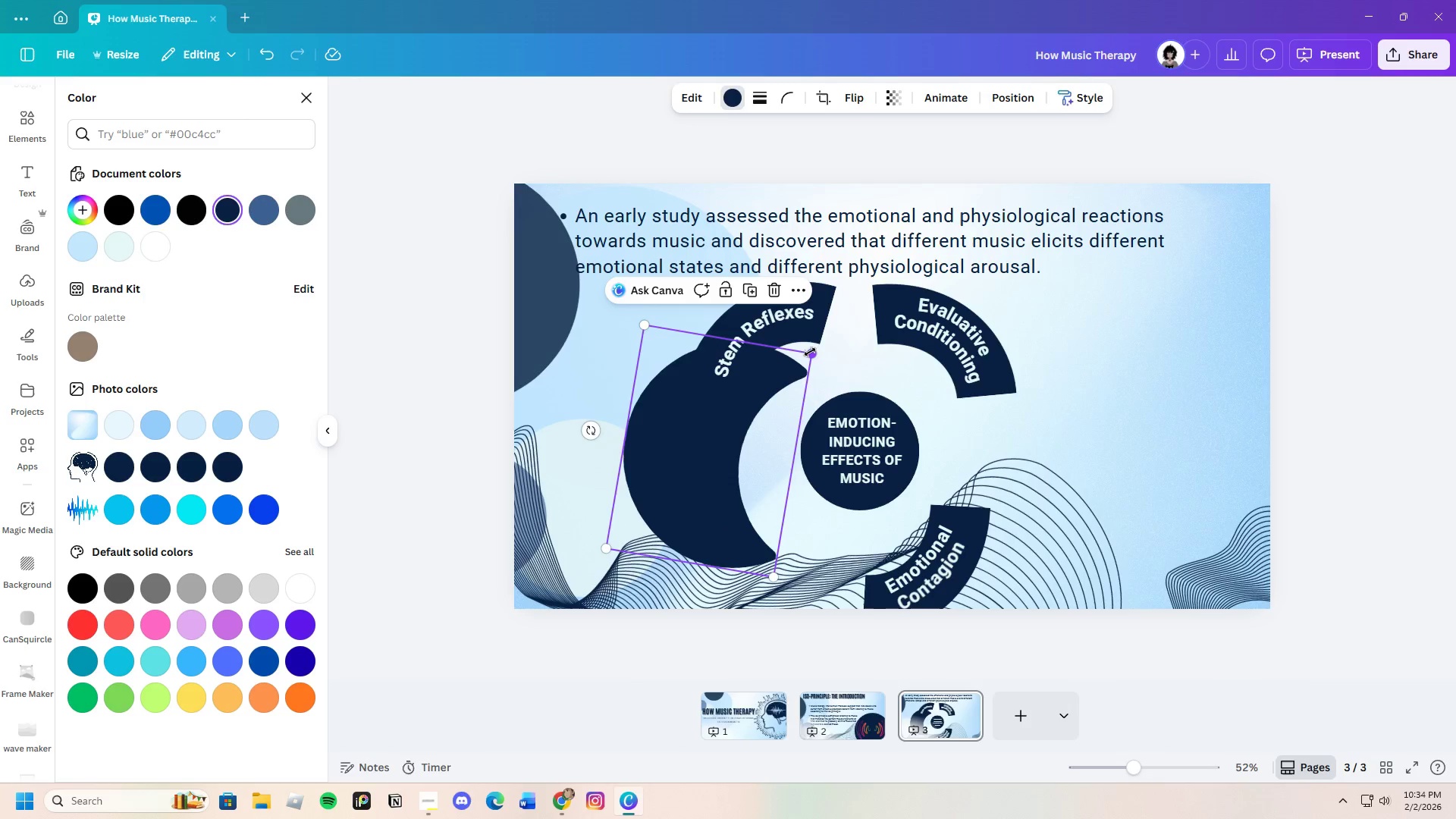 
left_click_drag(start_coordinate=[810, 352], to_coordinate=[728, 415])
 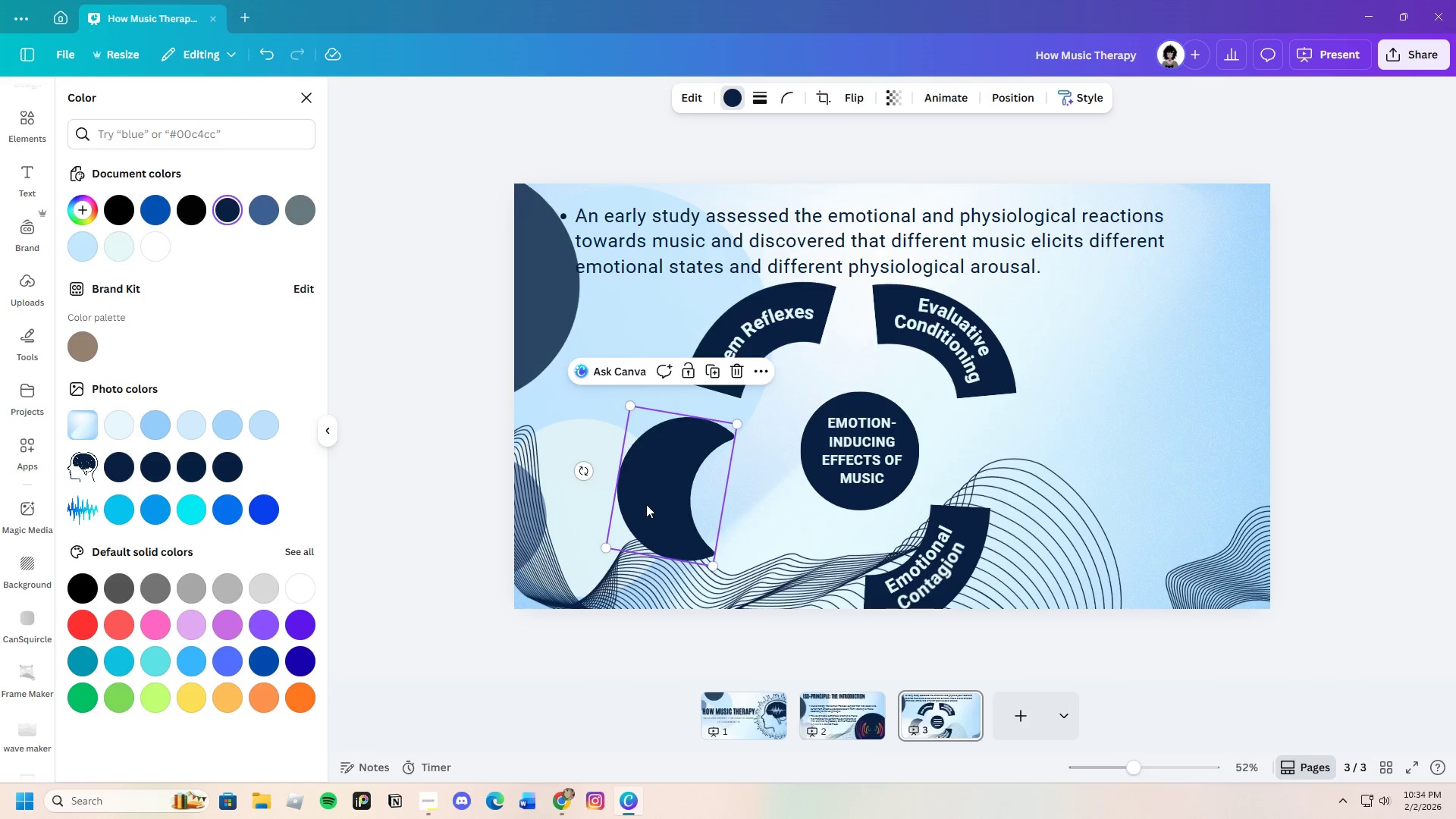 
left_click_drag(start_coordinate=[646, 504], to_coordinate=[666, 480])
 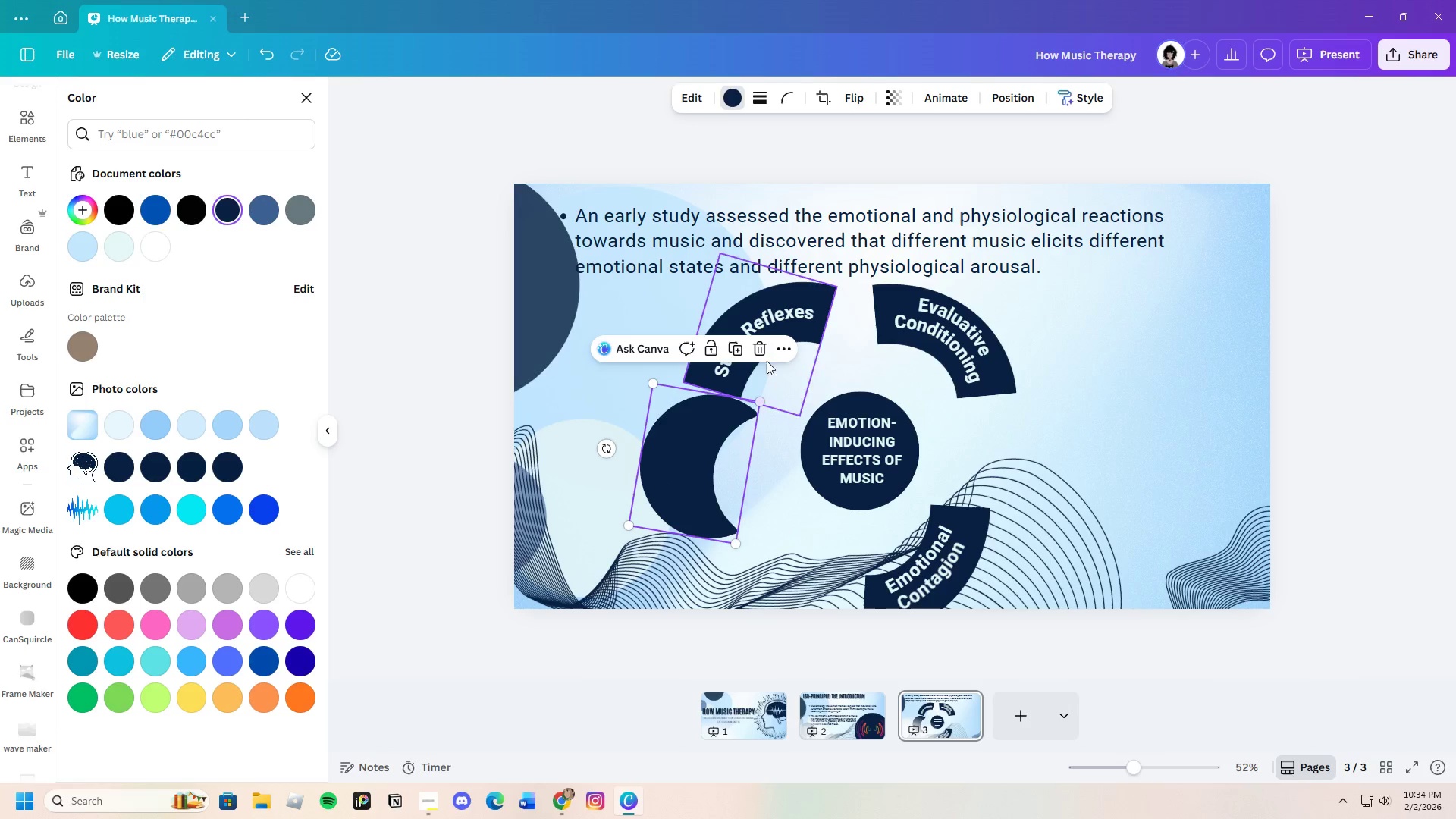 
left_click([747, 304])
 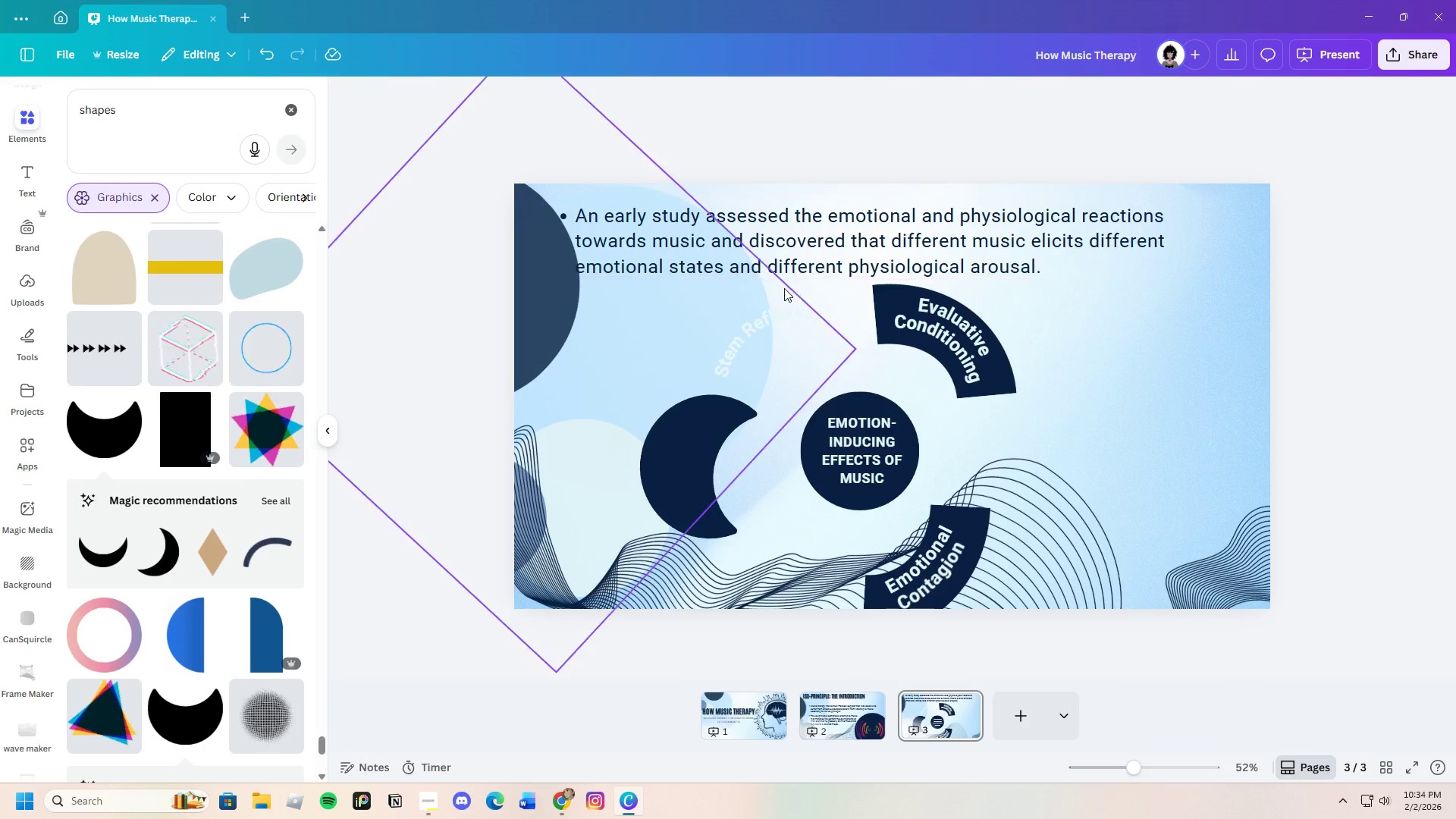 
left_click([756, 332])
 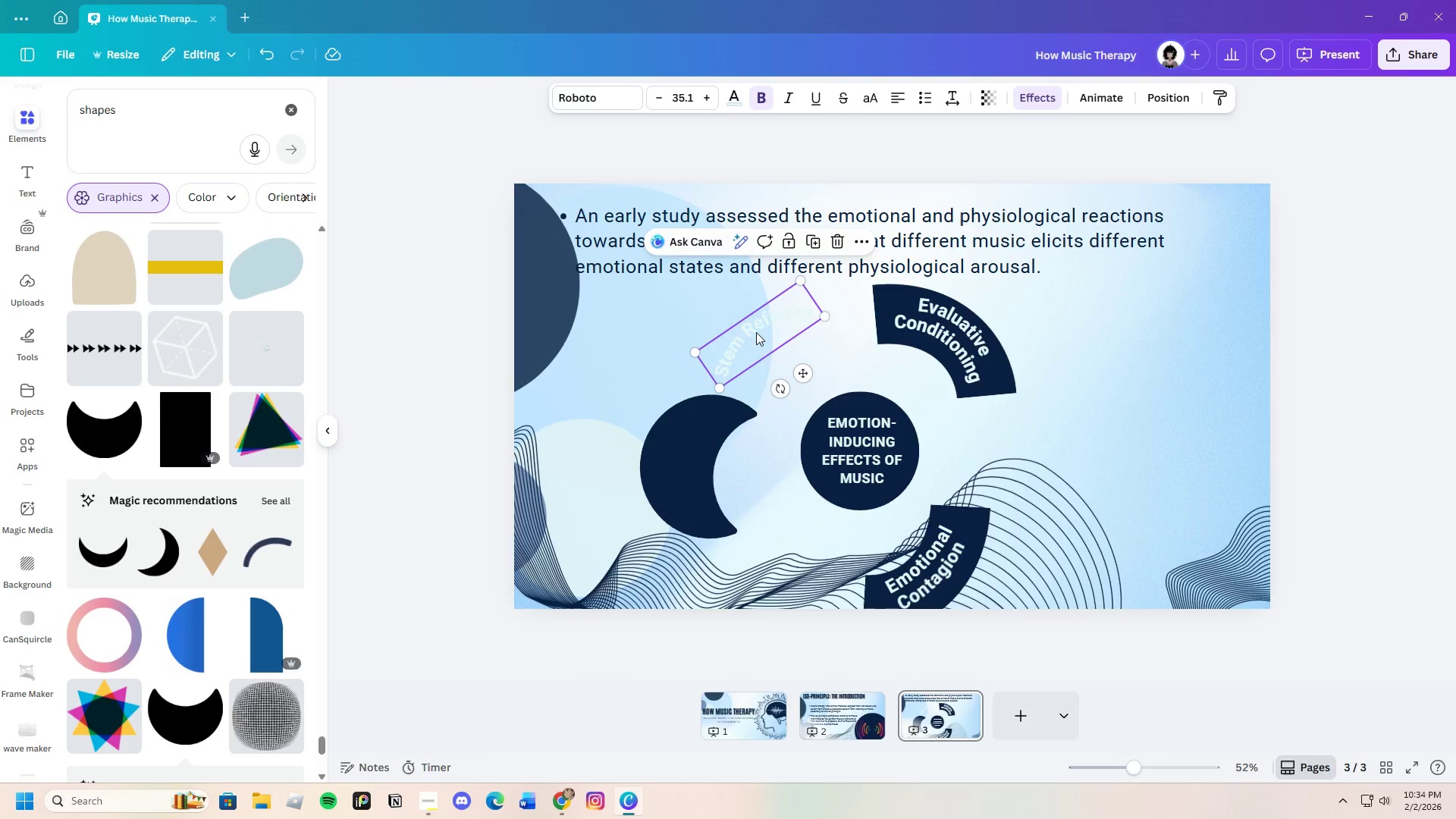 
left_click_drag(start_coordinate=[756, 332], to_coordinate=[686, 450])
 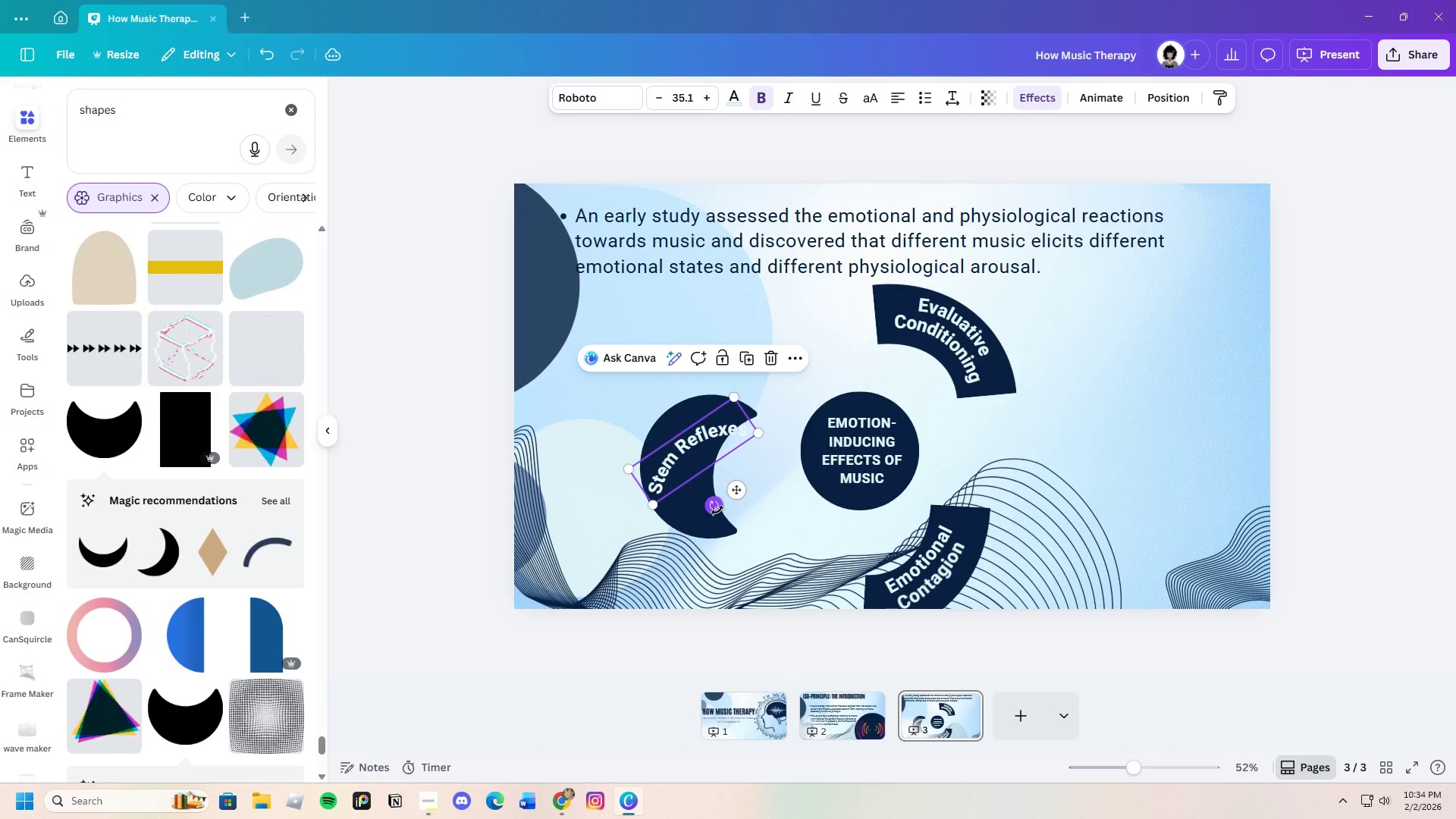 
left_click_drag(start_coordinate=[716, 511], to_coordinate=[761, 504])
 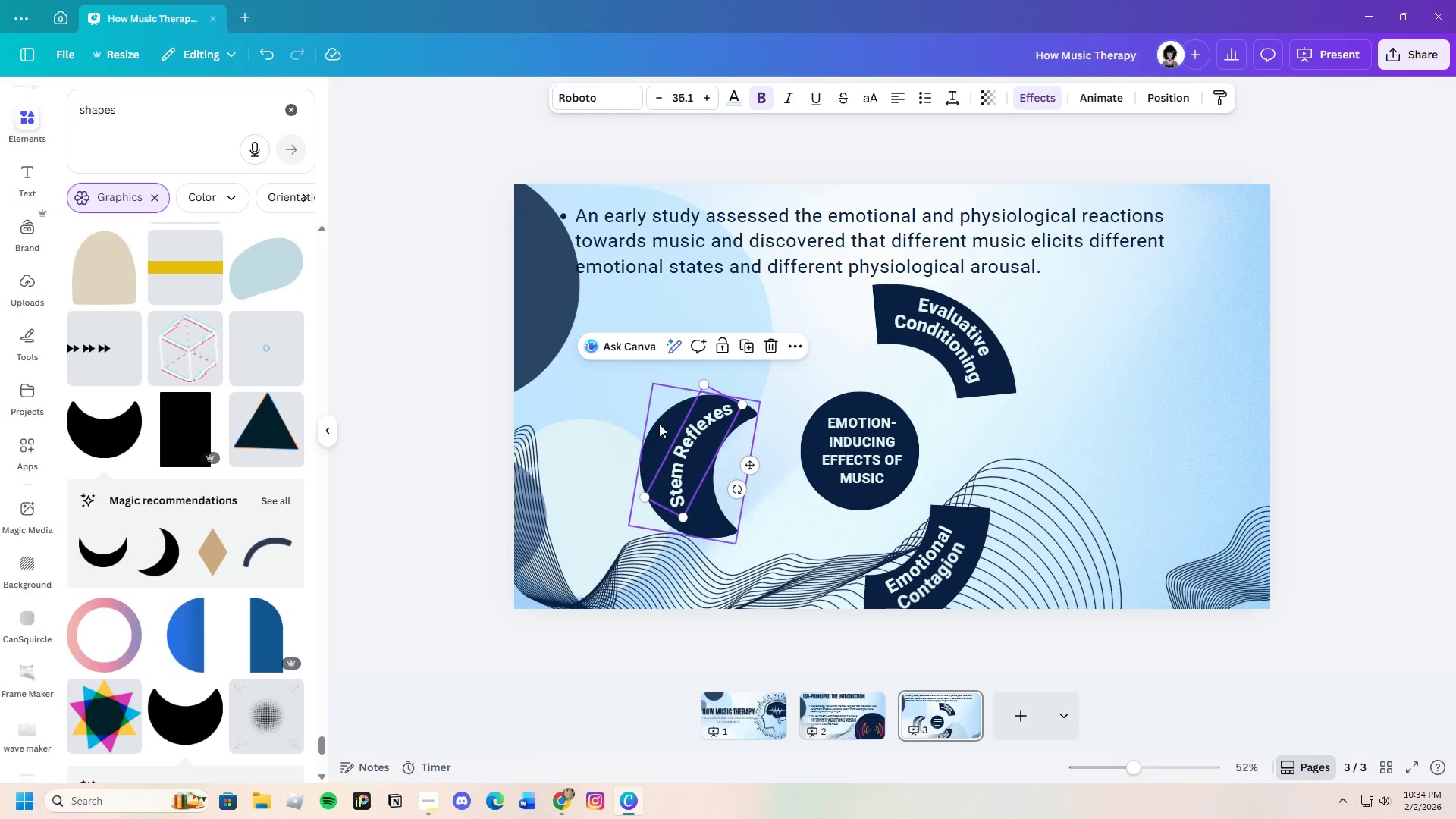 
left_click_drag(start_coordinate=[657, 425], to_coordinate=[731, 314])
 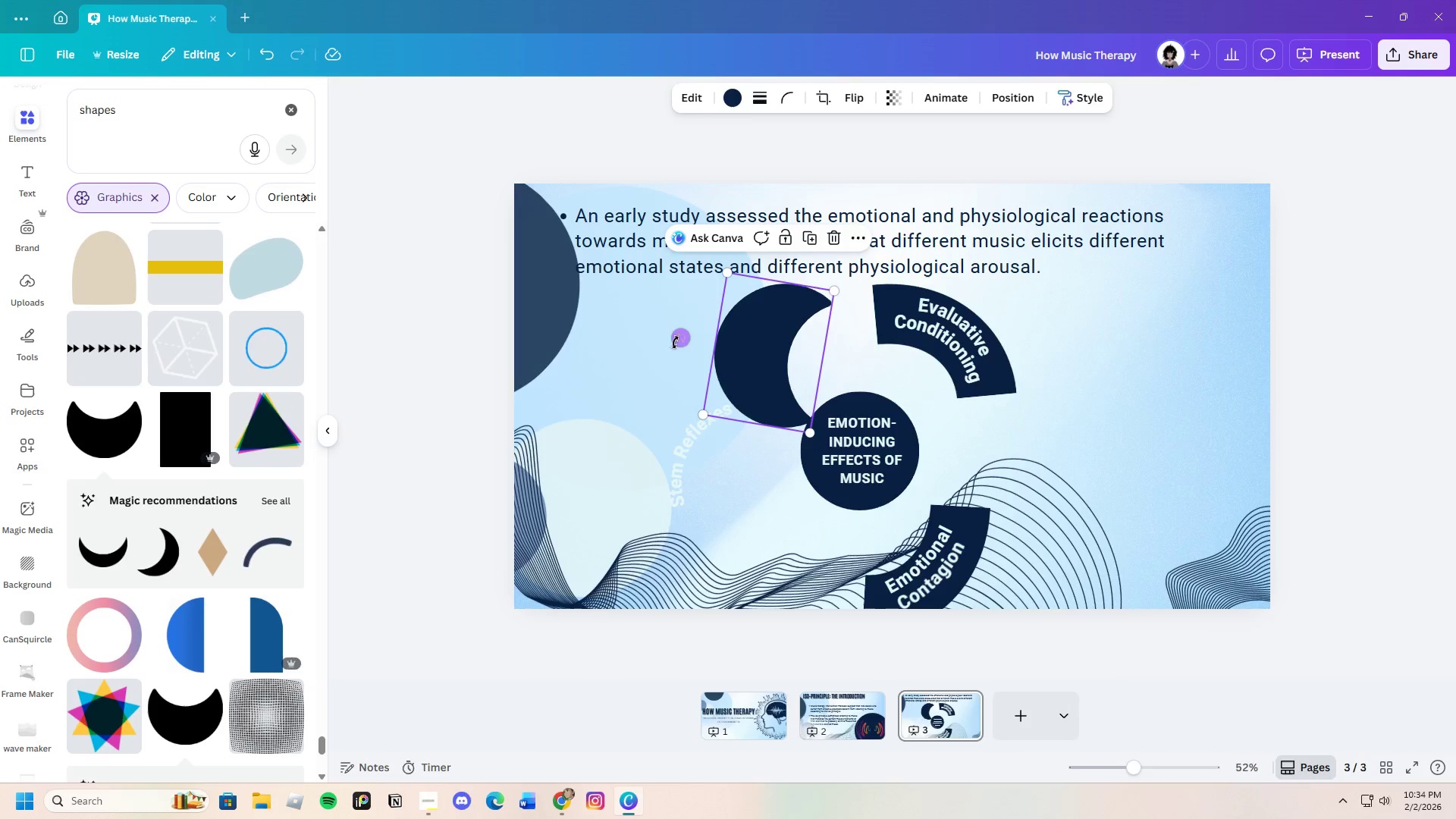 
left_click_drag(start_coordinate=[679, 342], to_coordinate=[748, 282])
 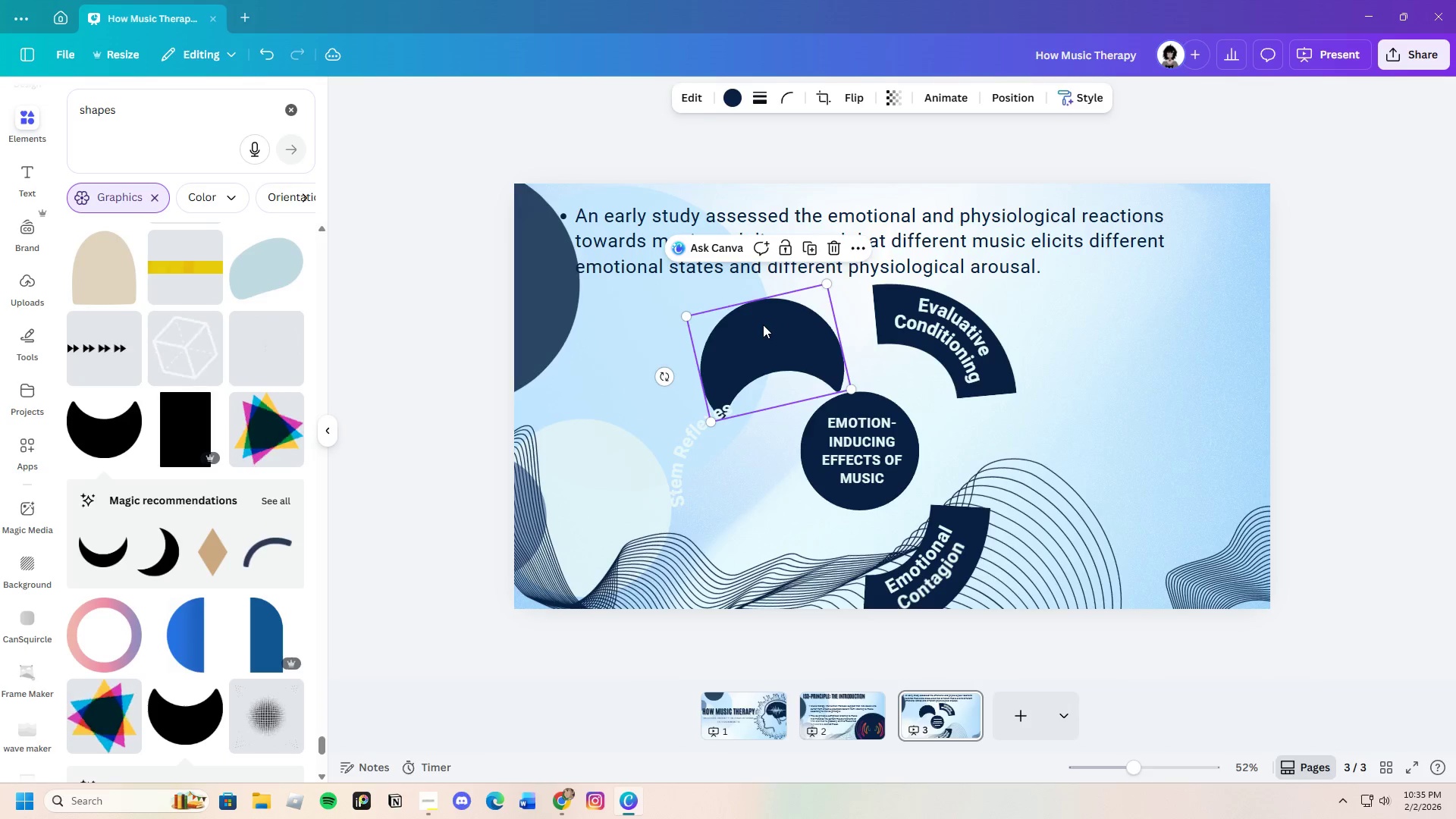 
left_click_drag(start_coordinate=[763, 325], to_coordinate=[752, 307])
 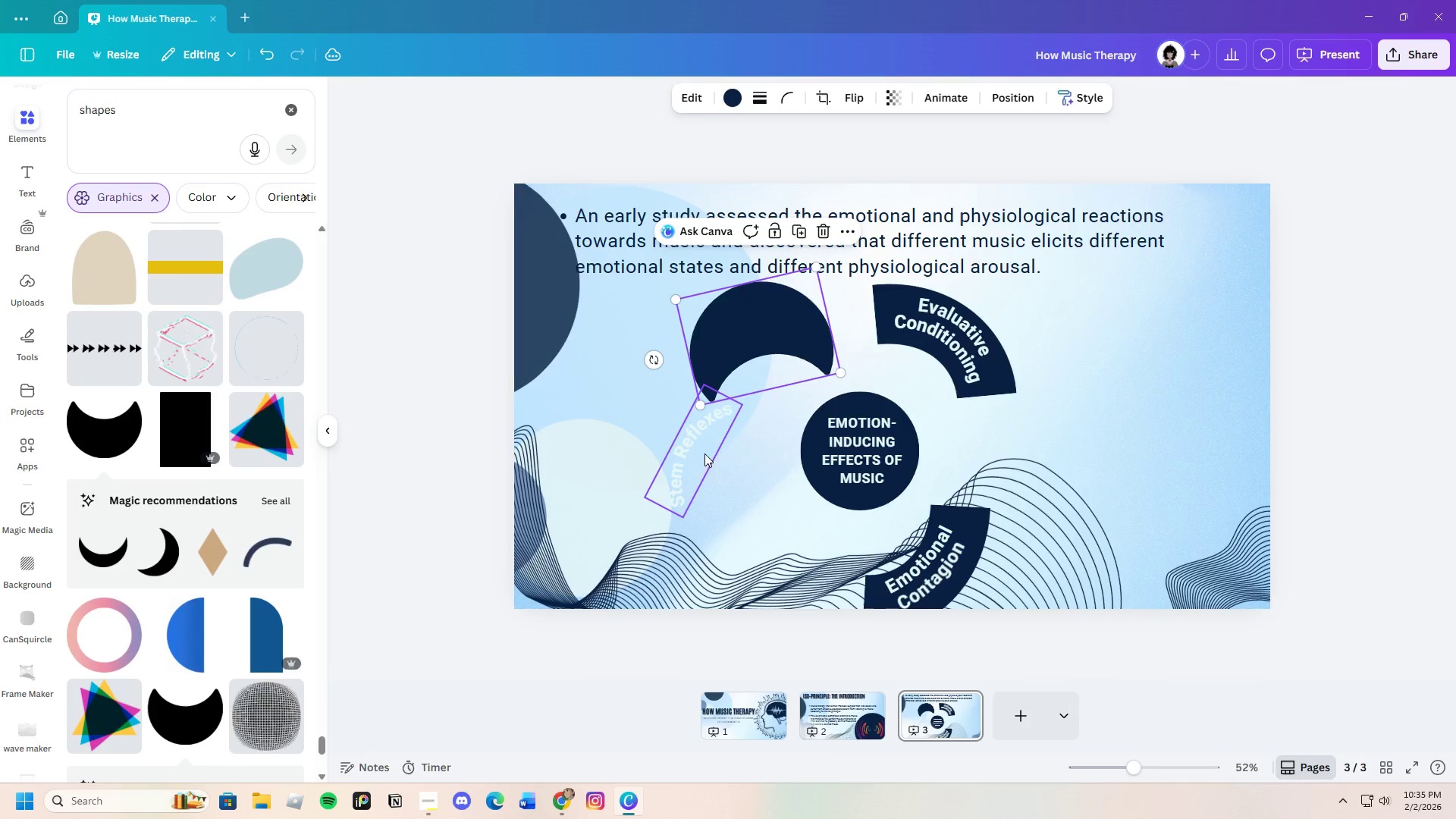 
left_click_drag(start_coordinate=[698, 453], to_coordinate=[731, 367])
 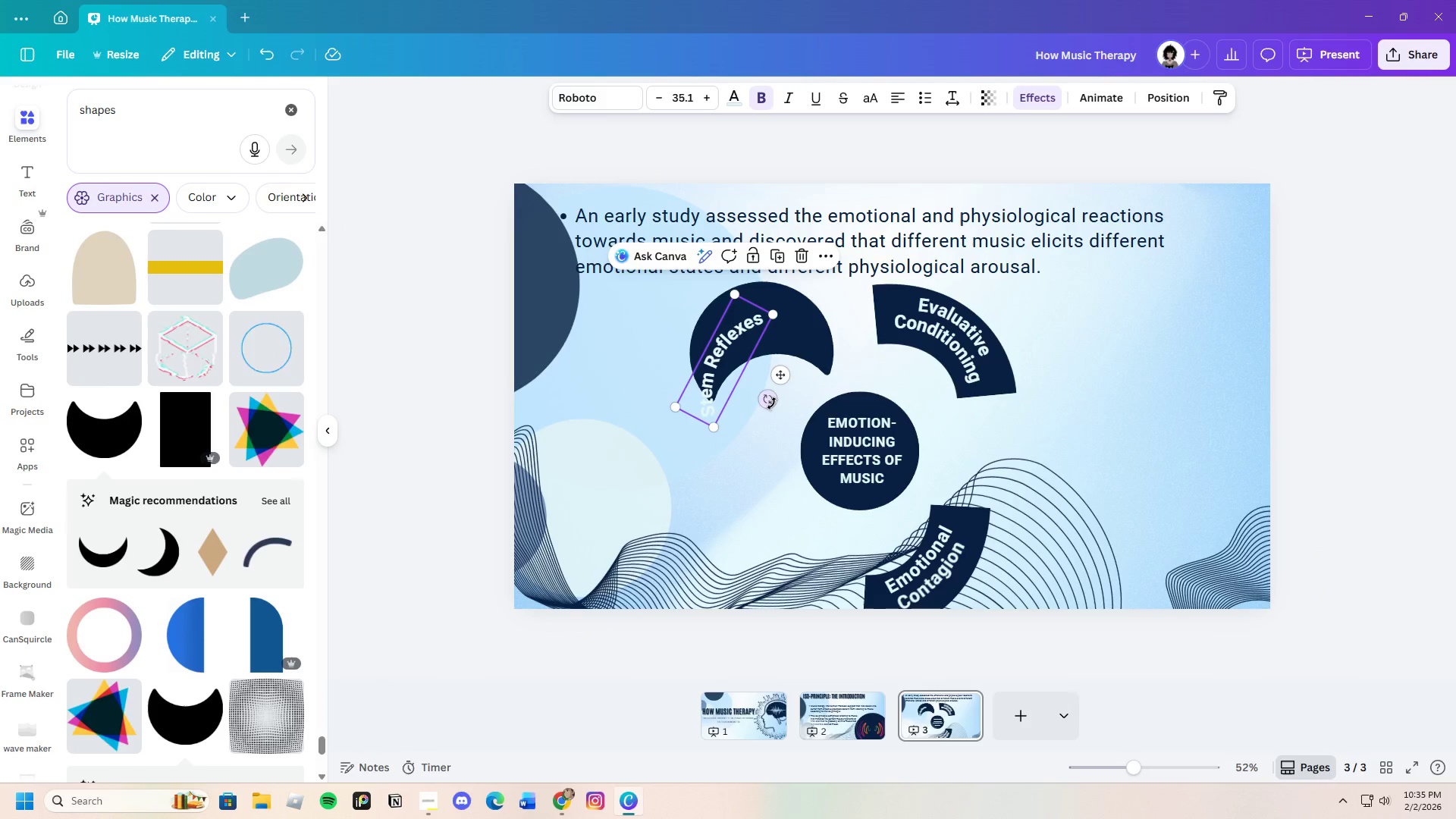 
left_click_drag(start_coordinate=[767, 401], to_coordinate=[723, 420])
 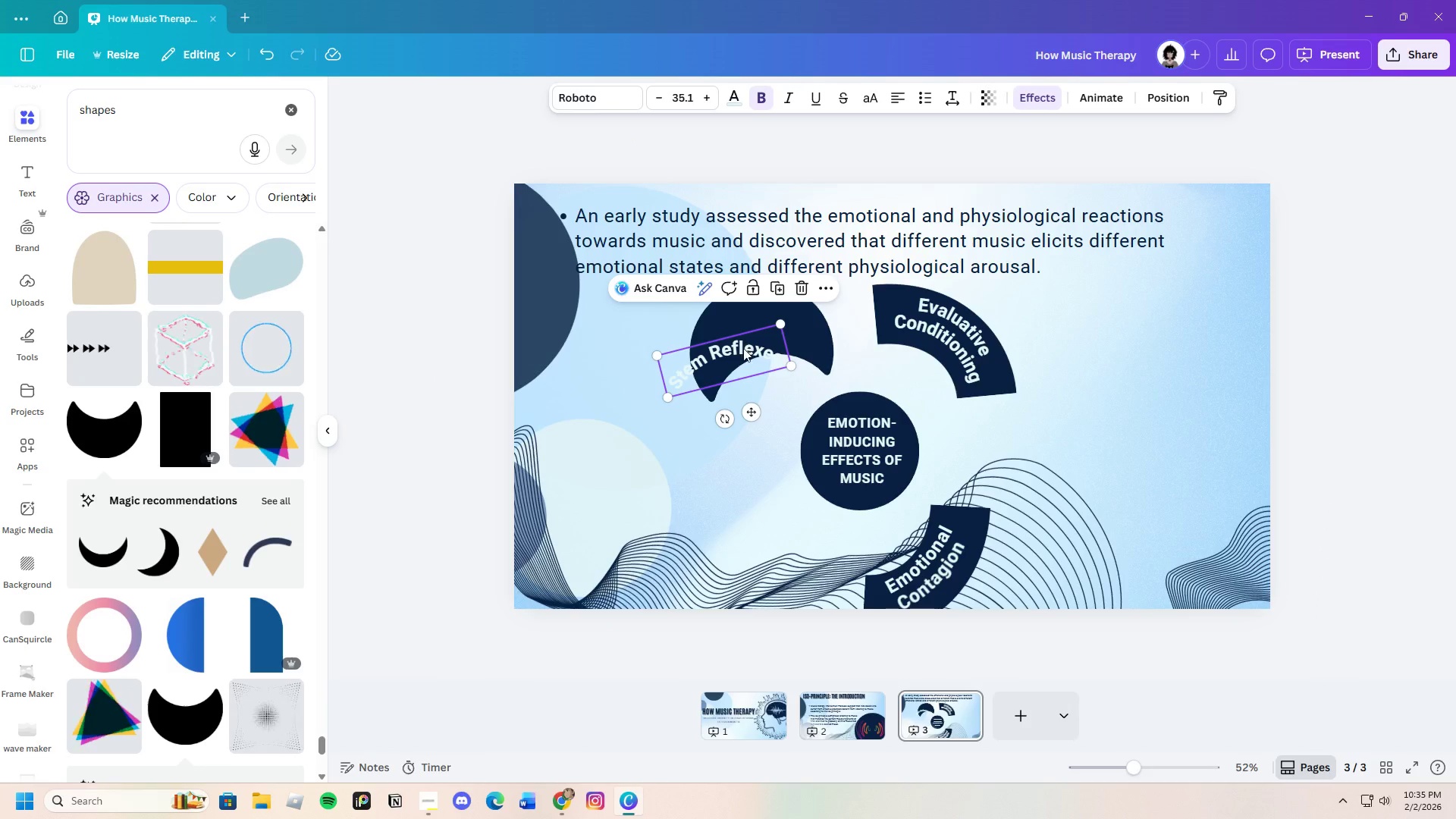 
left_click_drag(start_coordinate=[743, 351], to_coordinate=[770, 318])
 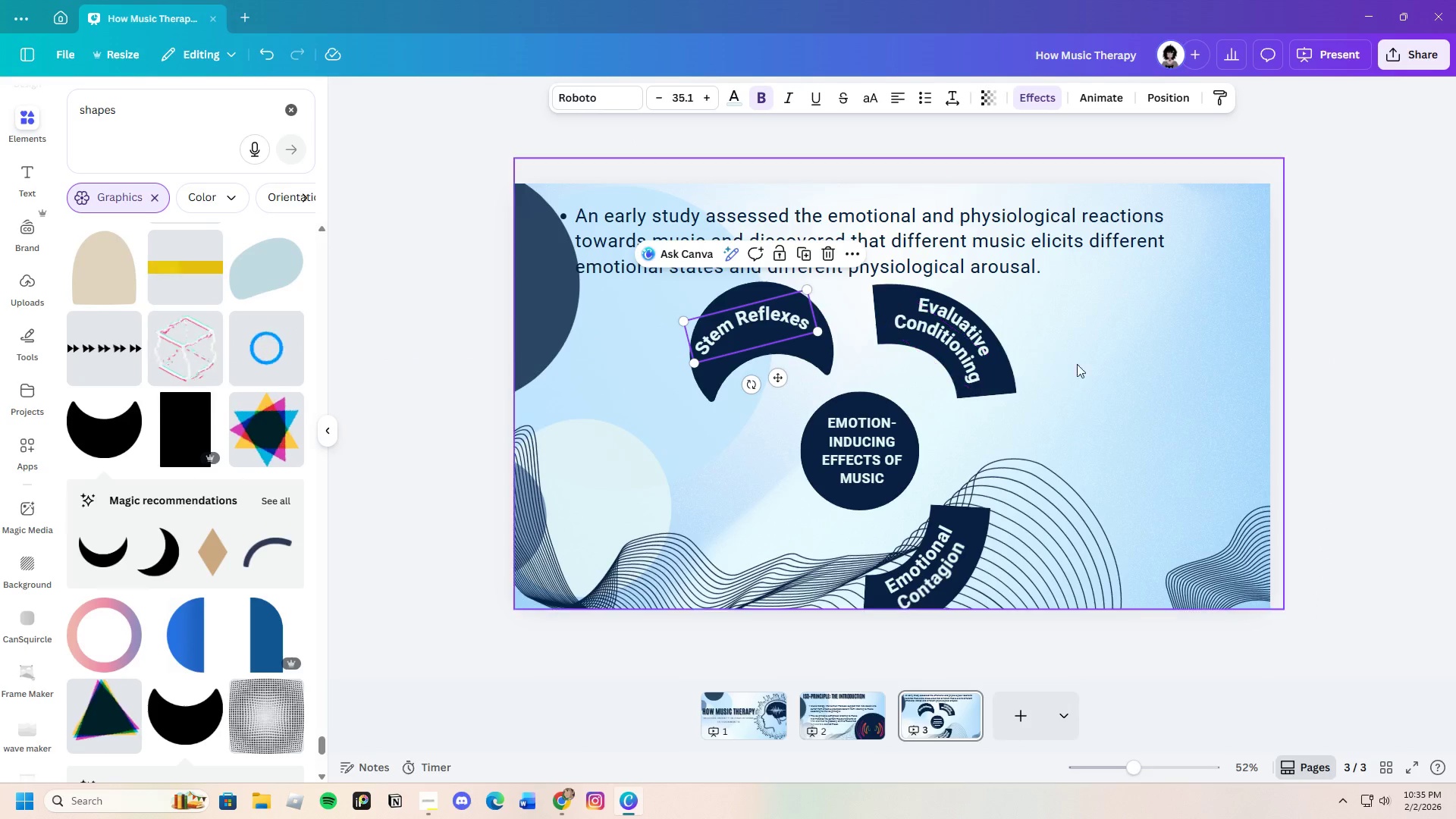 
left_click([1083, 361])
 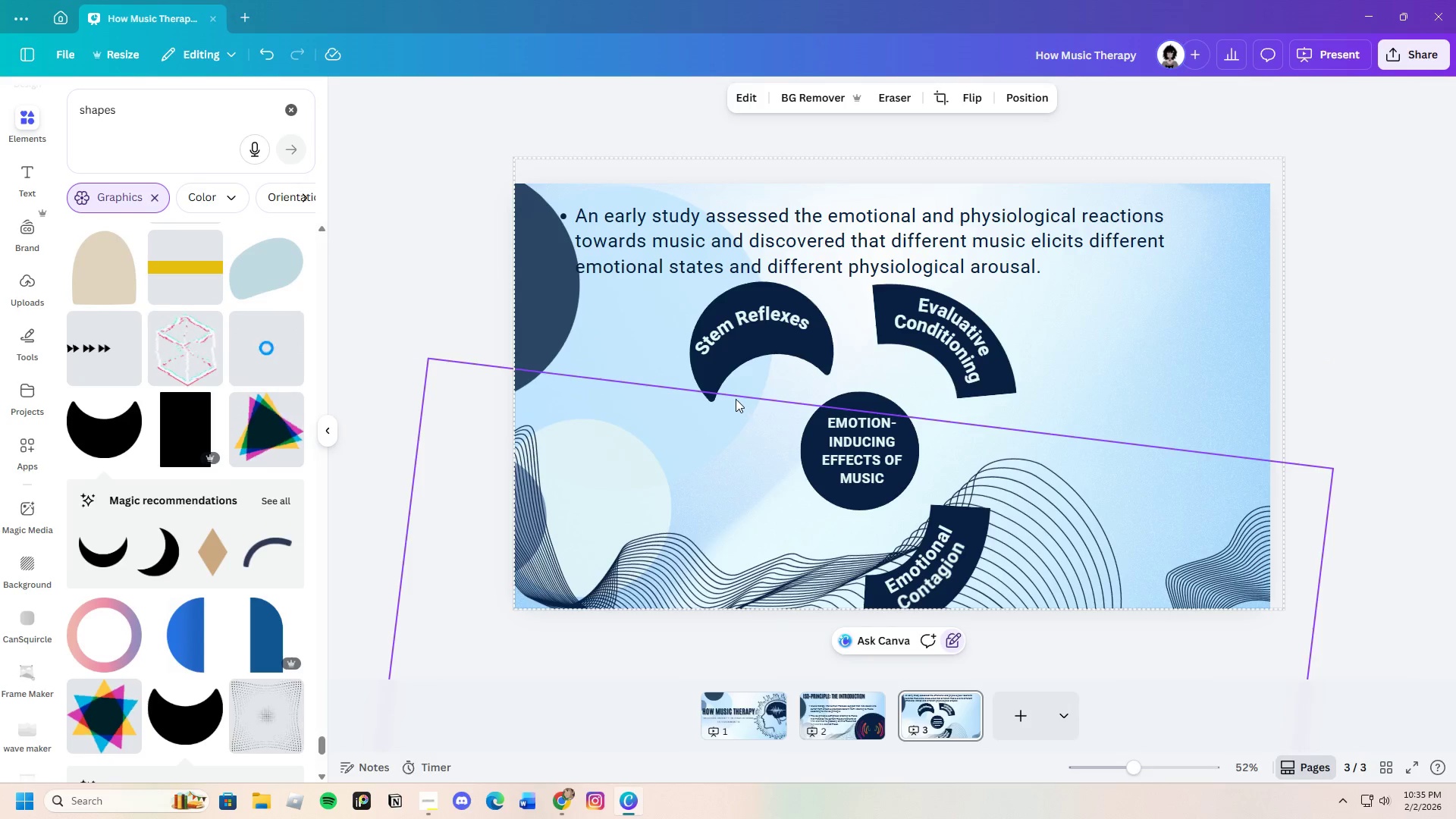 
left_click([753, 378])
 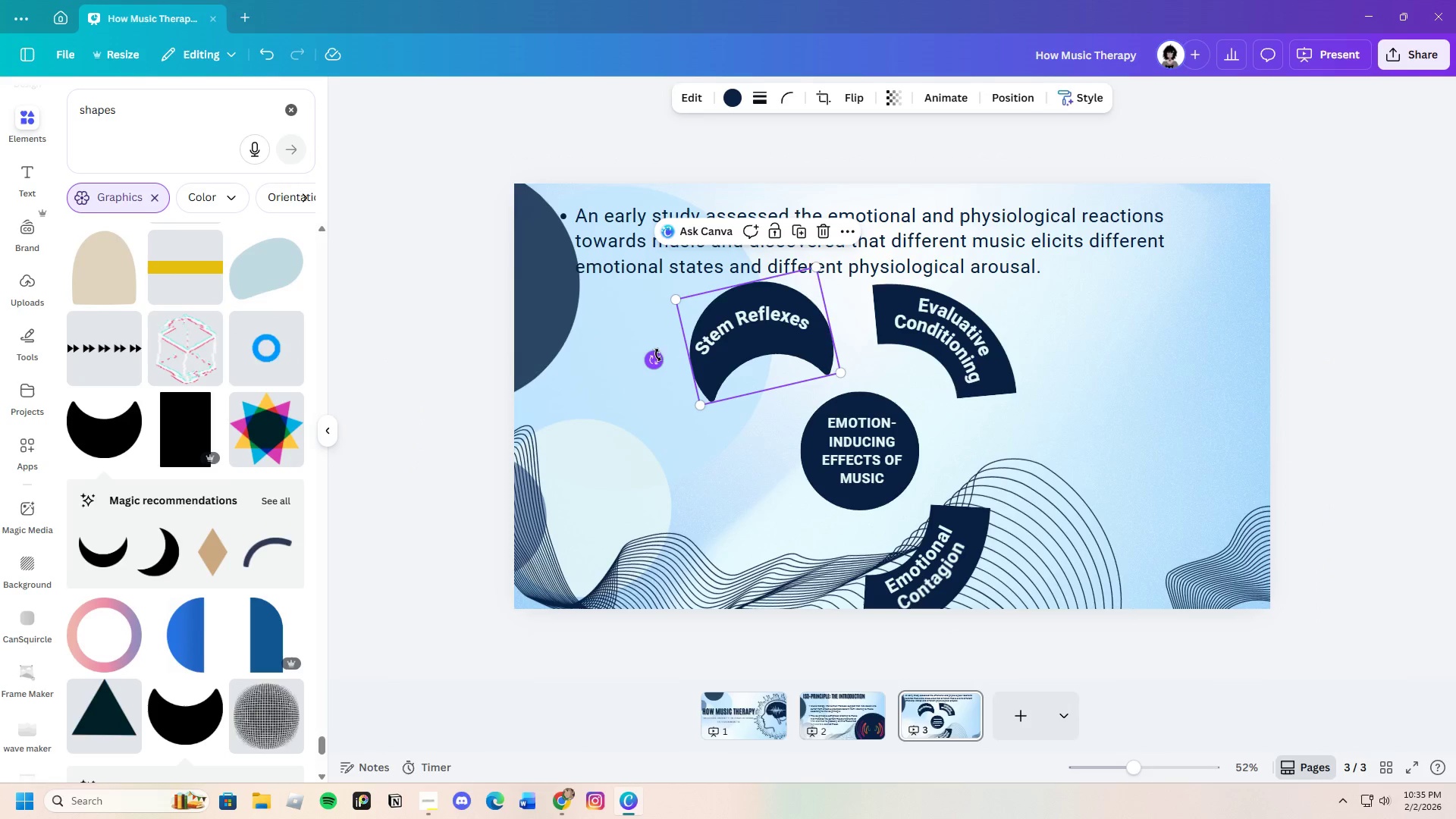 
left_click_drag(start_coordinate=[657, 370], to_coordinate=[659, 376])
 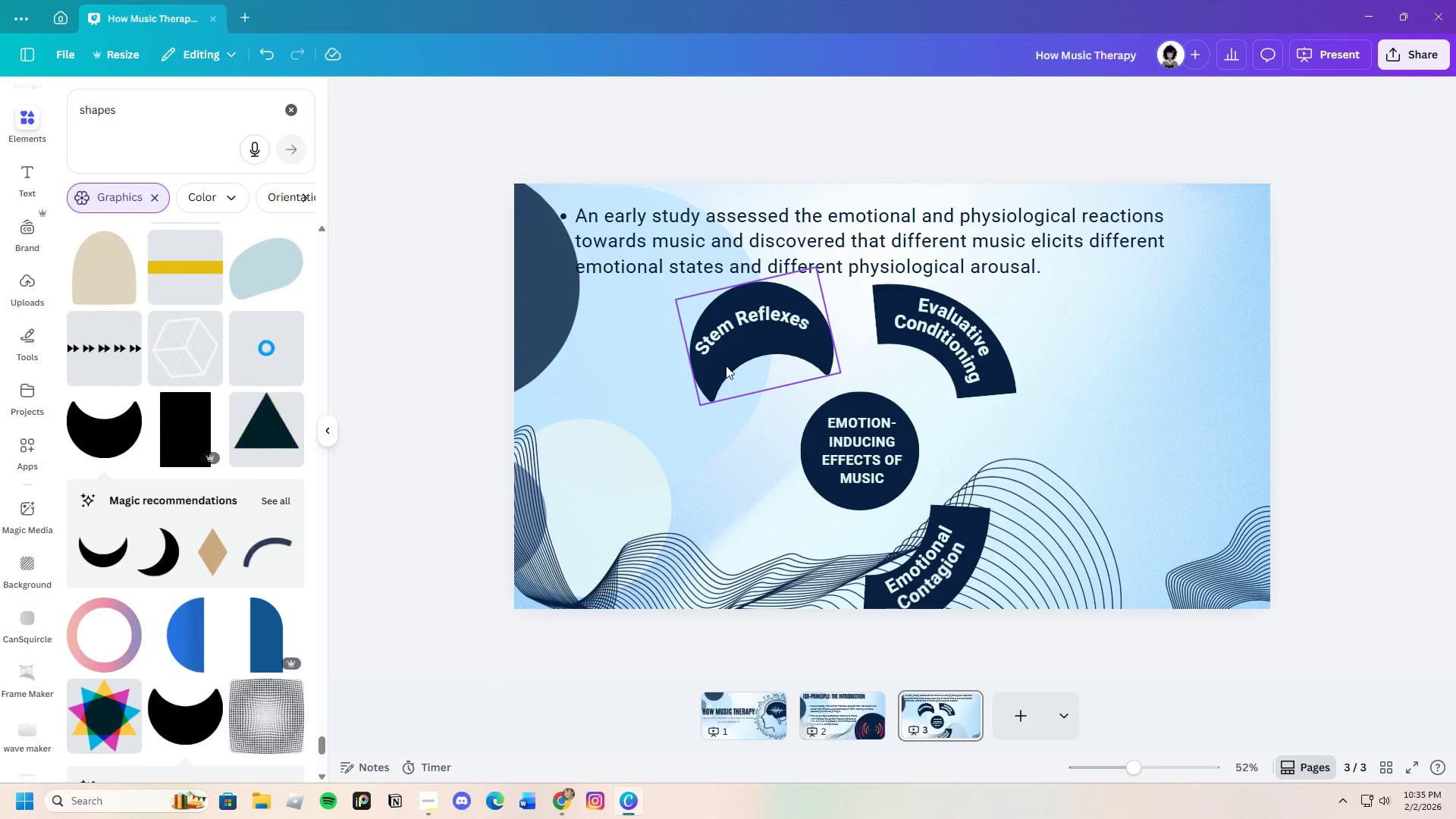 
left_click([722, 369])
 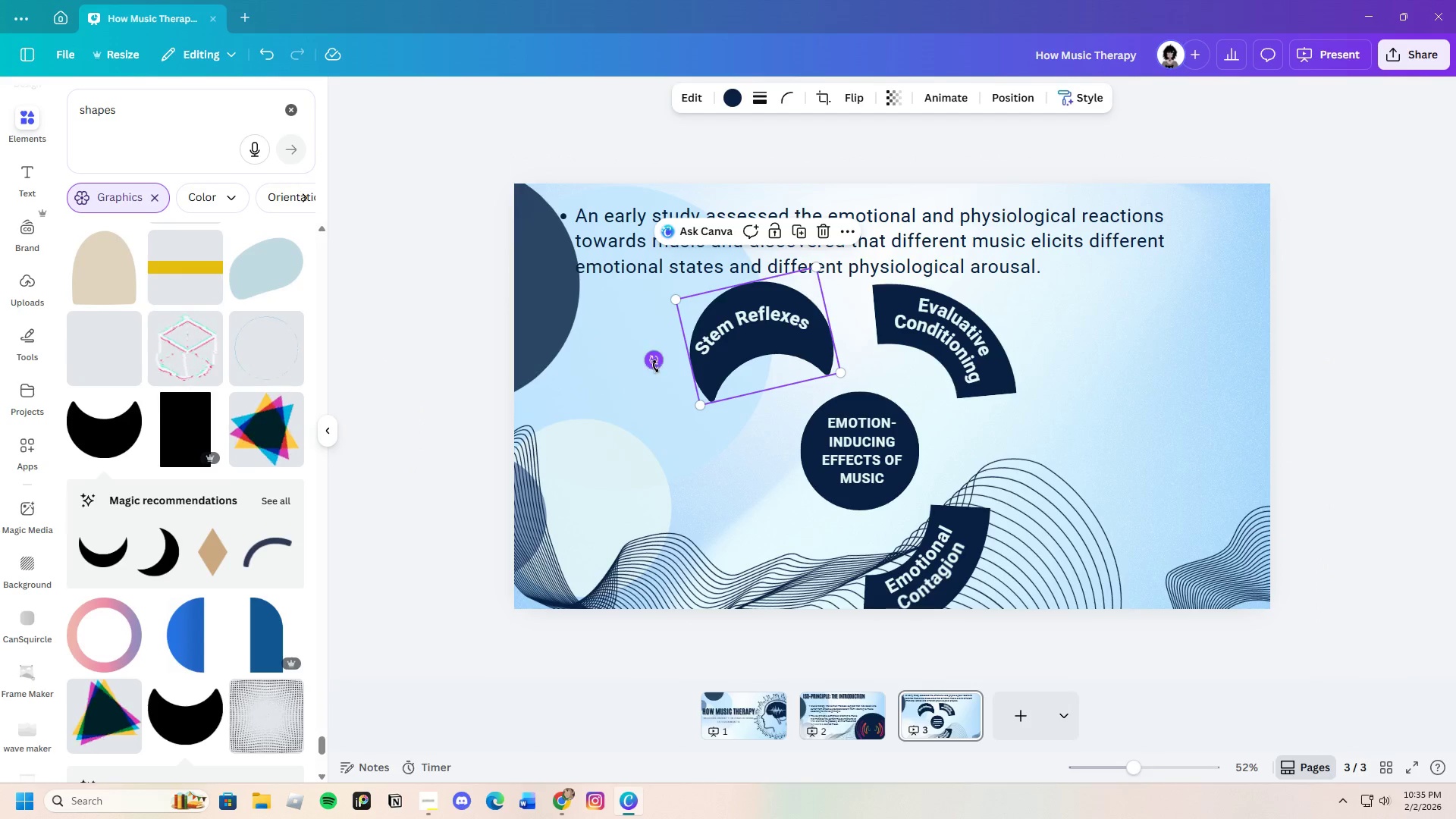 
left_click_drag(start_coordinate=[655, 366], to_coordinate=[678, 401])
 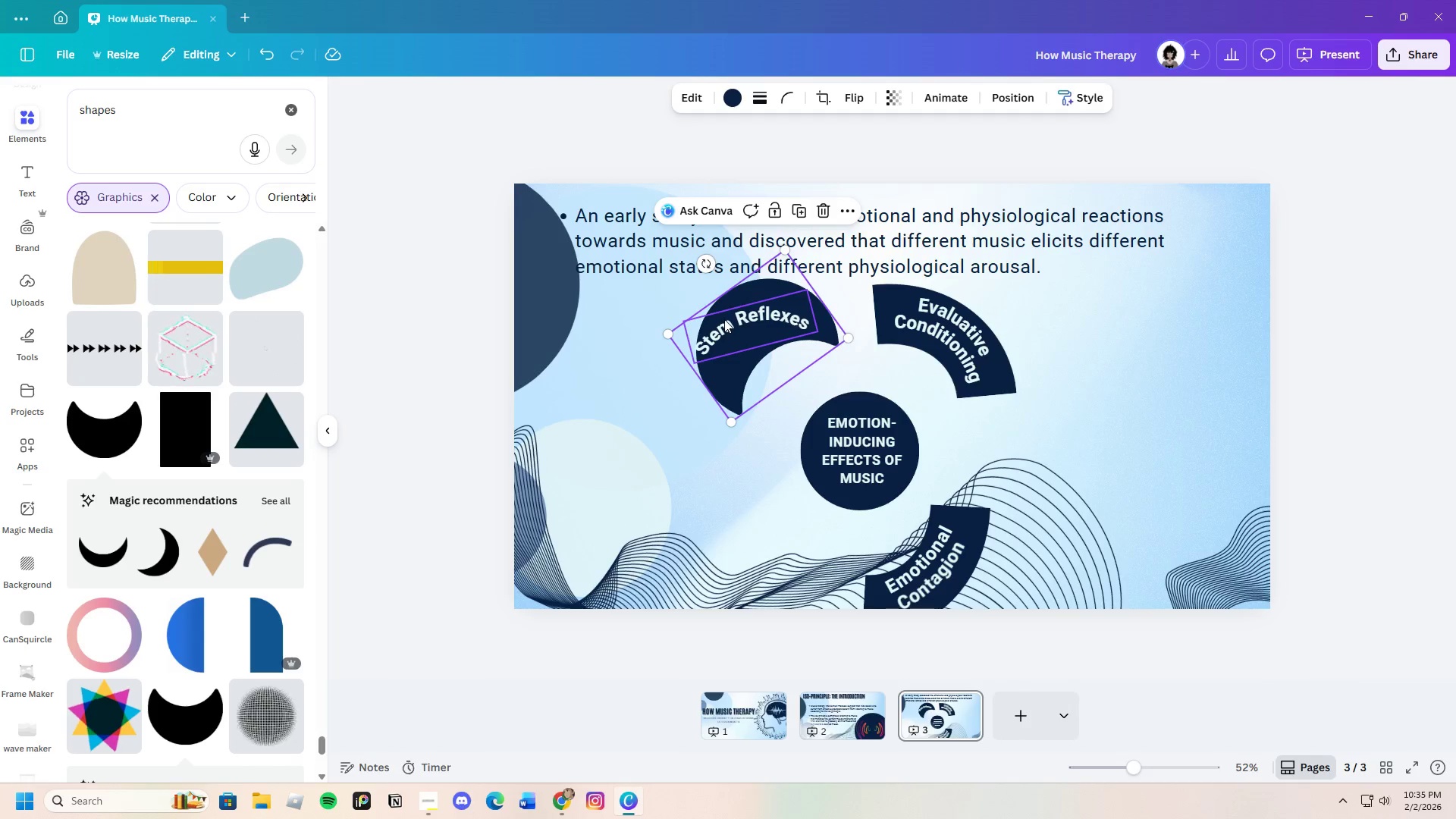 
left_click([726, 320])
 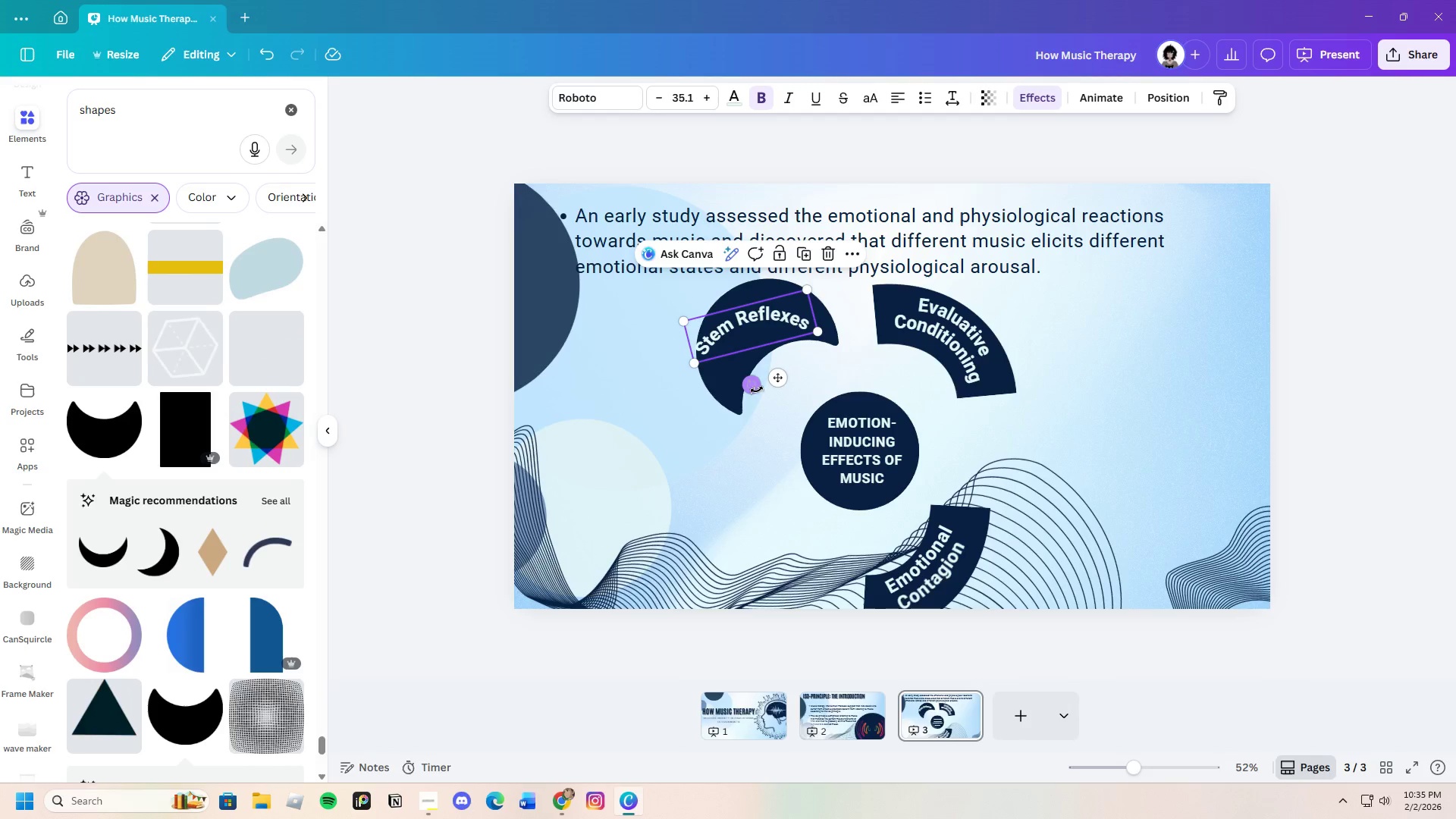 
left_click_drag(start_coordinate=[748, 388], to_coordinate=[768, 397])
 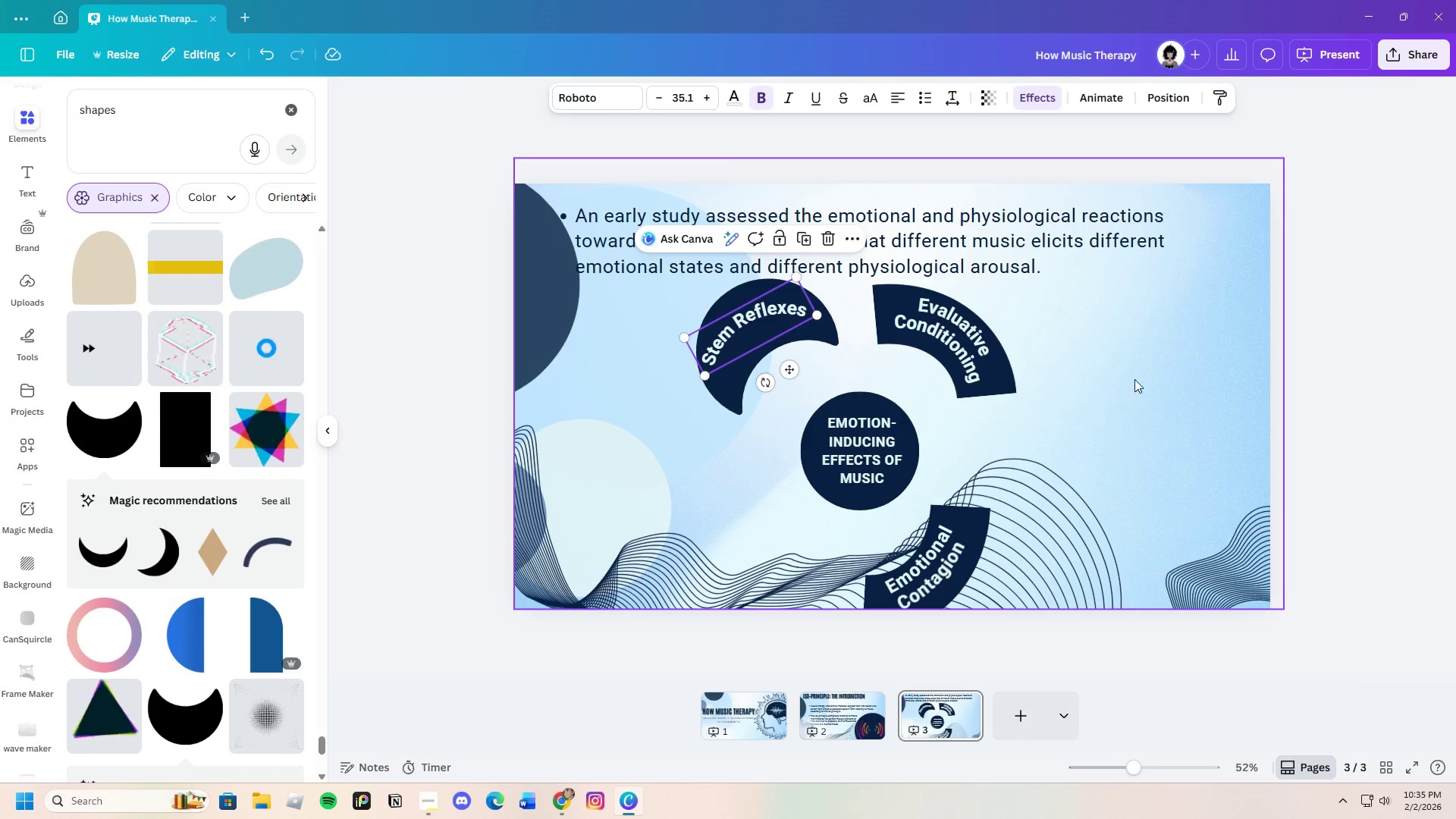 
left_click_drag(start_coordinate=[1135, 371], to_coordinate=[1129, 370])
 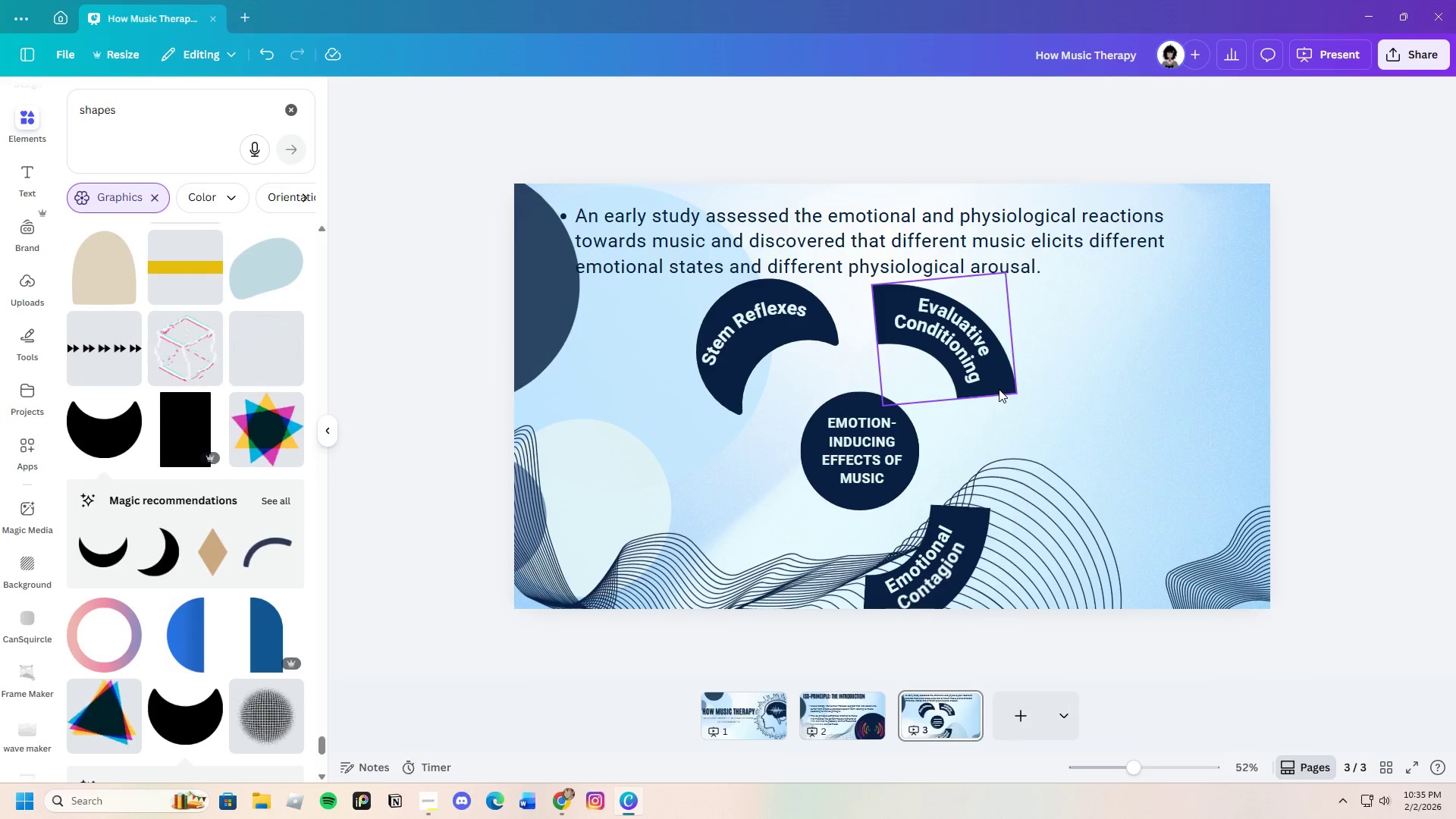 
left_click([999, 389])
 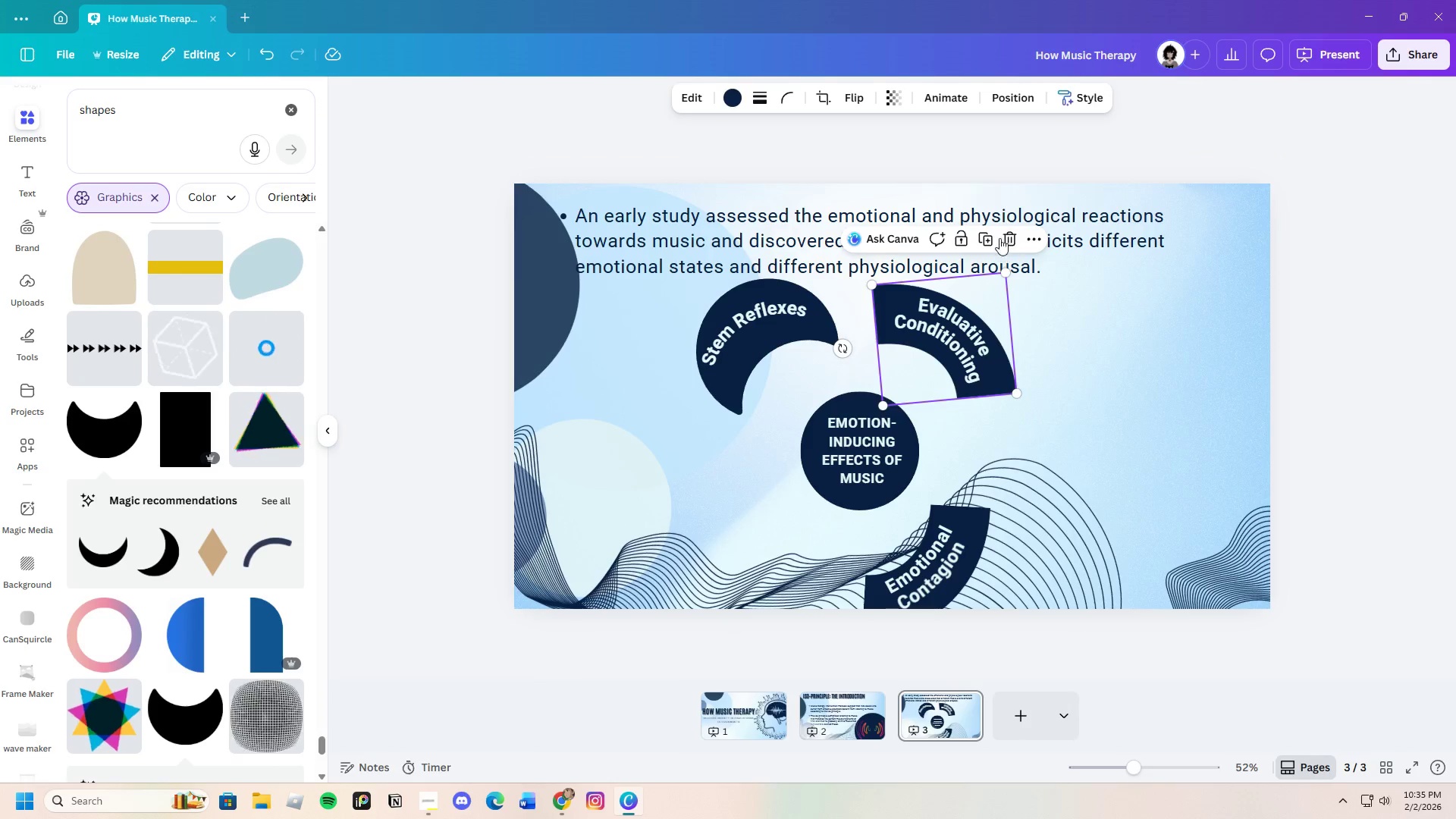 
left_click([1006, 237])
 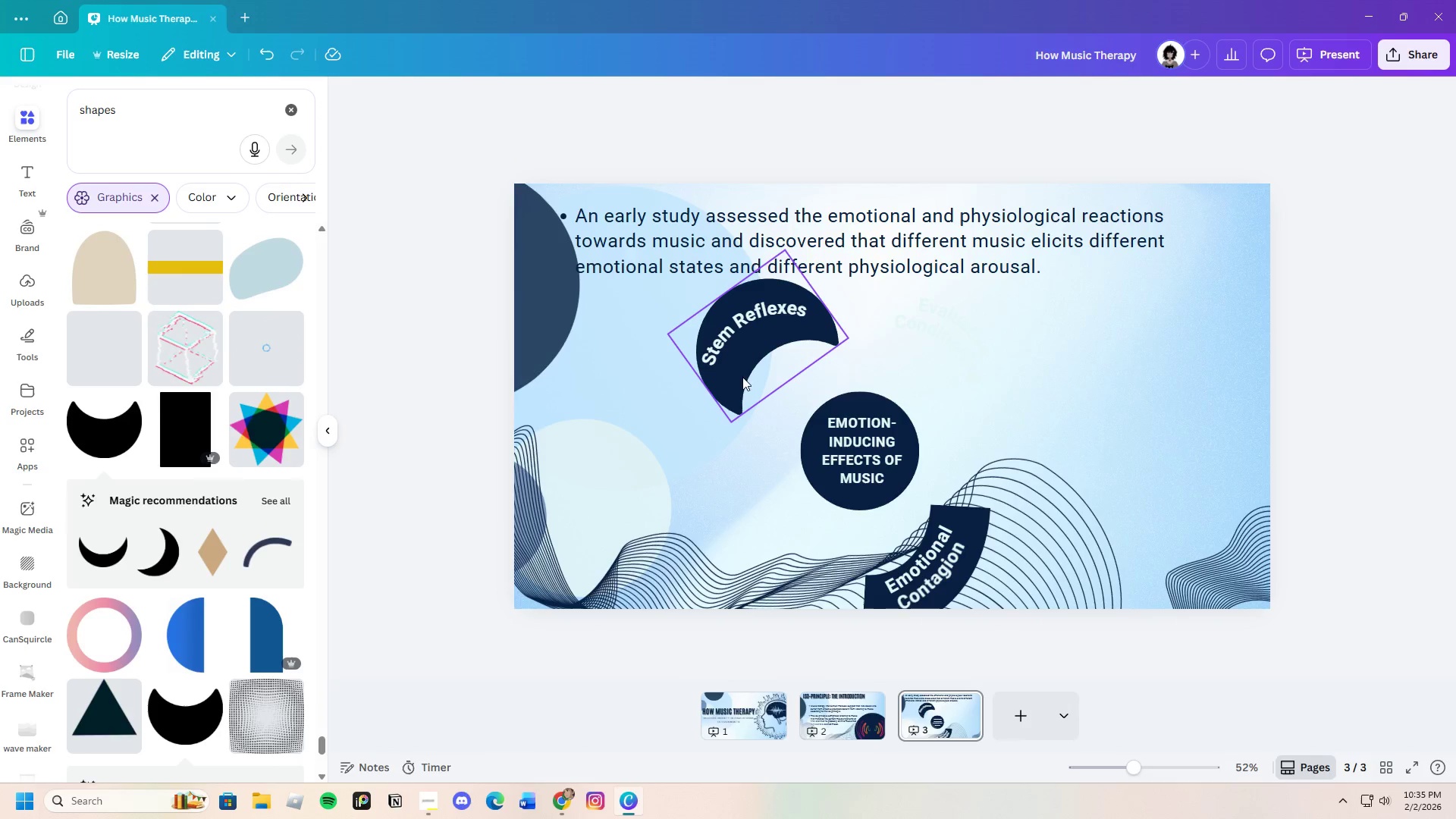 
left_click([734, 390])
 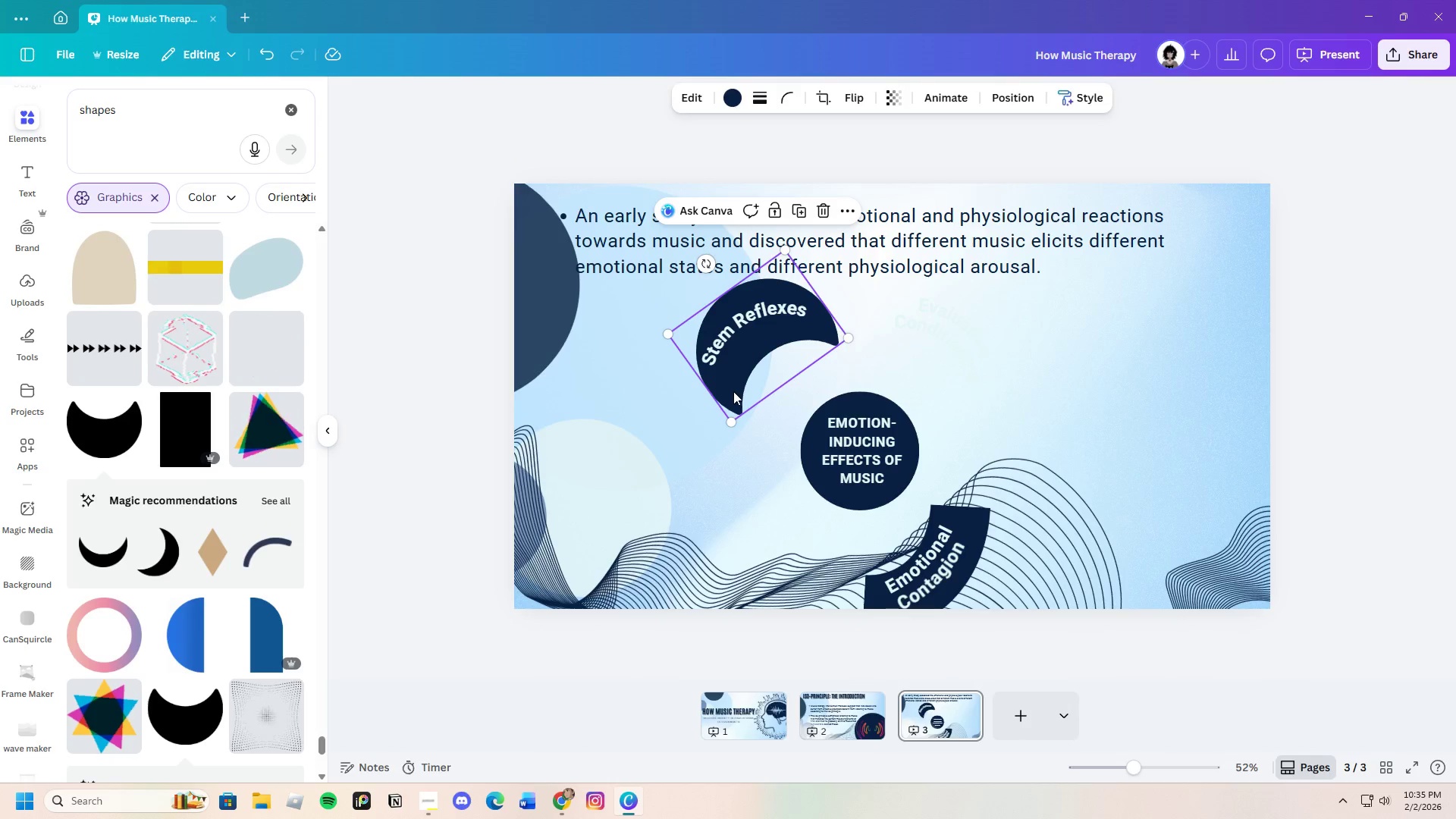 
key(Control+C)
 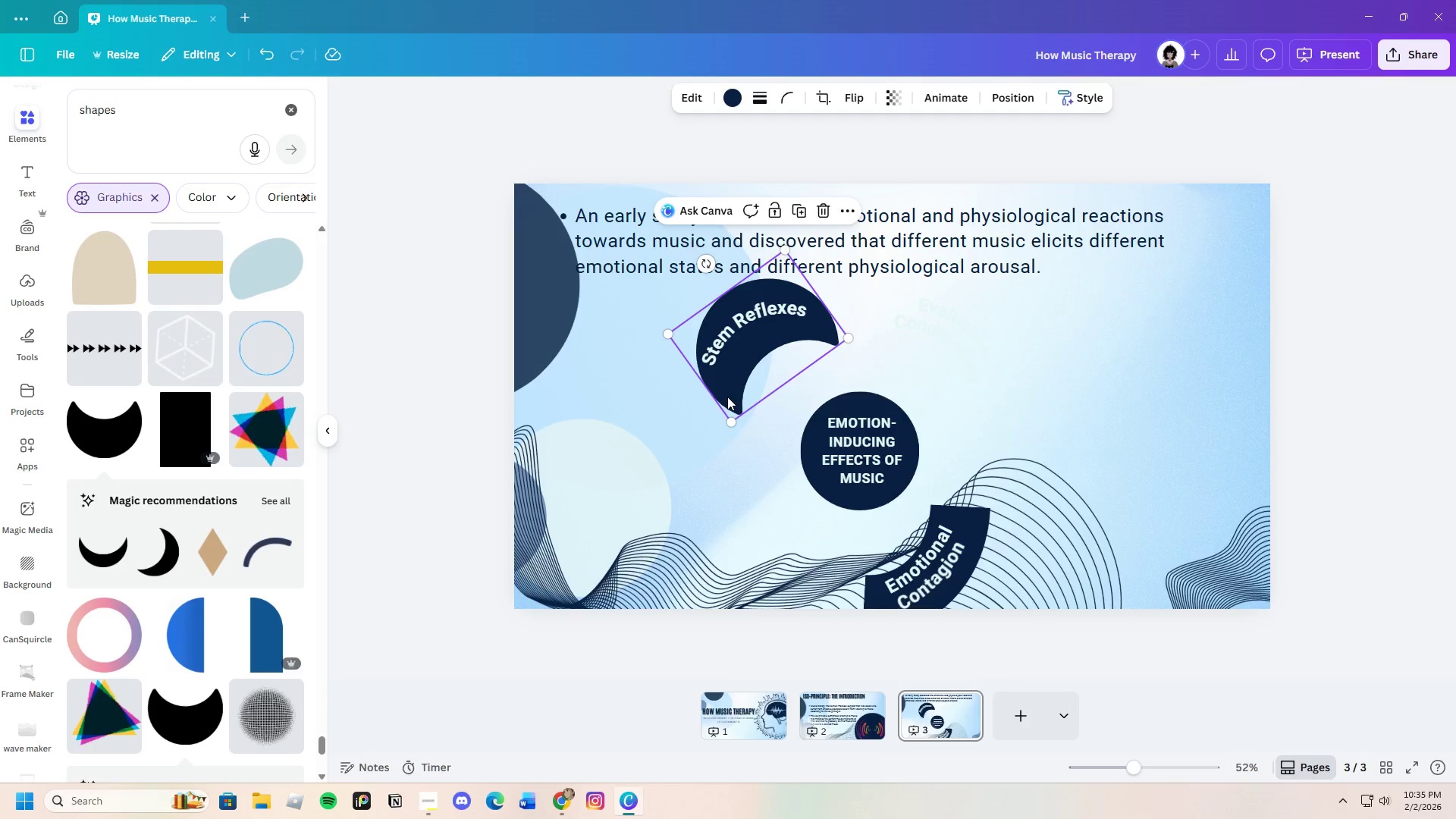 
key(Control+V)
 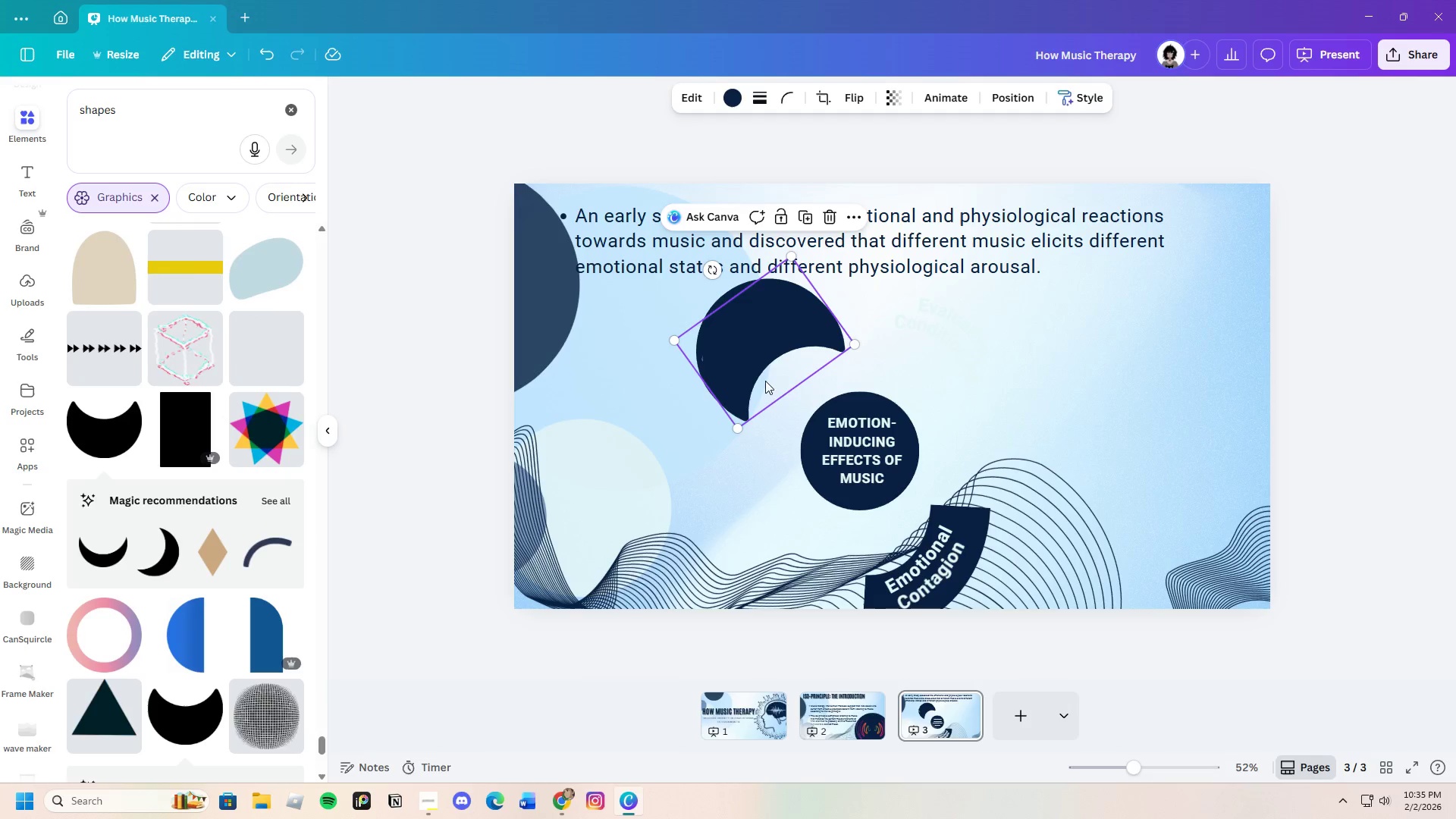 
left_click_drag(start_coordinate=[768, 372], to_coordinate=[923, 384])
 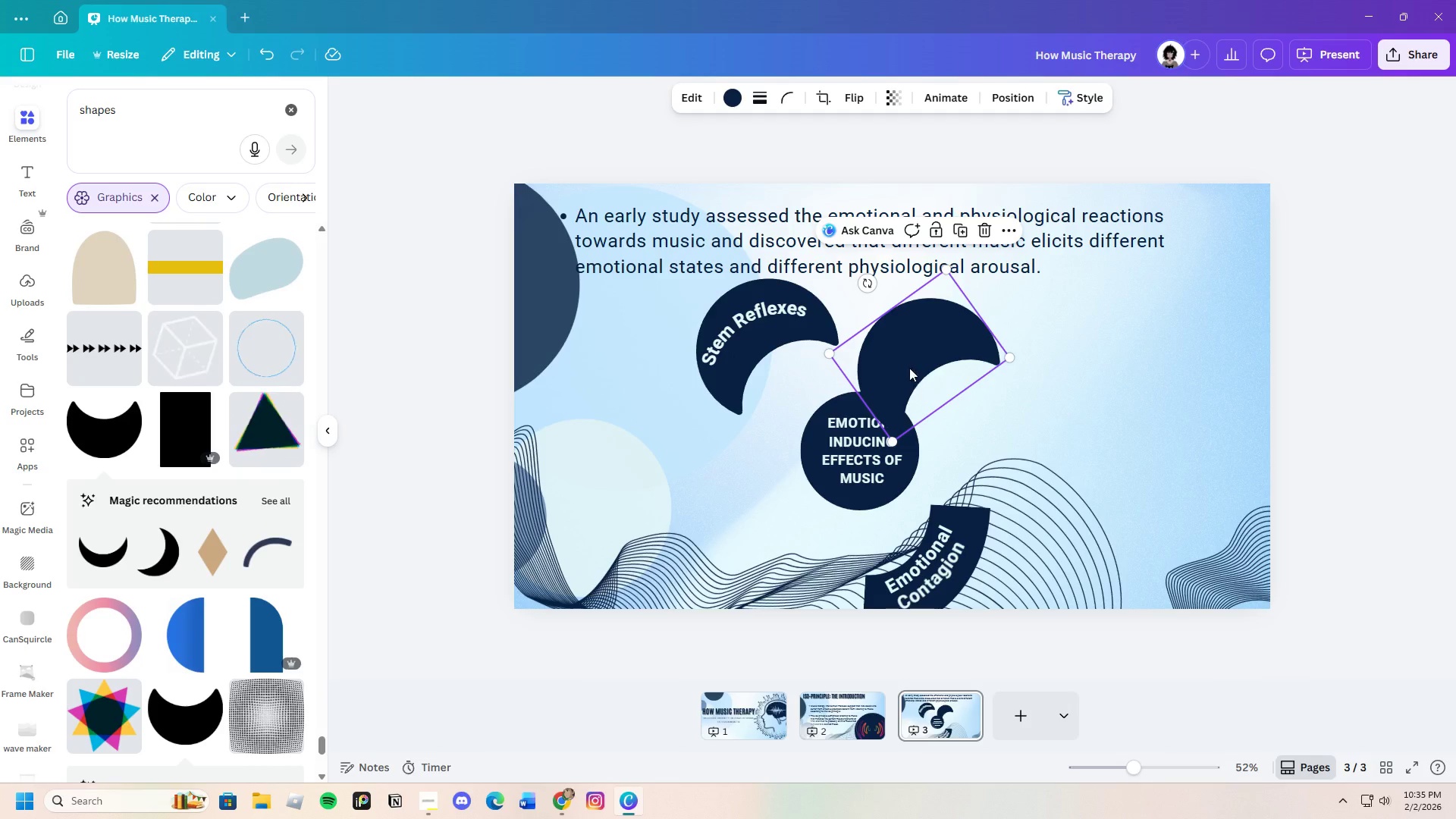 
right_click([900, 356])
 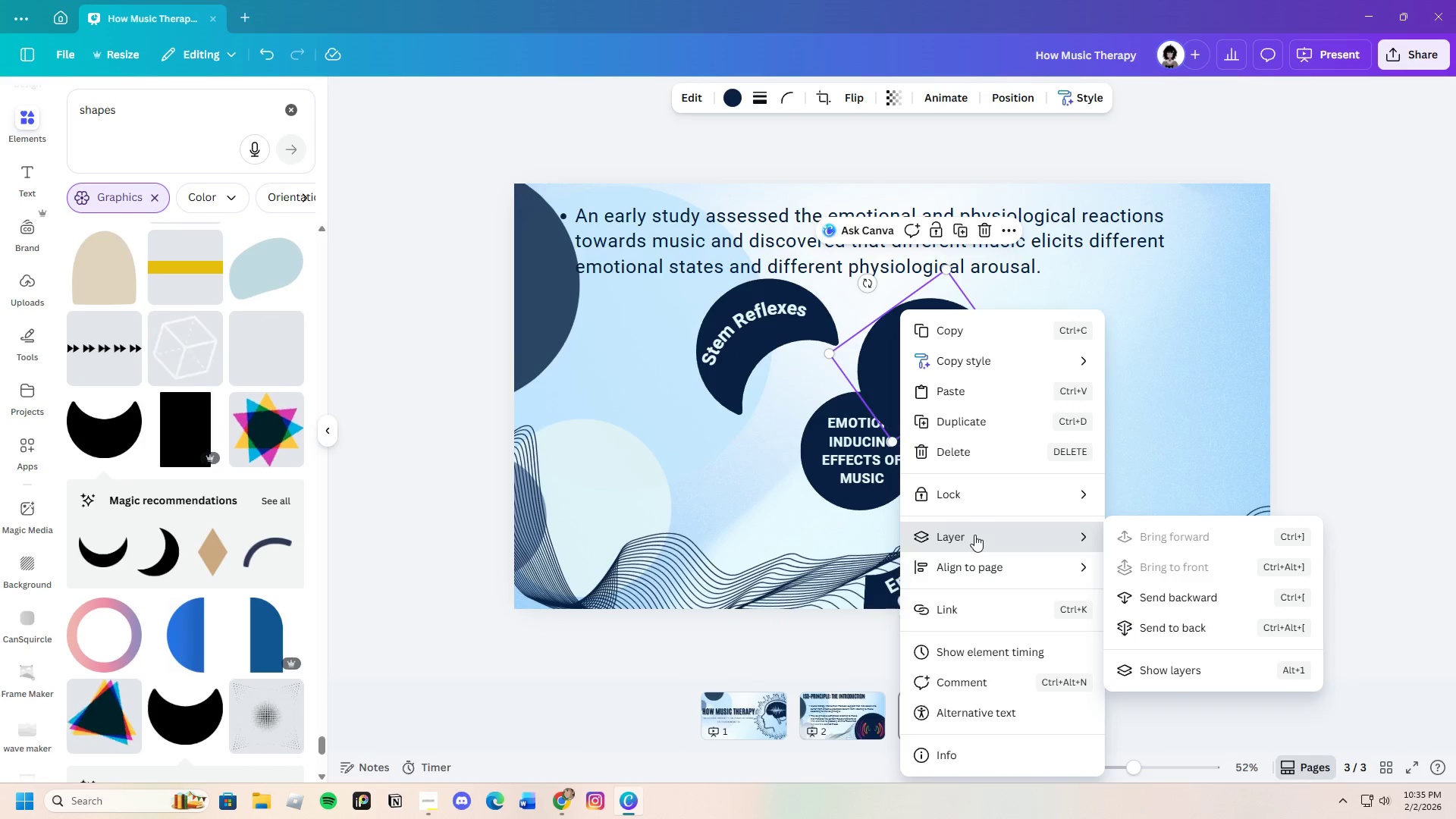 
left_click([1178, 597])
 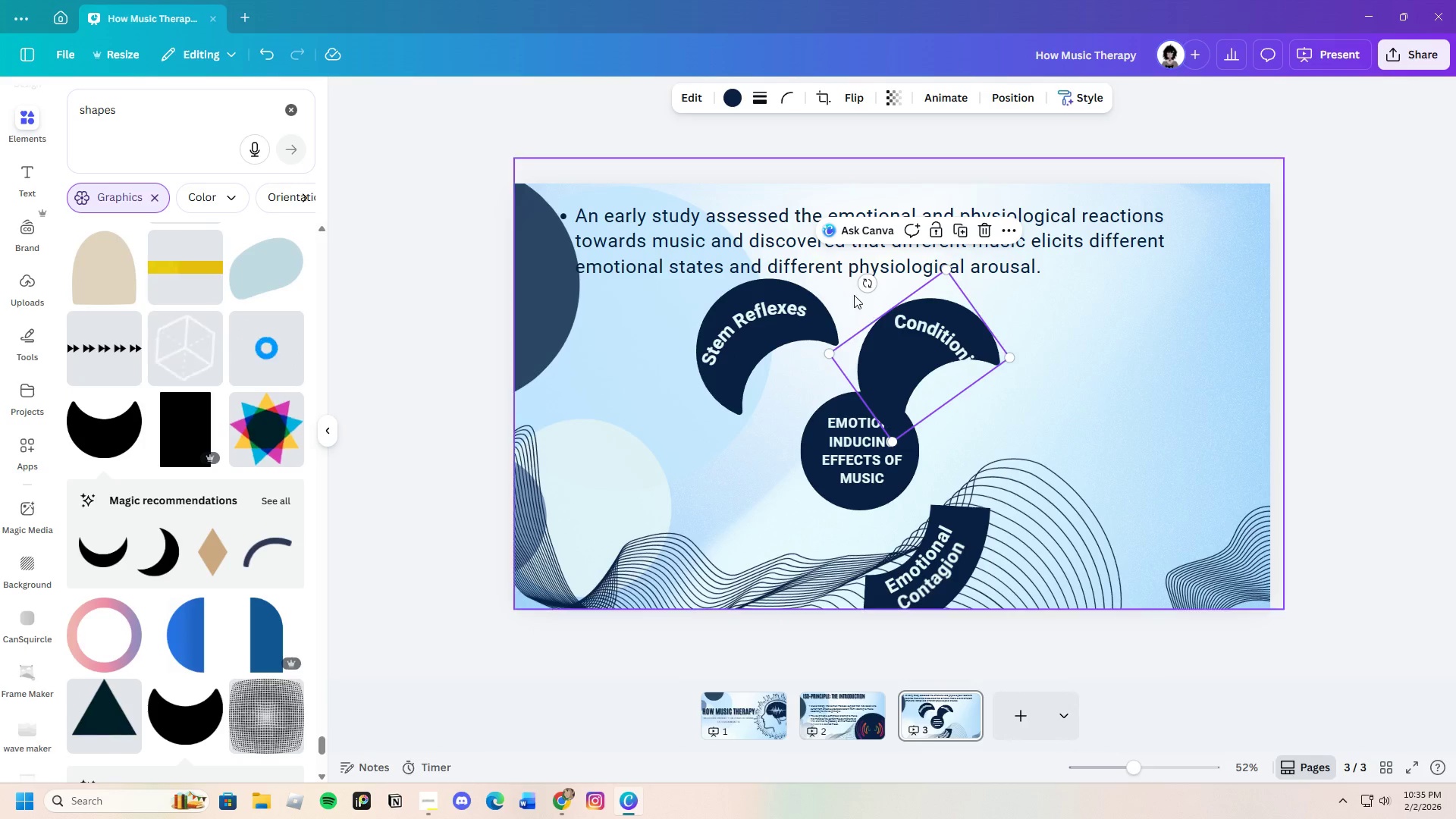 
left_click_drag(start_coordinate=[871, 283], to_coordinate=[987, 285])
 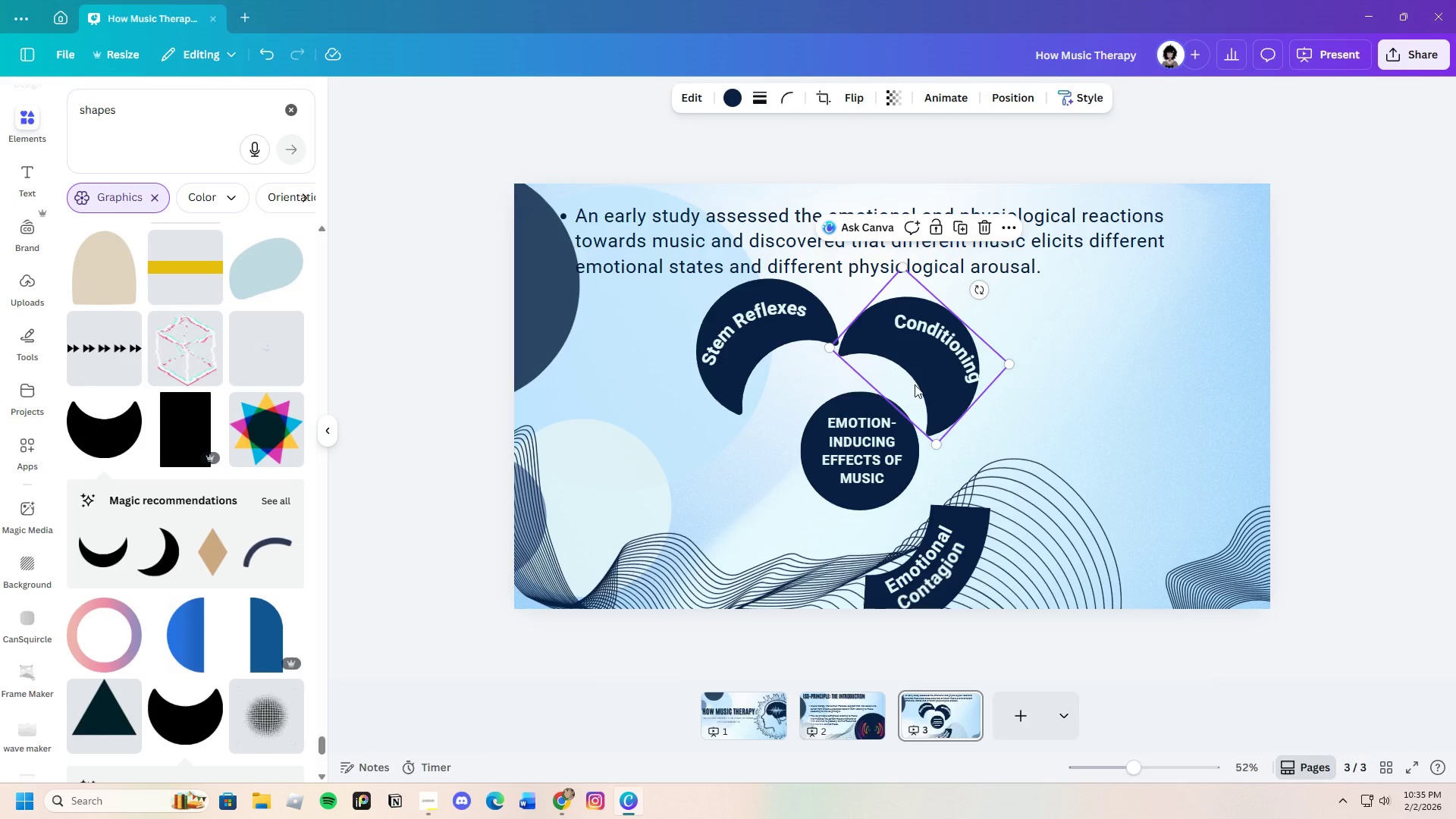 
left_click_drag(start_coordinate=[912, 384], to_coordinate=[953, 377])
 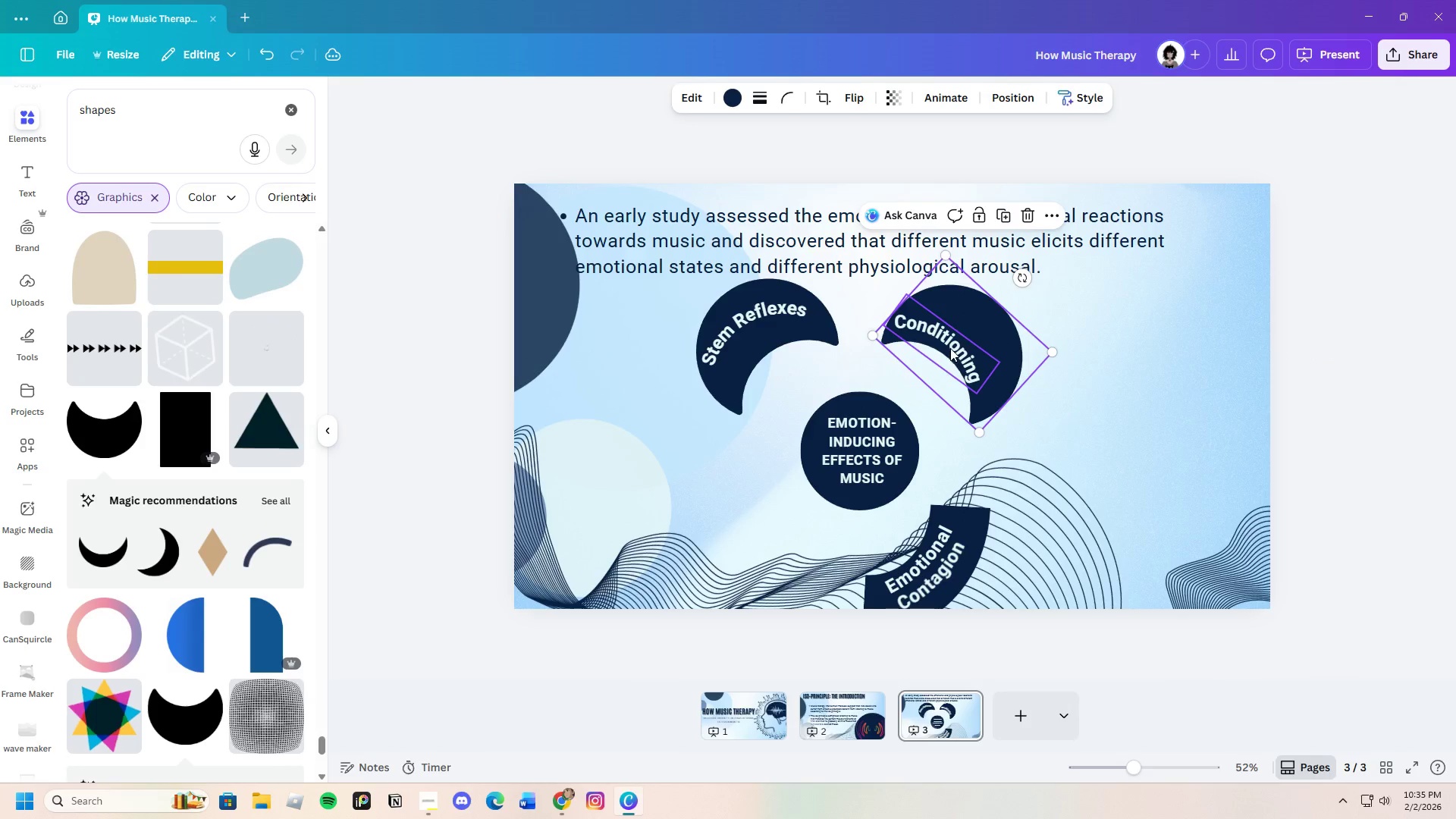 
left_click([951, 347])
 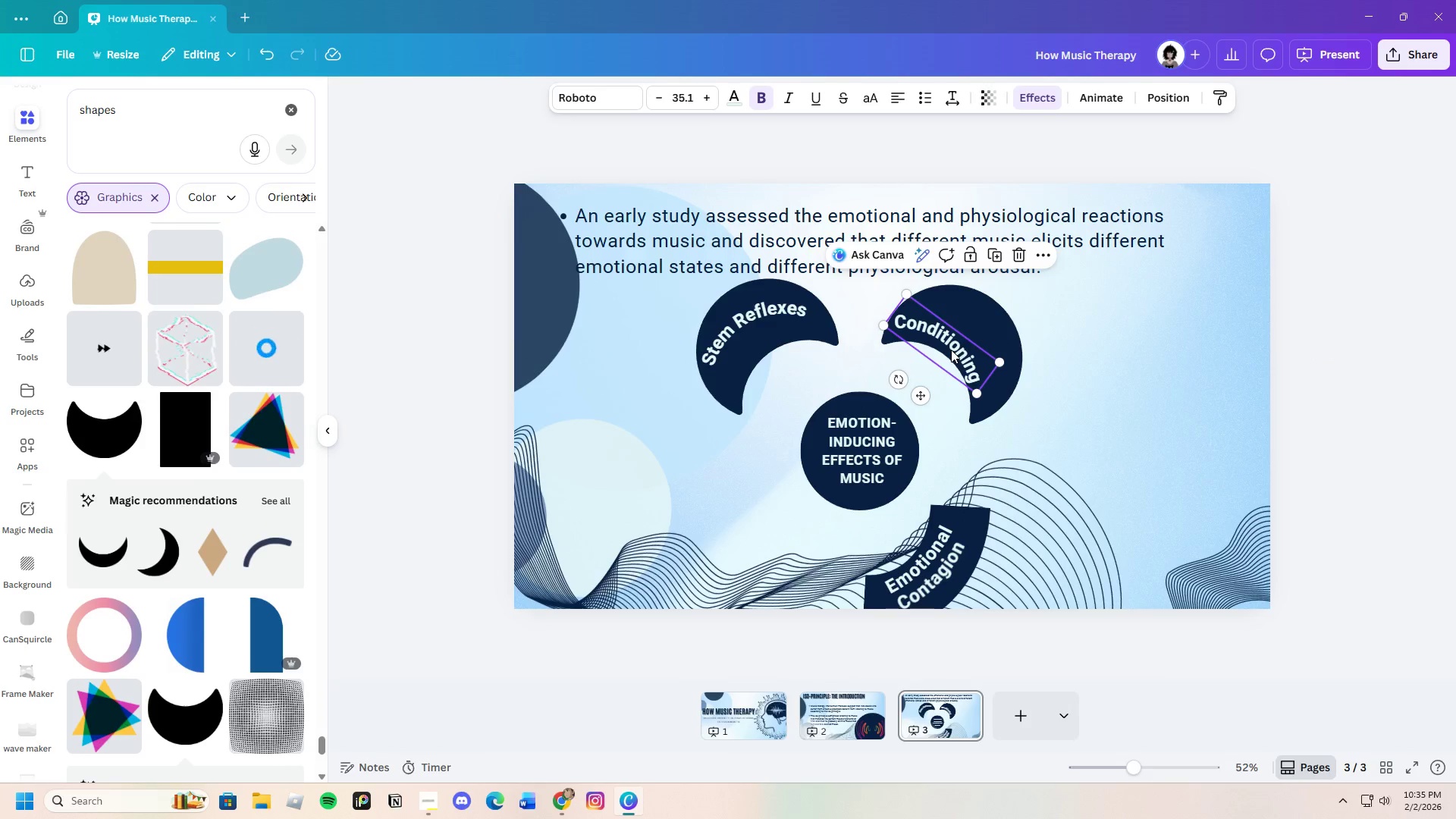 
left_click_drag(start_coordinate=[951, 350], to_coordinate=[989, 334])
 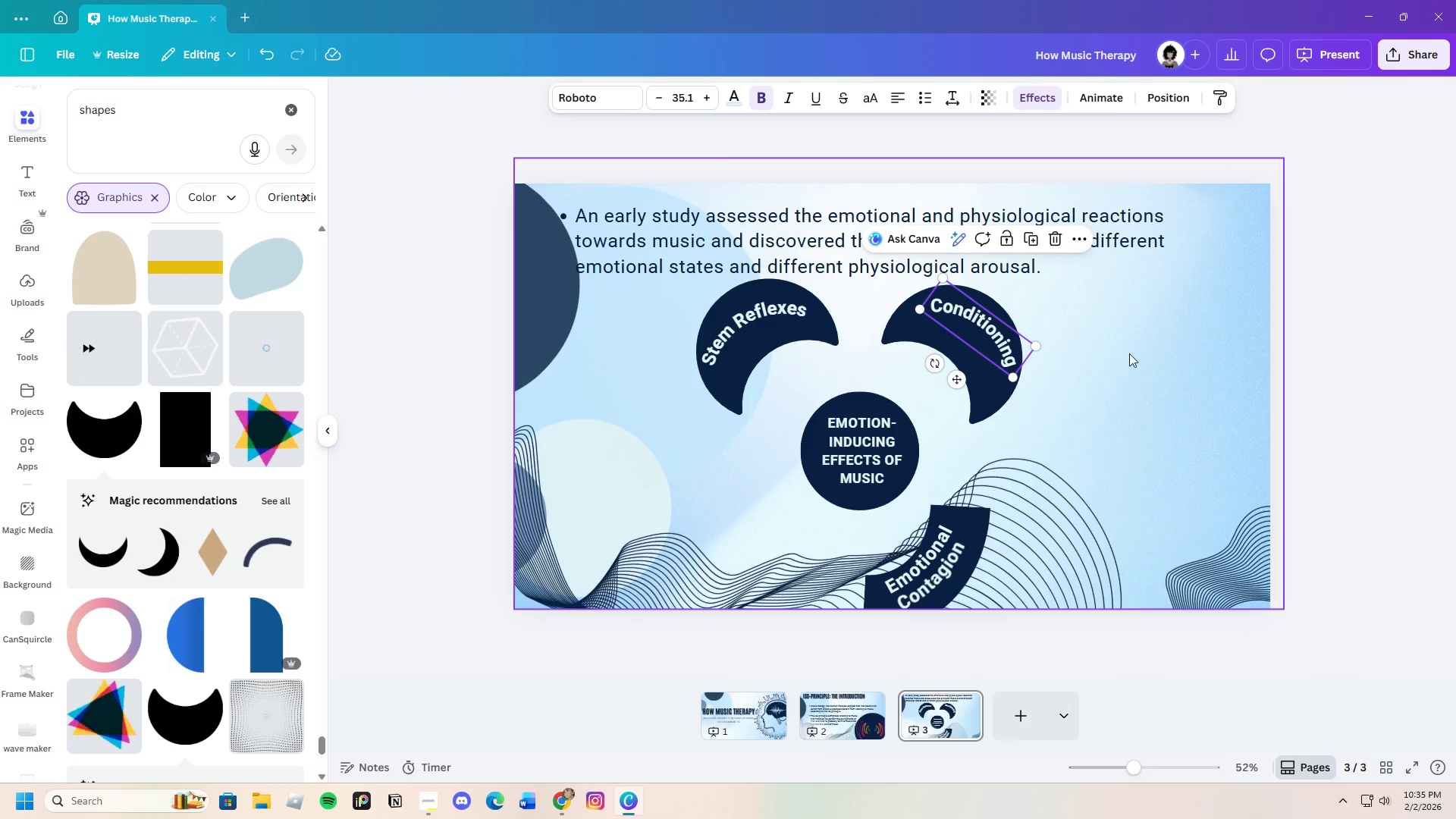 
left_click([1130, 353])
 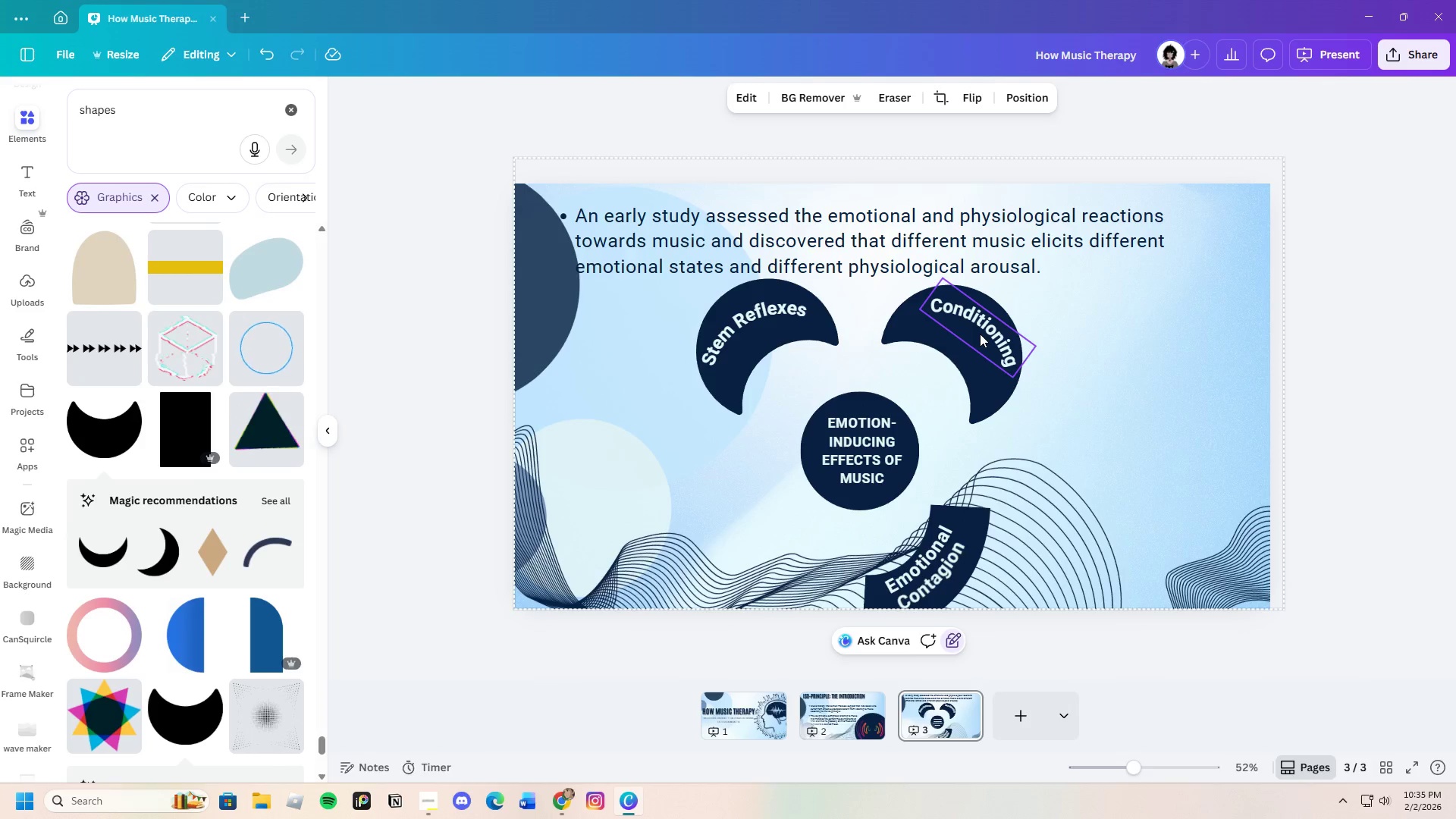 
left_click([980, 334])
 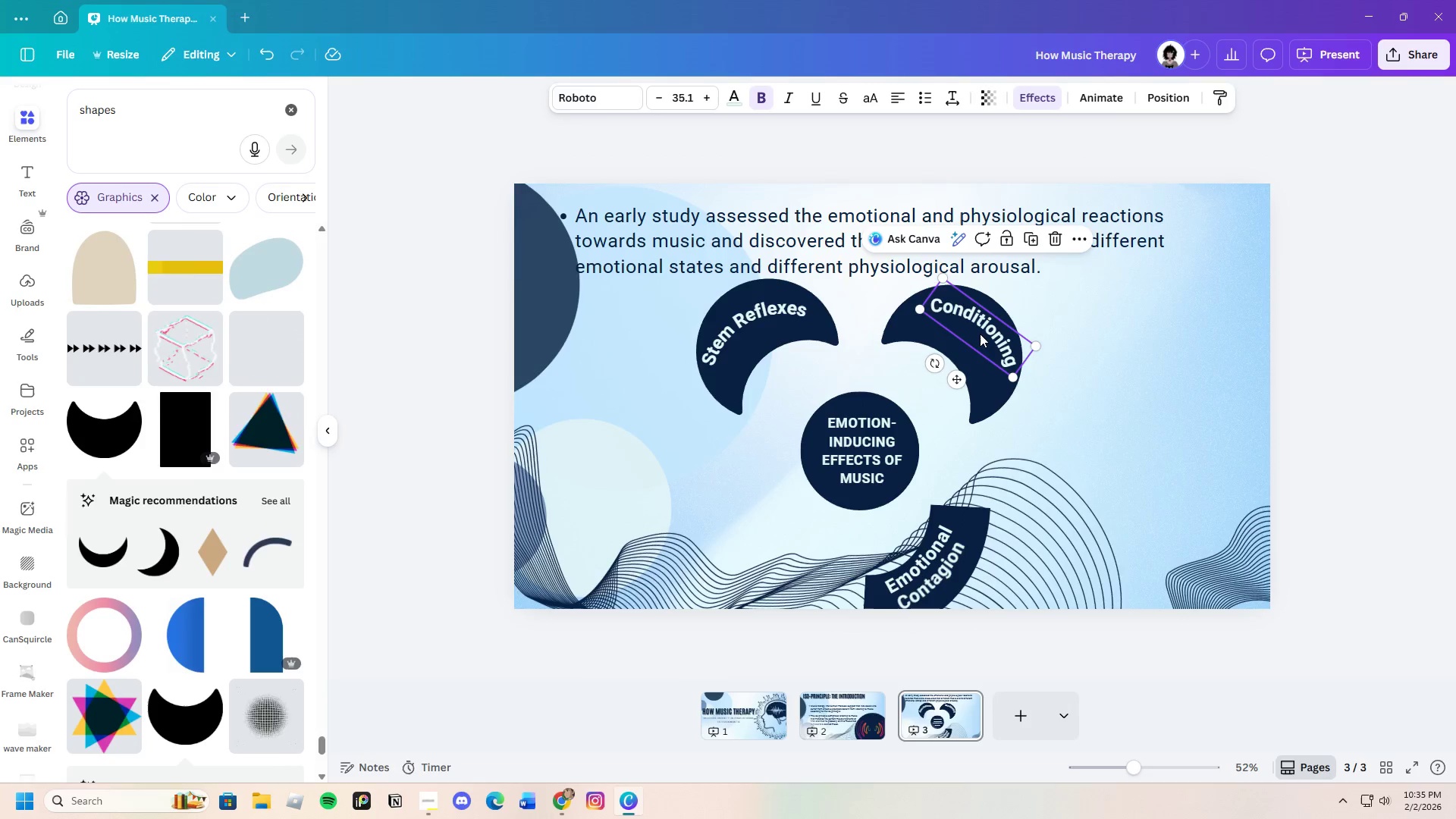 
left_click_drag(start_coordinate=[980, 334], to_coordinate=[970, 334])
 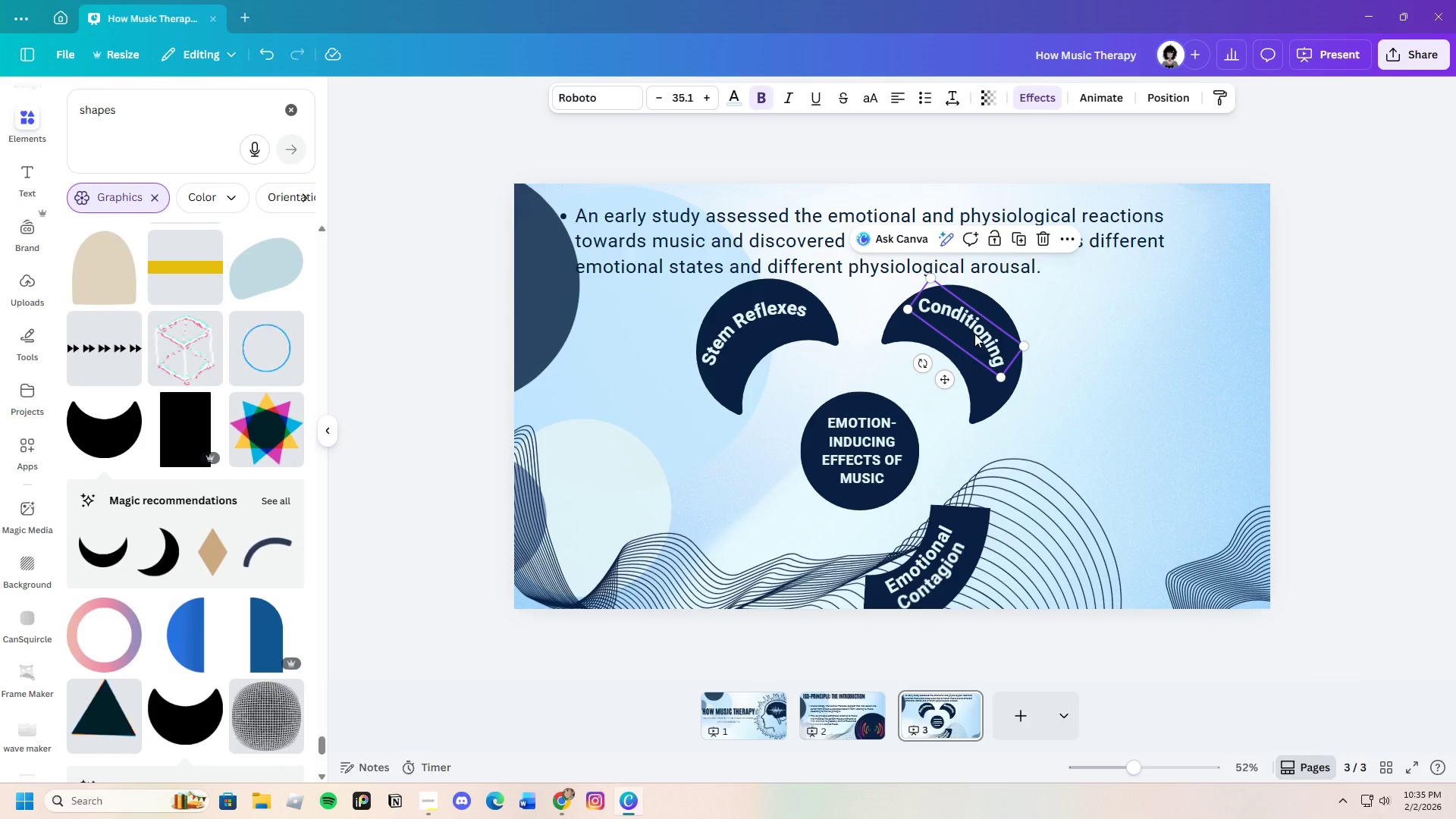 
left_click([1072, 357])
 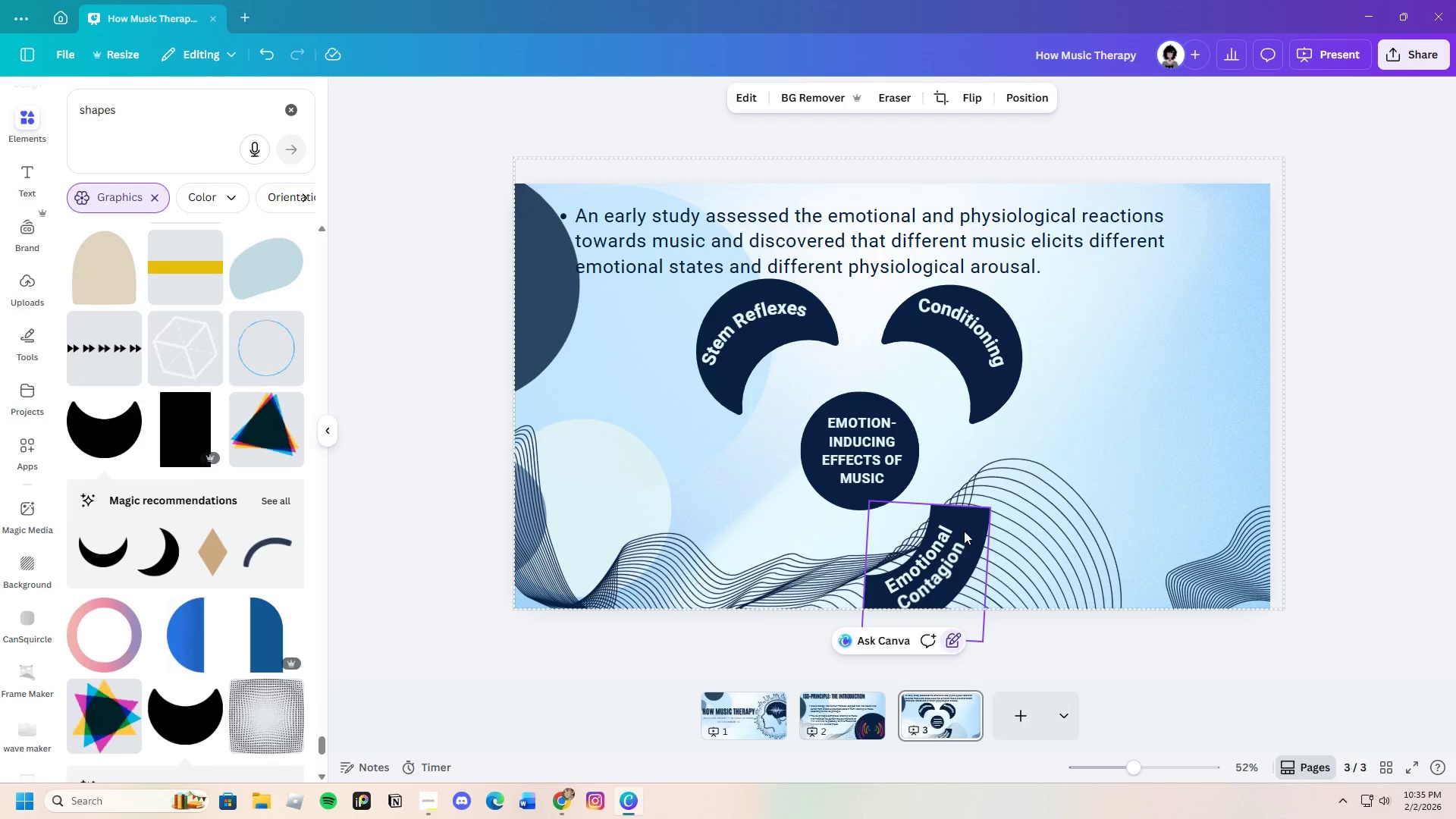 
left_click([964, 531])
 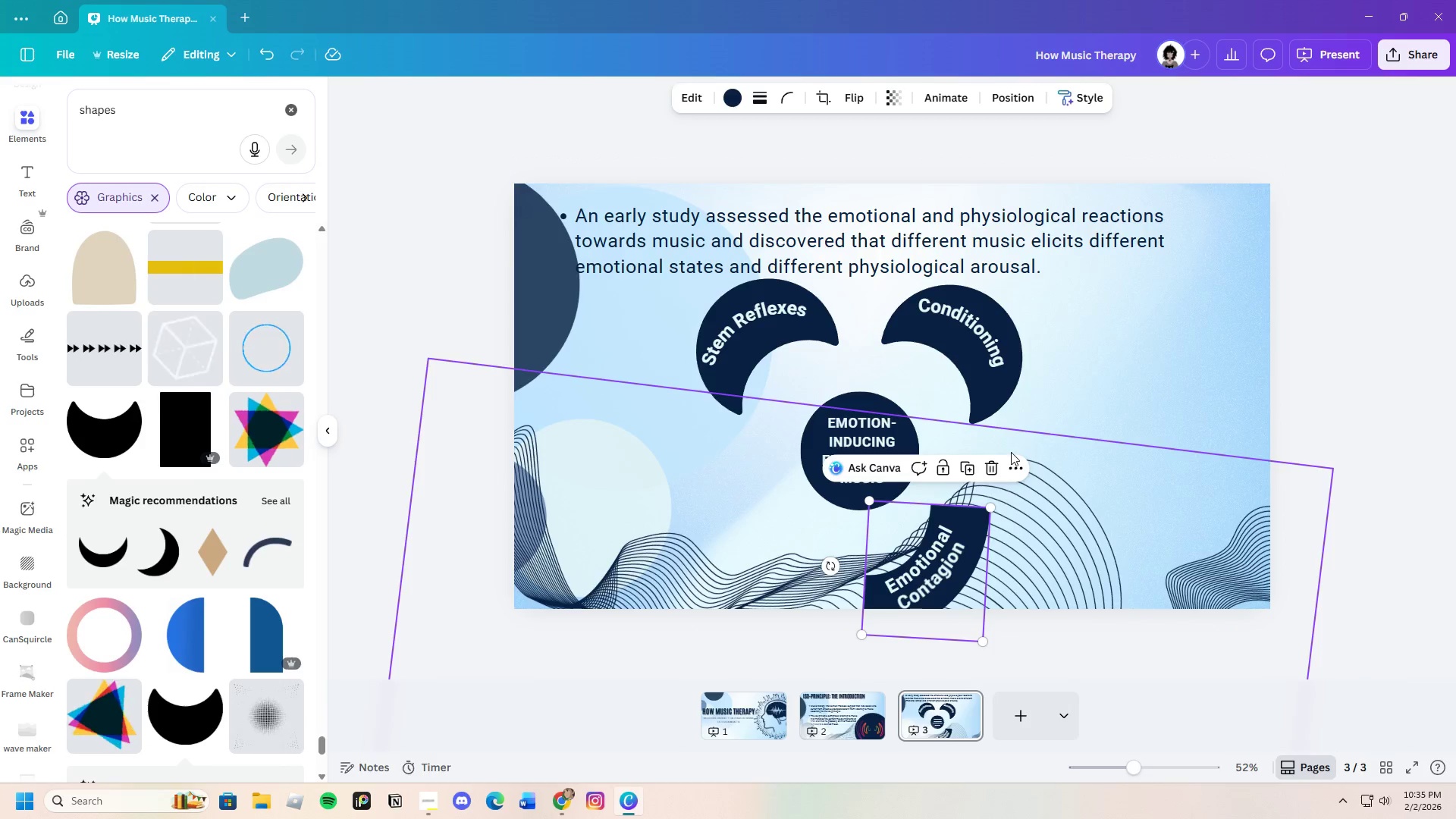 
left_click([985, 472])
 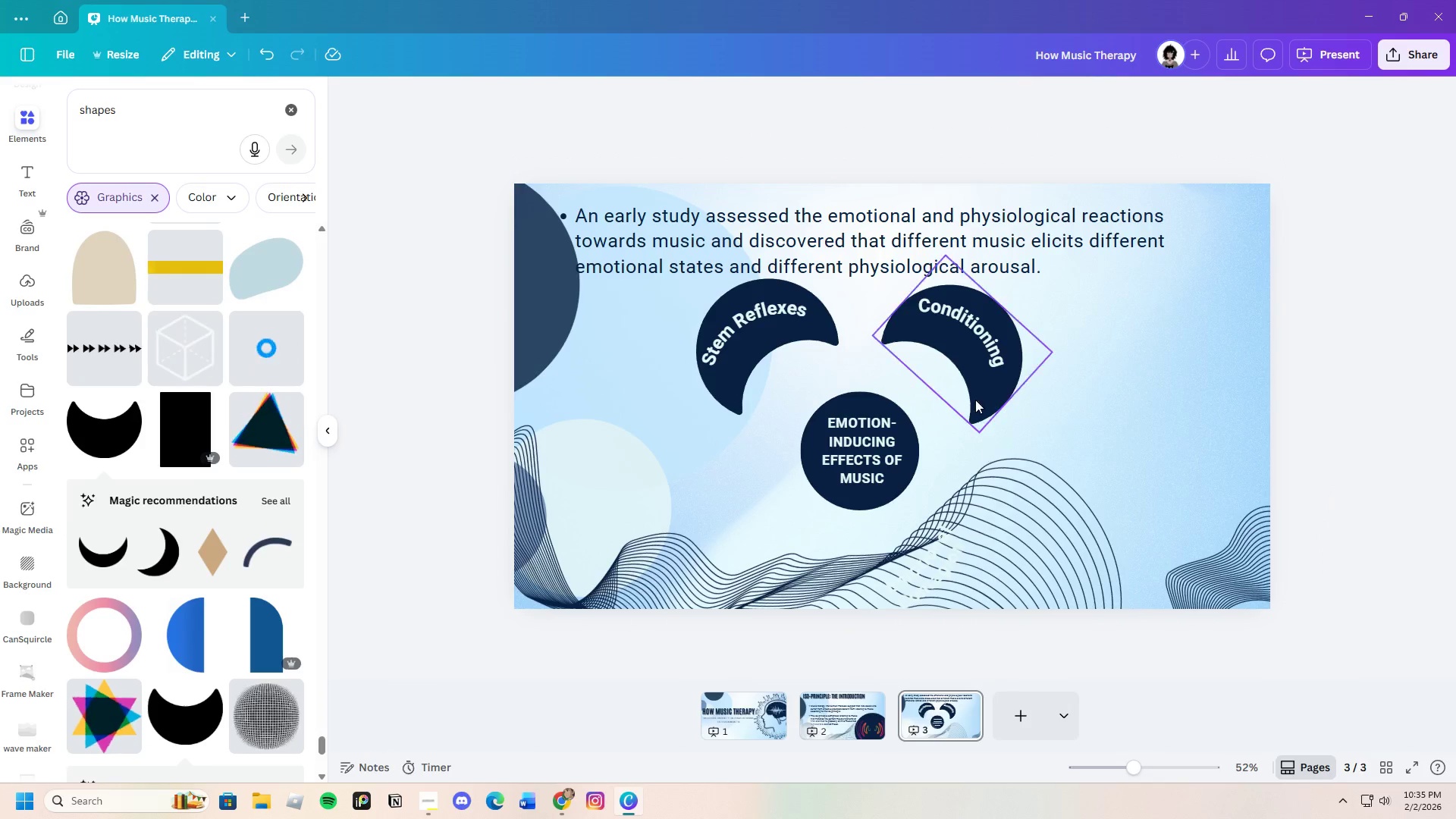 
left_click([971, 387])
 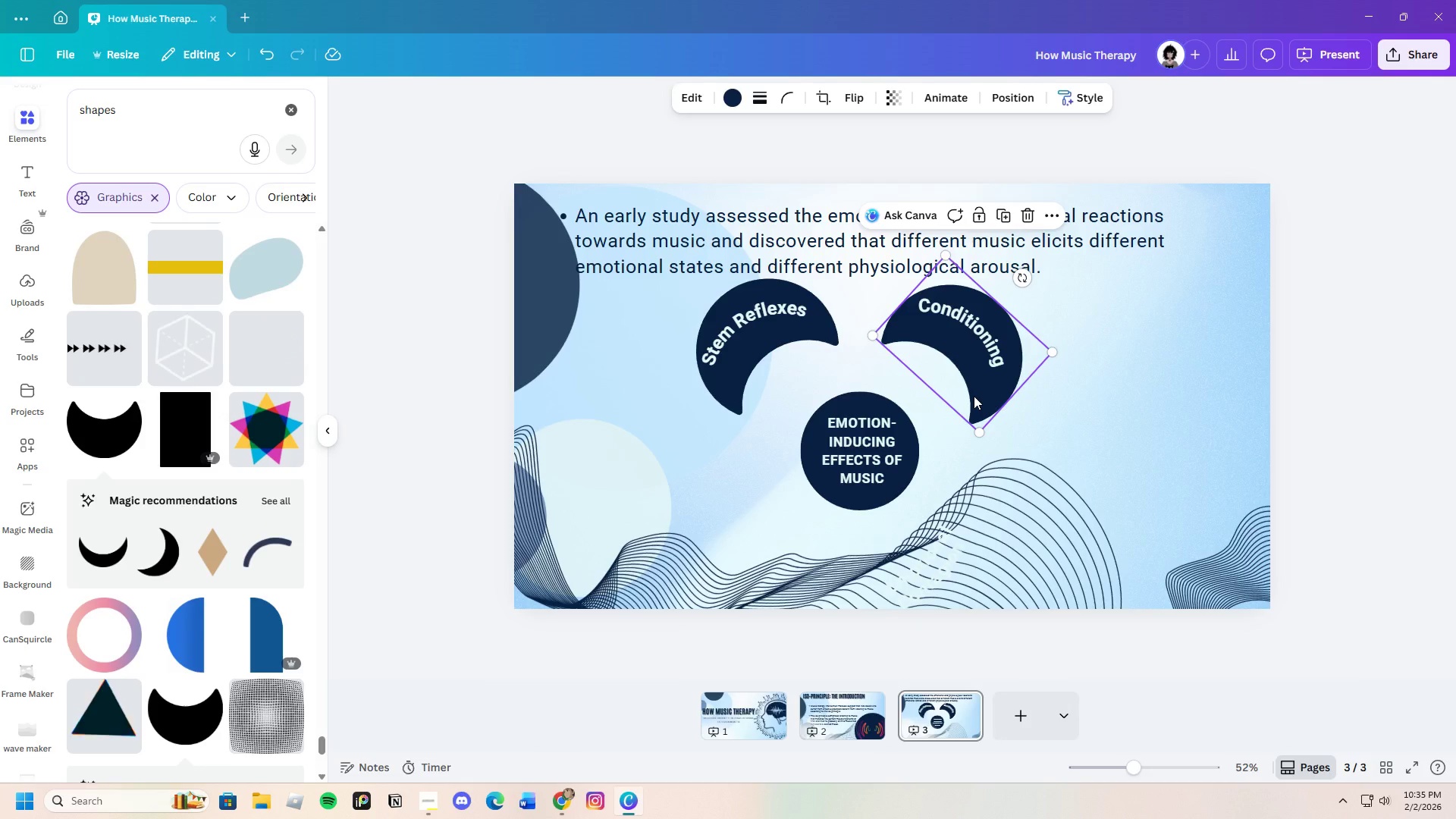 
key(Control+C)
 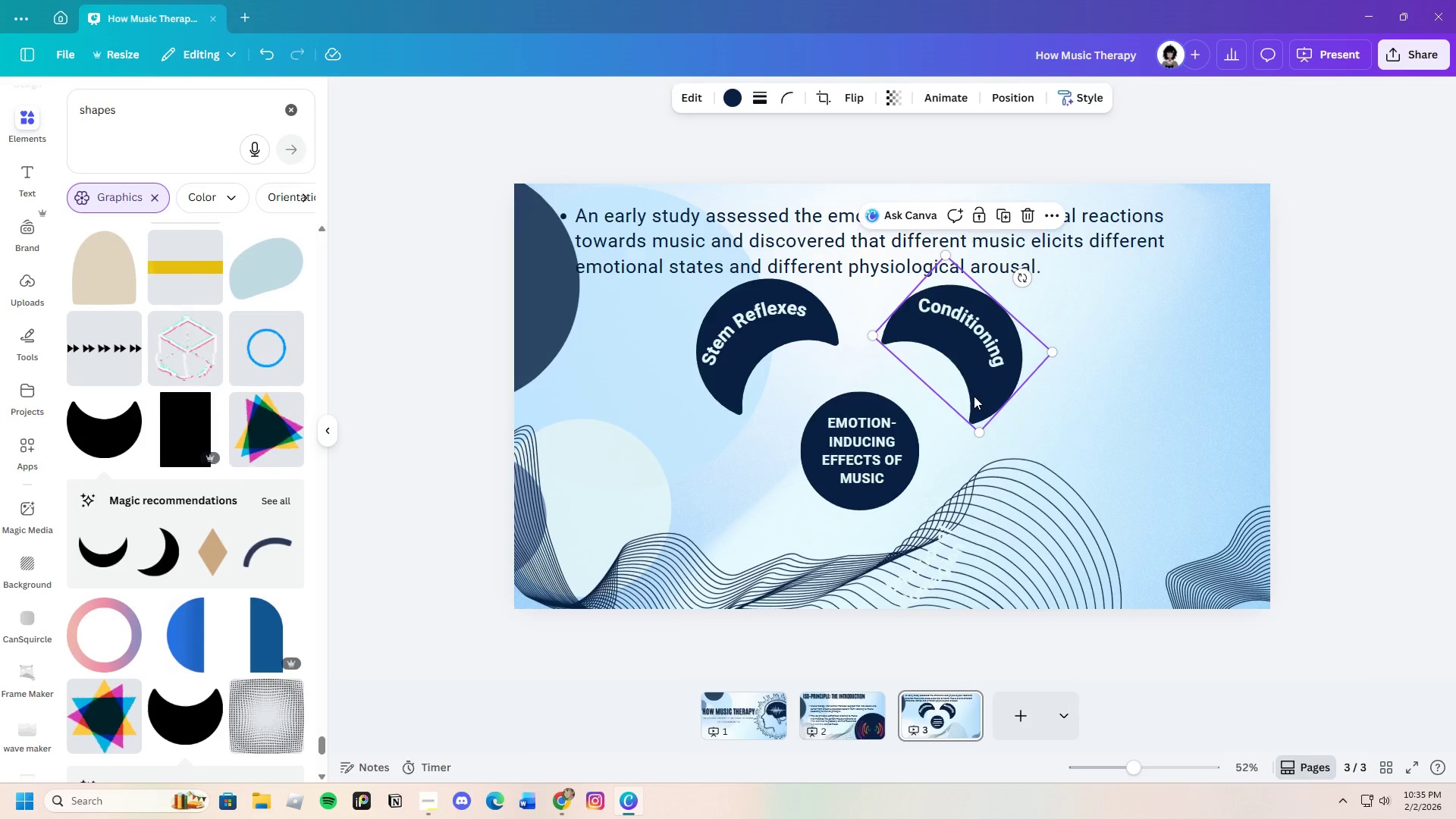 
key(Control+V)
 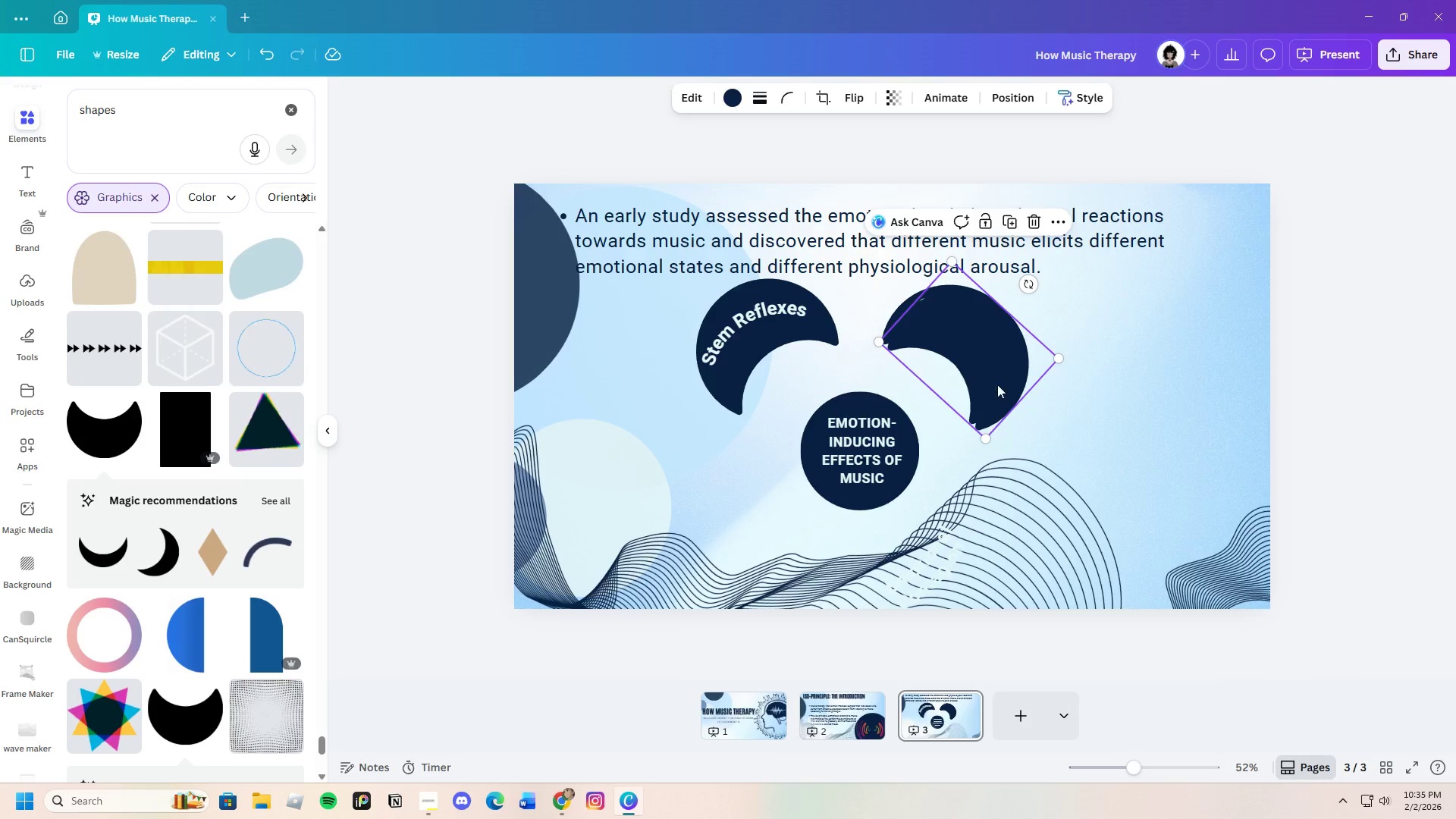 
left_click_drag(start_coordinate=[1003, 381], to_coordinate=[1000, 466])
 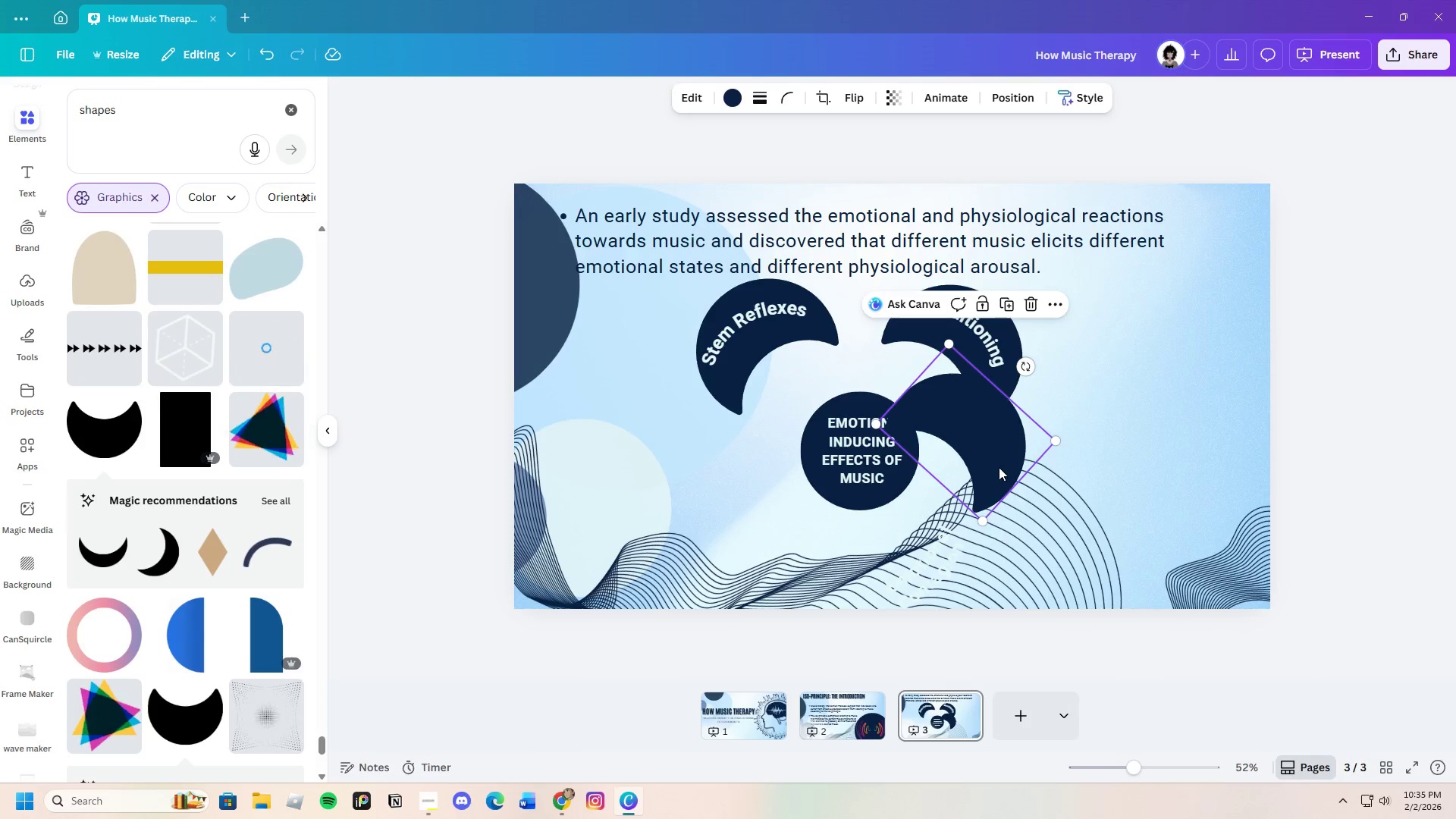 
left_click_drag(start_coordinate=[999, 467], to_coordinate=[985, 528])
 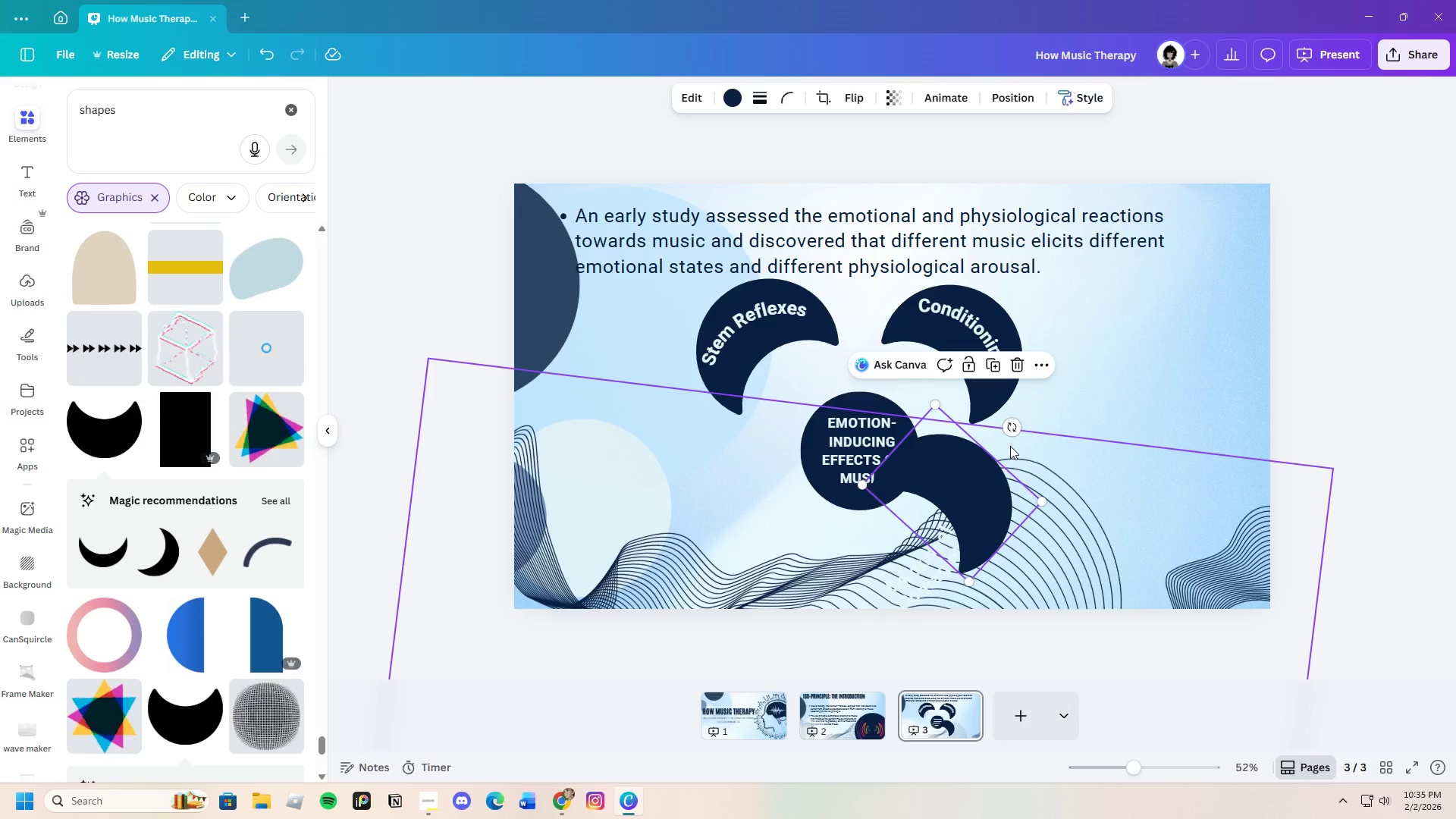 
left_click_drag(start_coordinate=[1015, 431], to_coordinate=[1016, 548])
 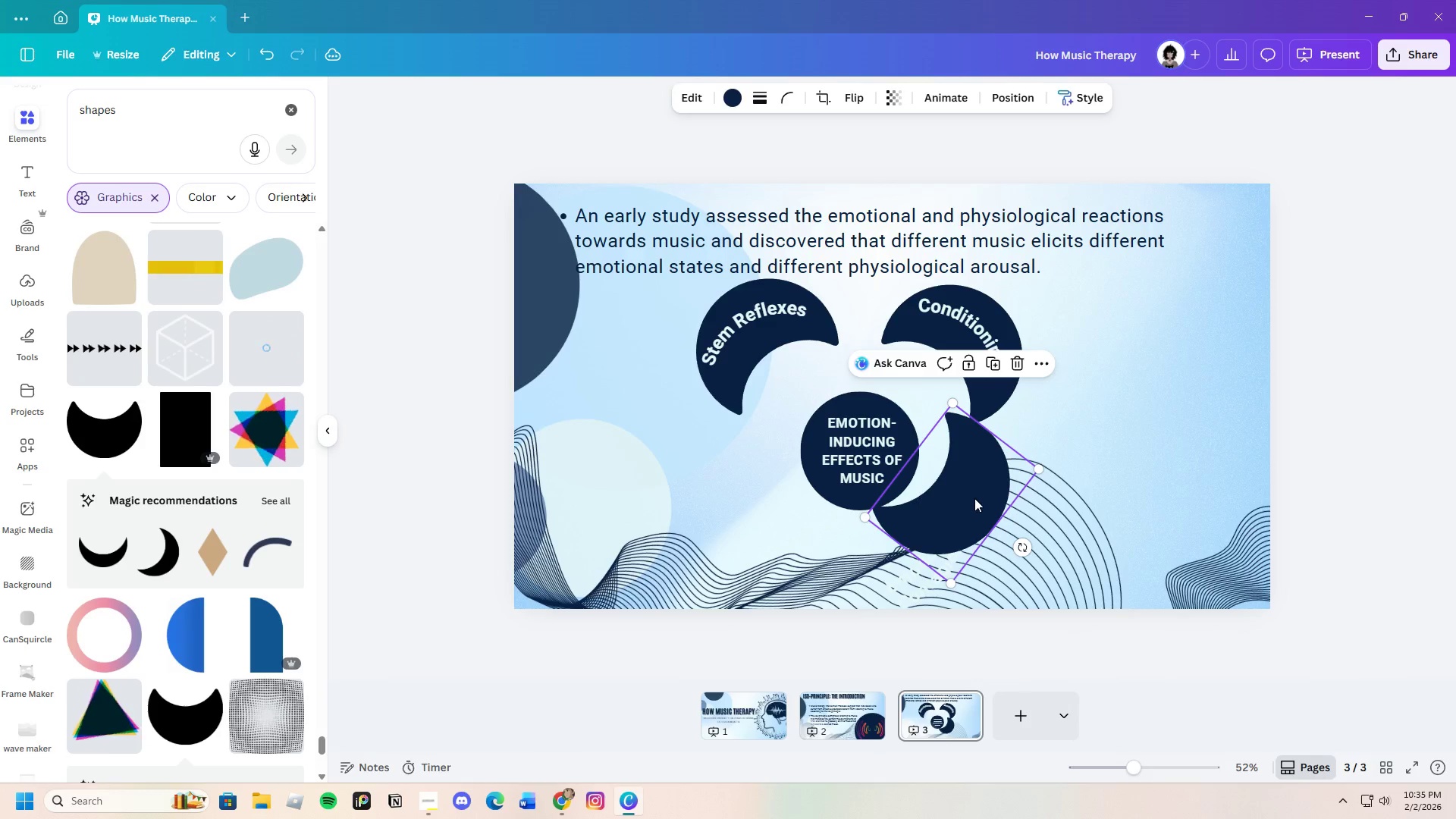 
left_click_drag(start_coordinate=[974, 498], to_coordinate=[999, 529])
 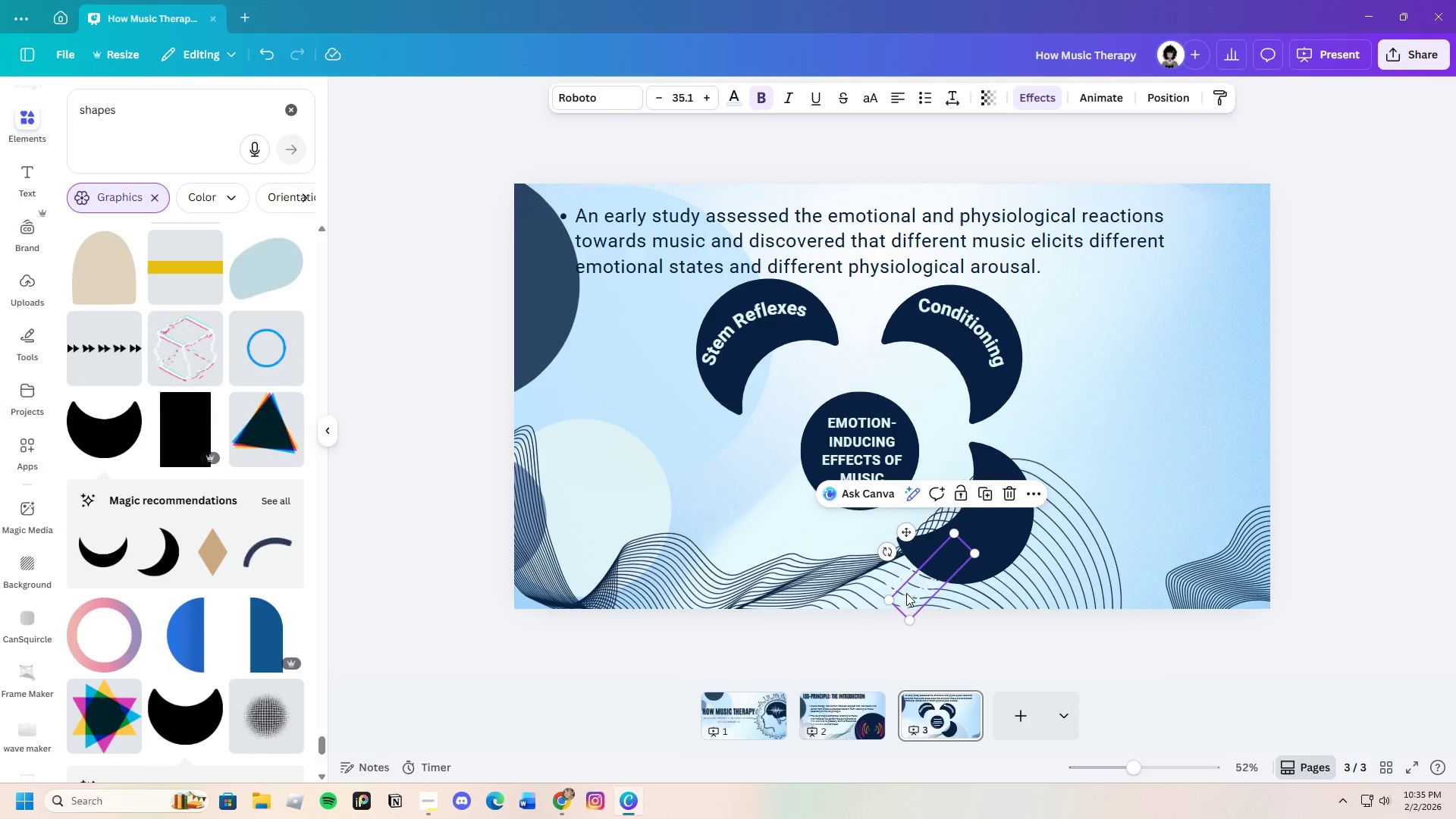 
left_click_drag(start_coordinate=[906, 591], to_coordinate=[939, 566])
 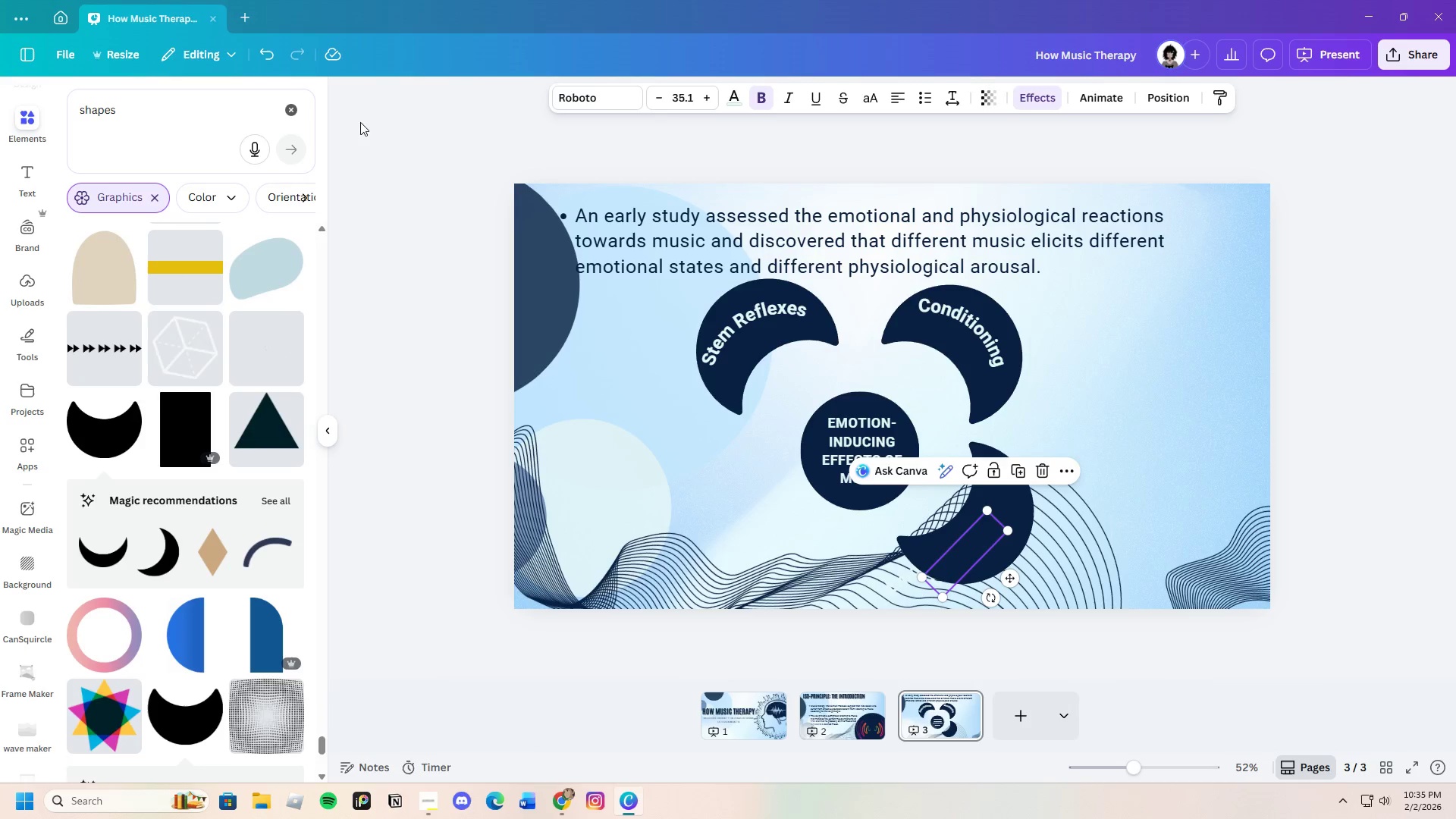 
left_click([268, 59])
 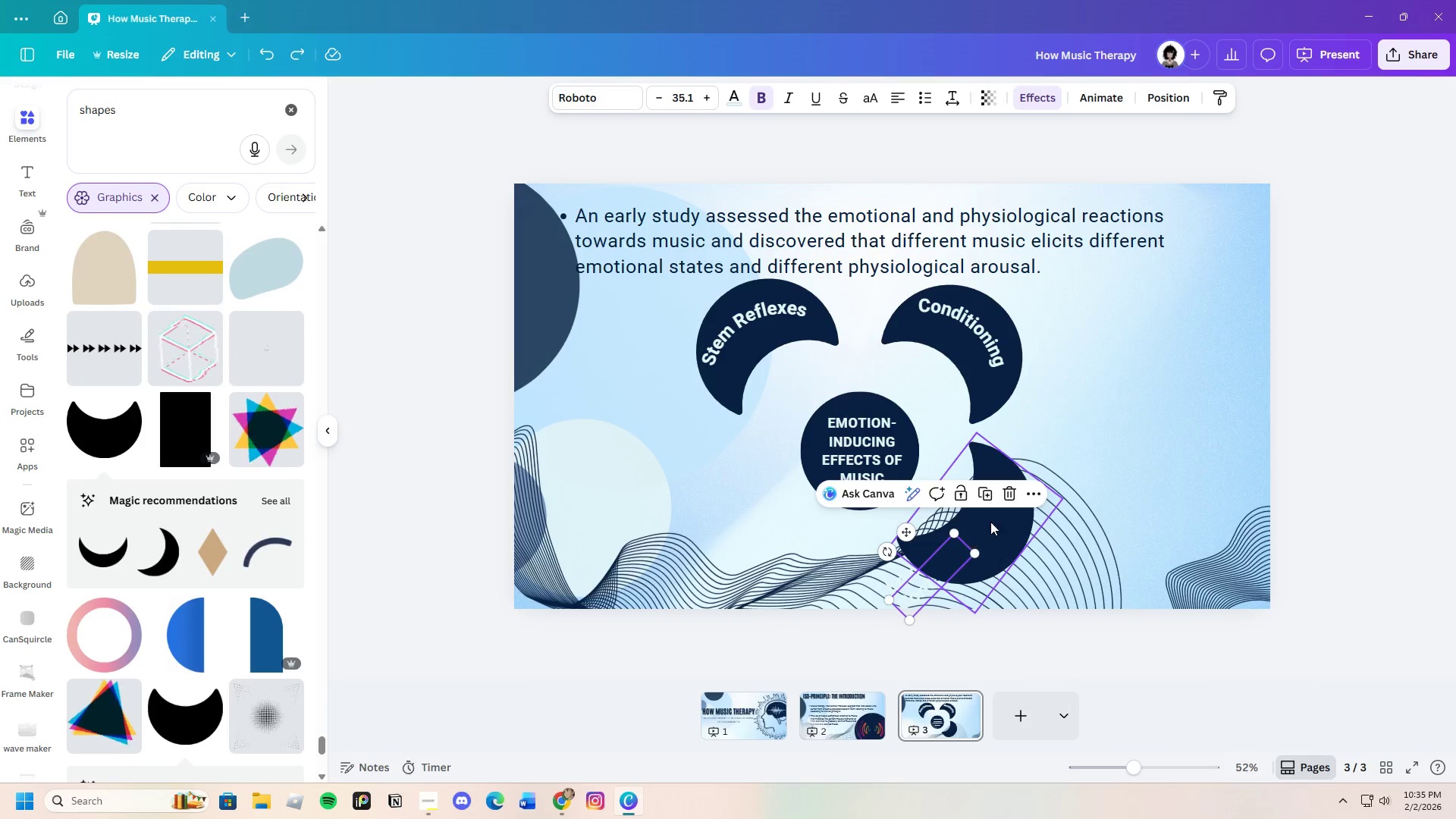 
right_click([991, 517])
 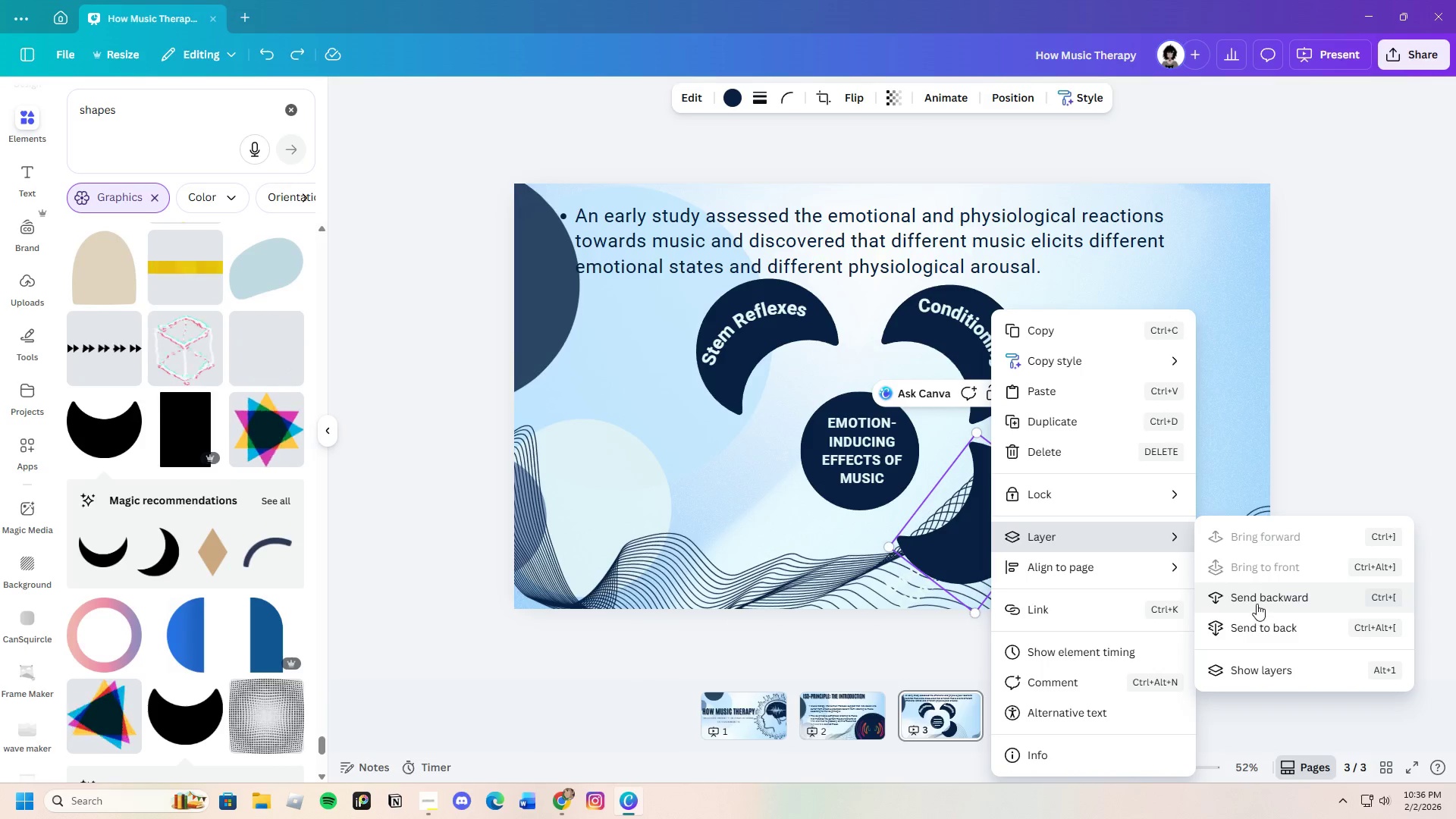 
left_click([1257, 604])
 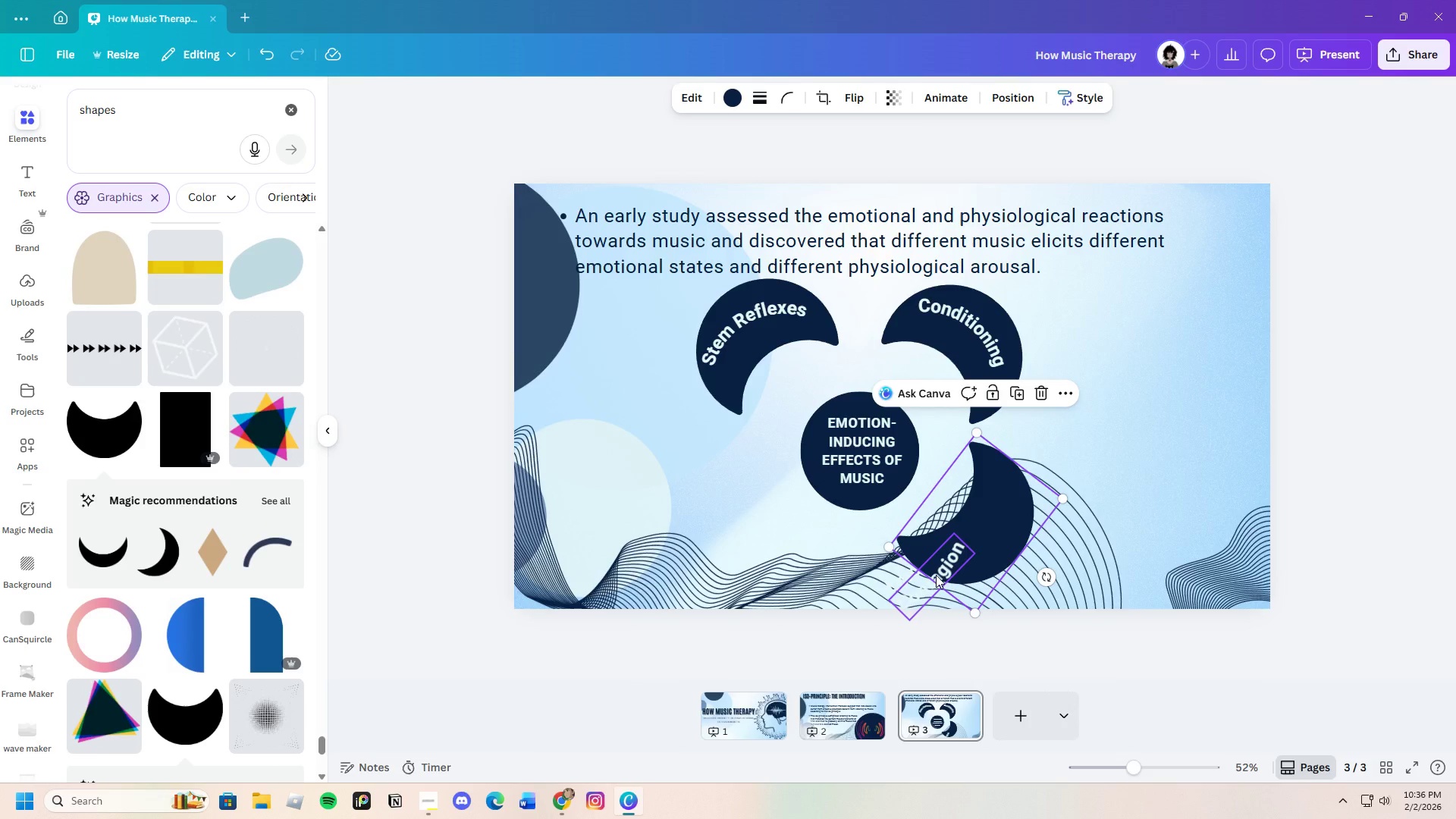 
left_click_drag(start_coordinate=[943, 575], to_coordinate=[944, 566])
 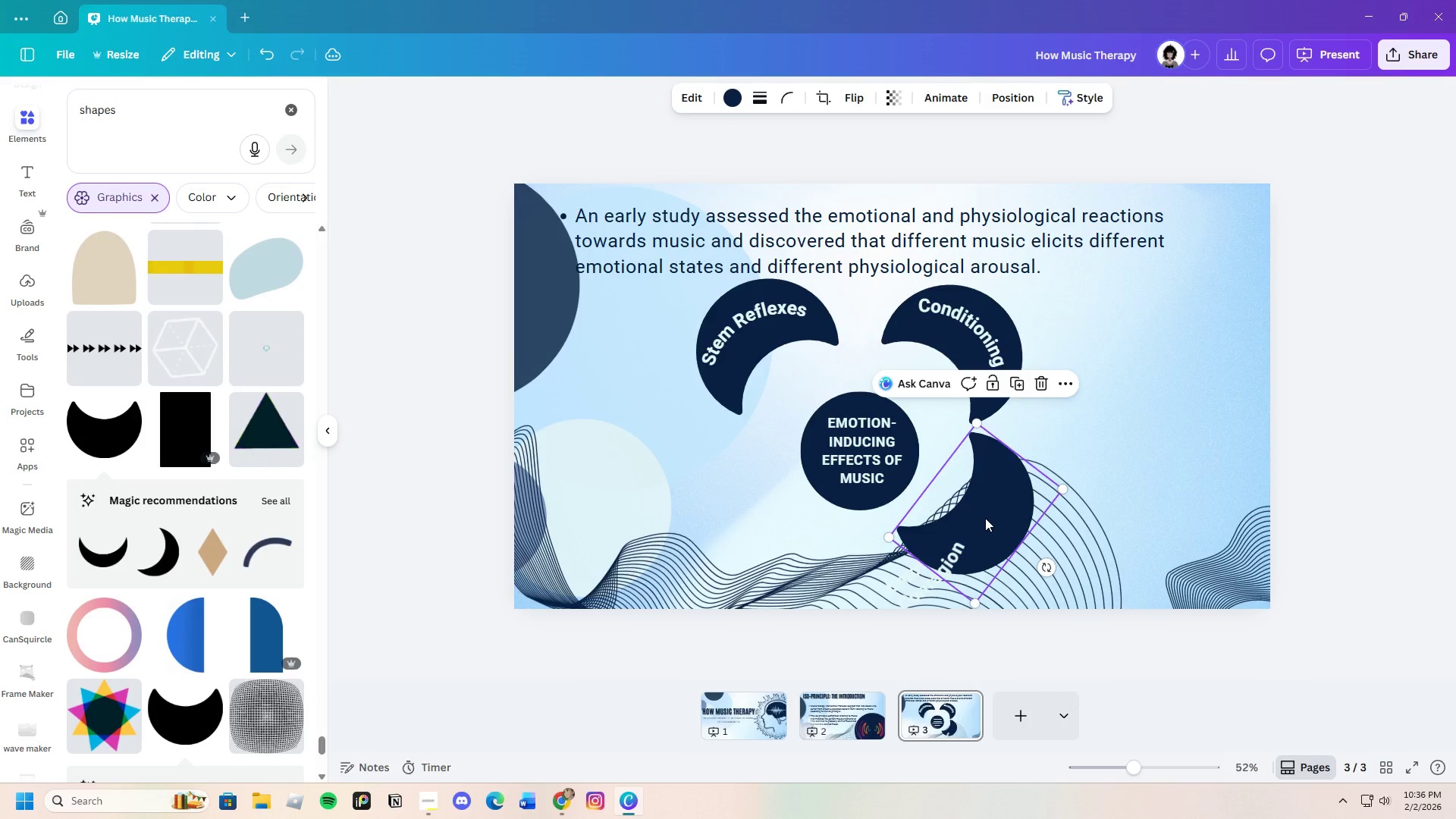 
right_click([990, 511])
 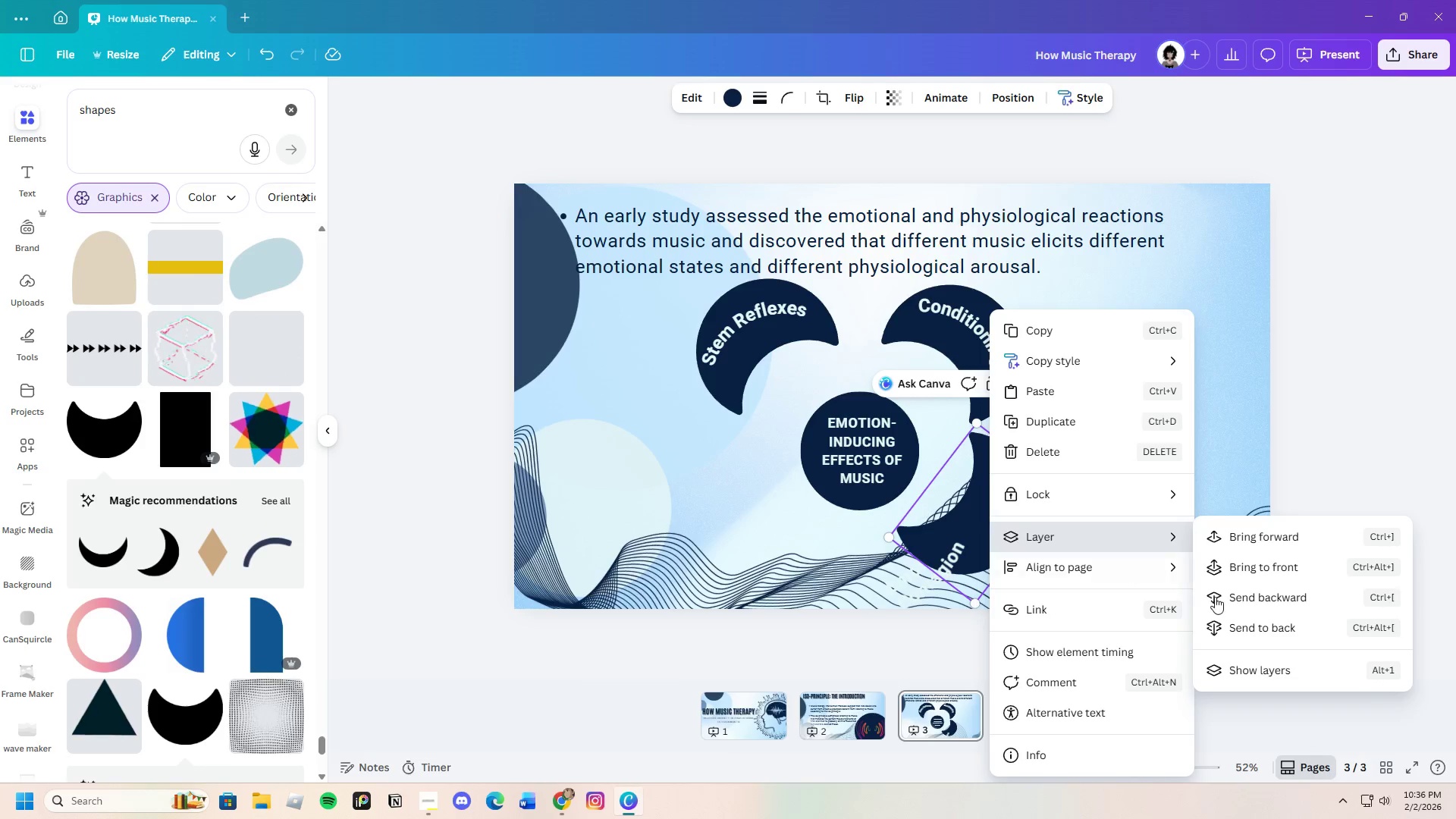 
left_click([1243, 598])
 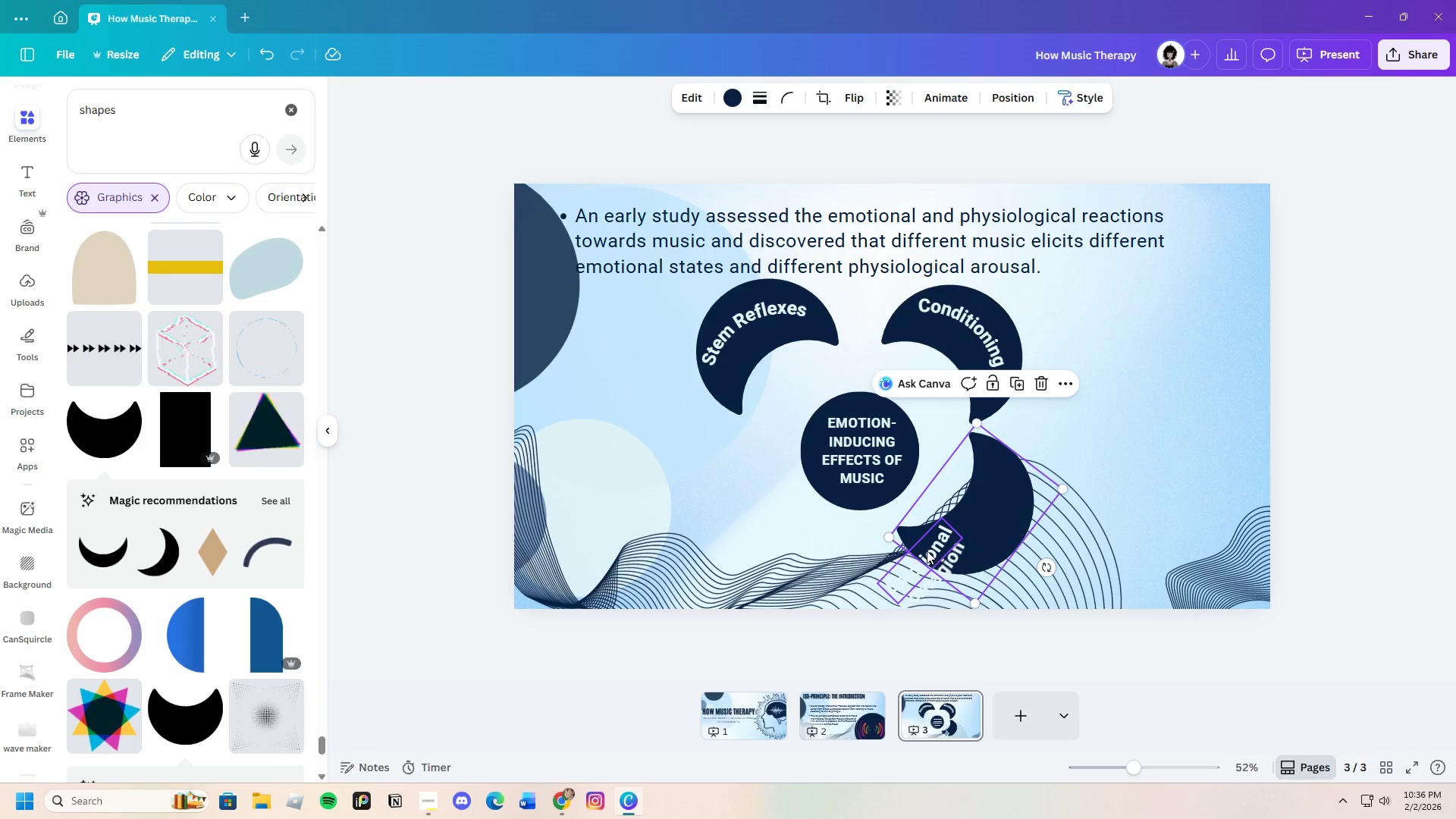 
left_click_drag(start_coordinate=[928, 550], to_coordinate=[908, 557])
 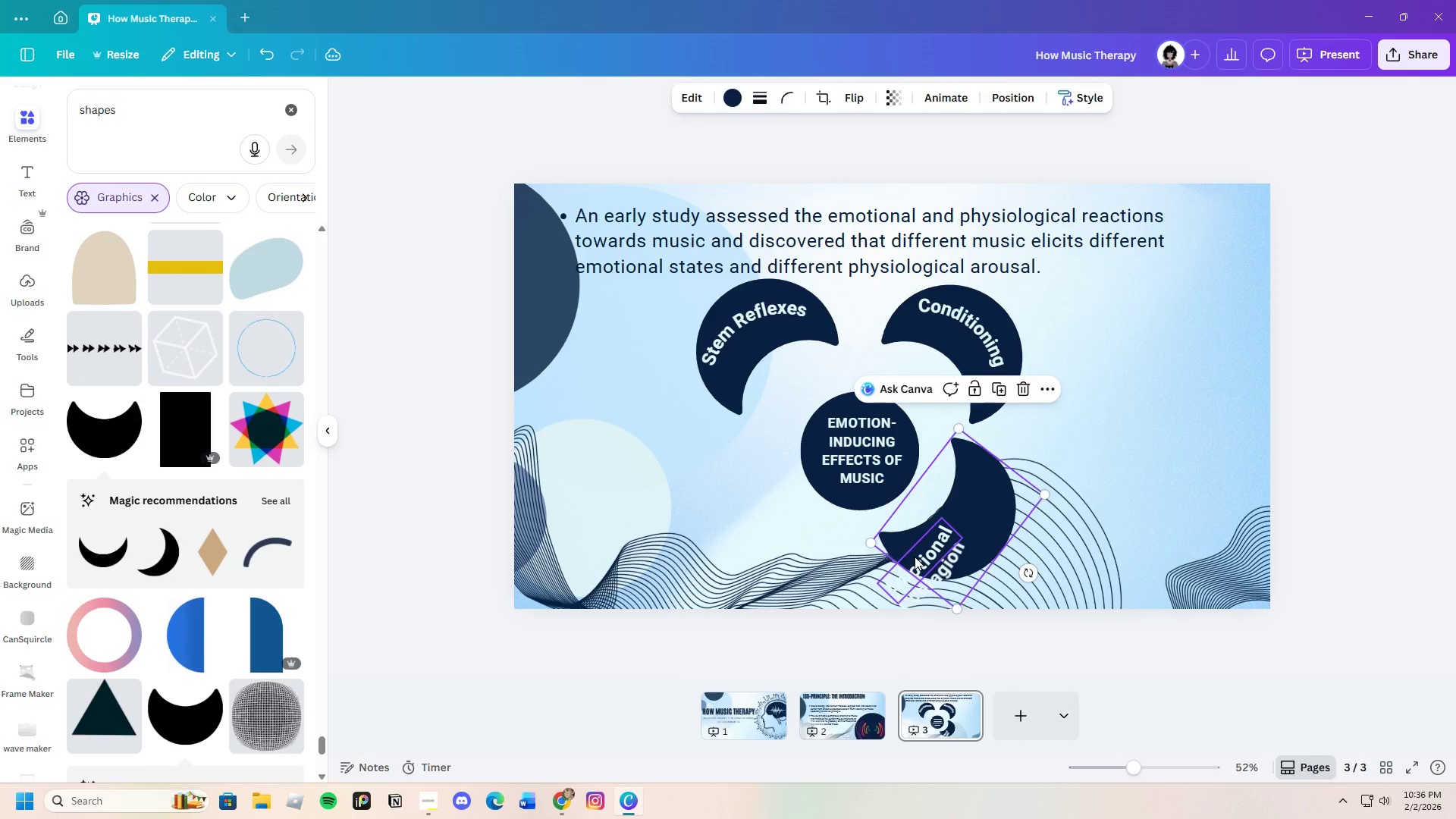 
left_click_drag(start_coordinate=[919, 556], to_coordinate=[946, 514])
 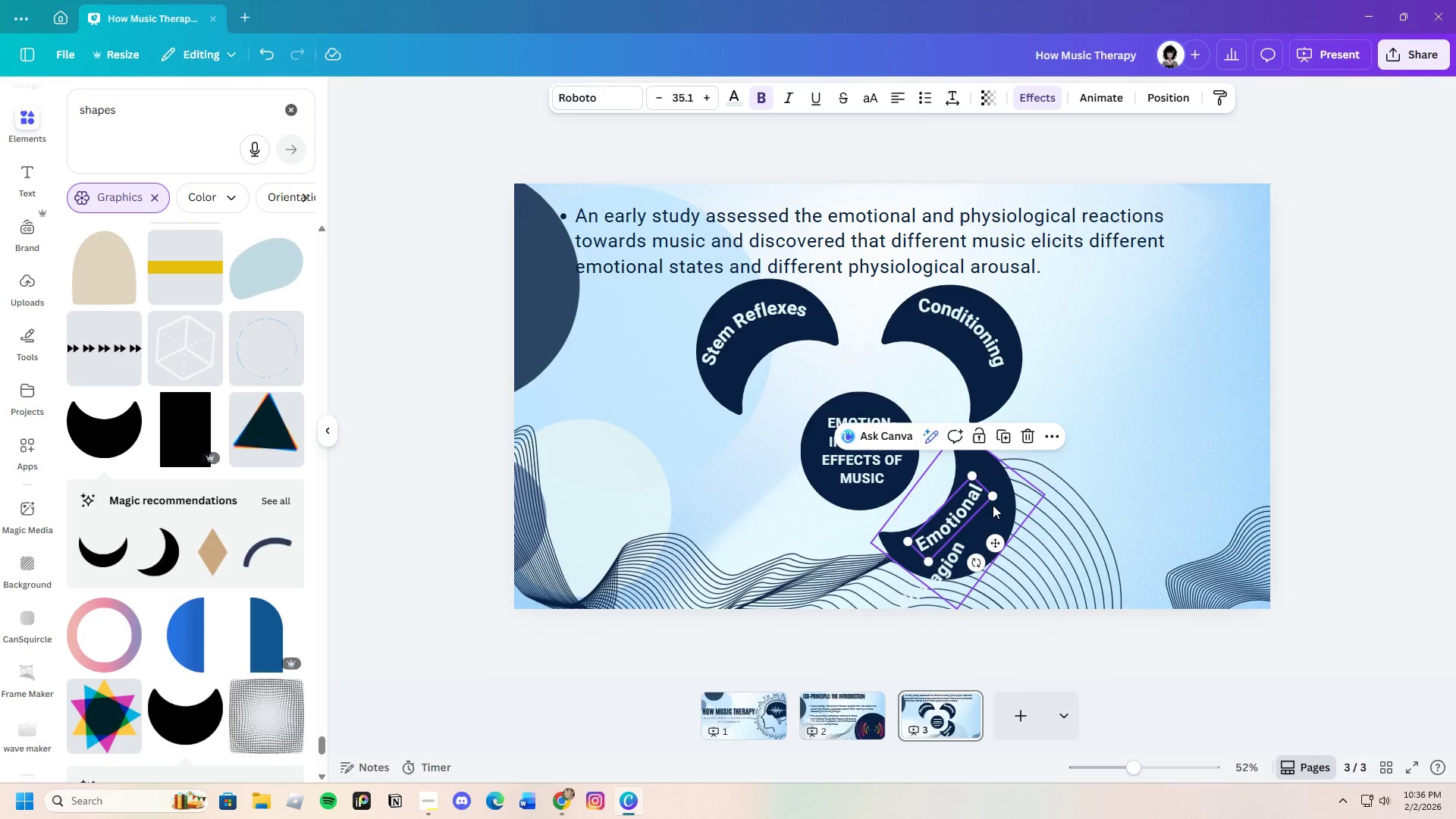 
left_click_drag(start_coordinate=[993, 507], to_coordinate=[1014, 518])
 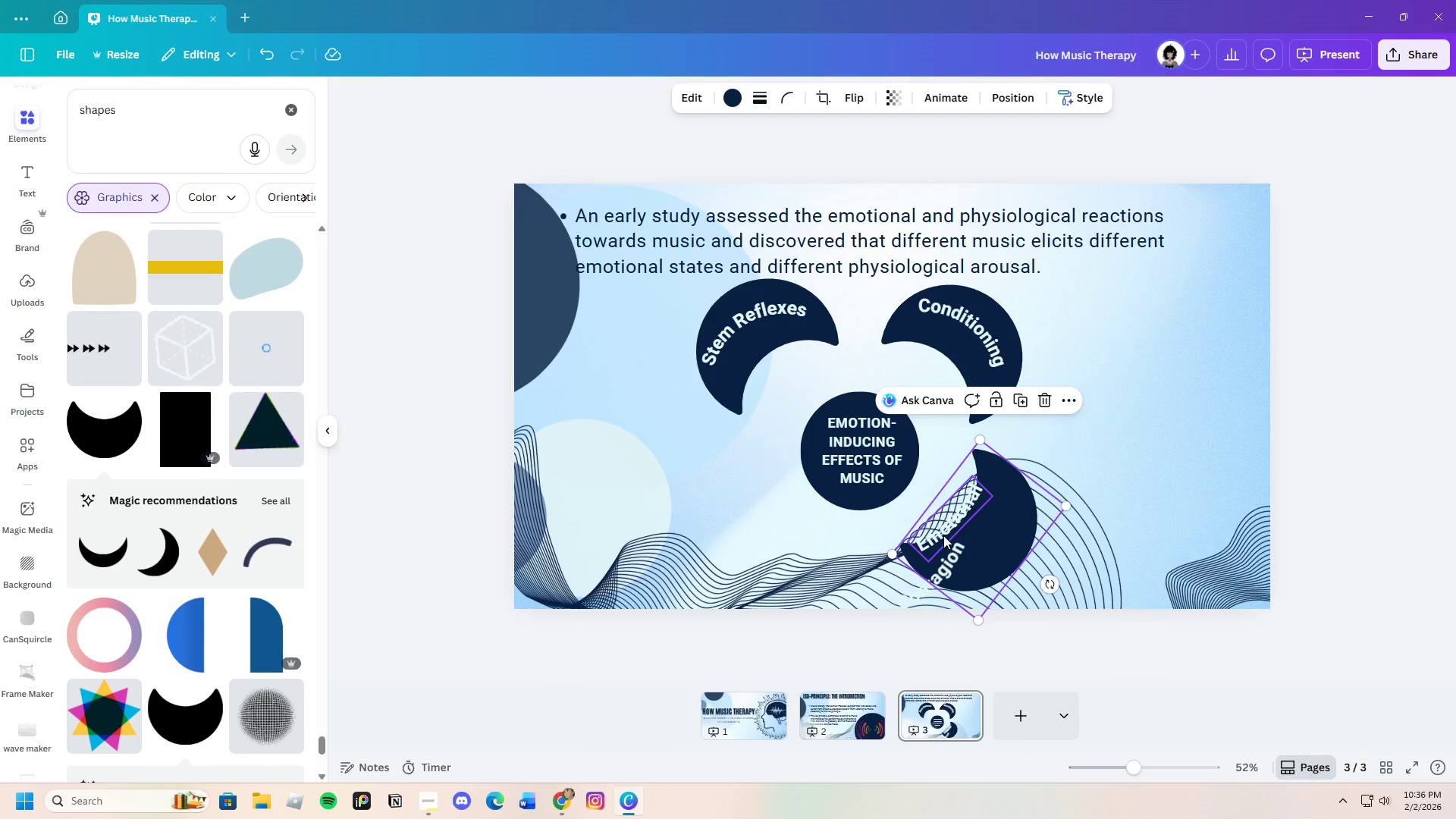 
left_click([943, 532])
 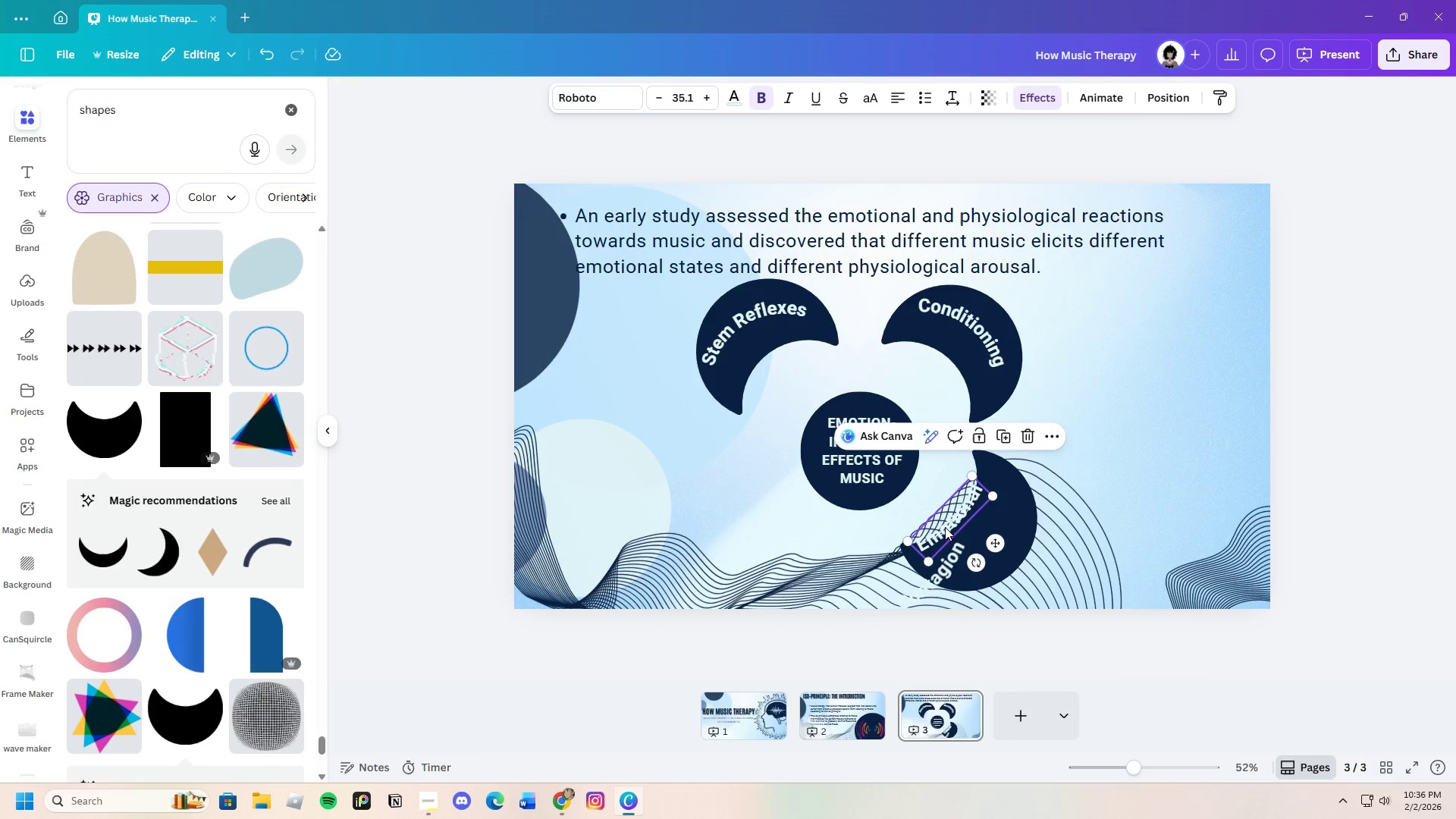 
left_click_drag(start_coordinate=[945, 527], to_coordinate=[957, 532])
 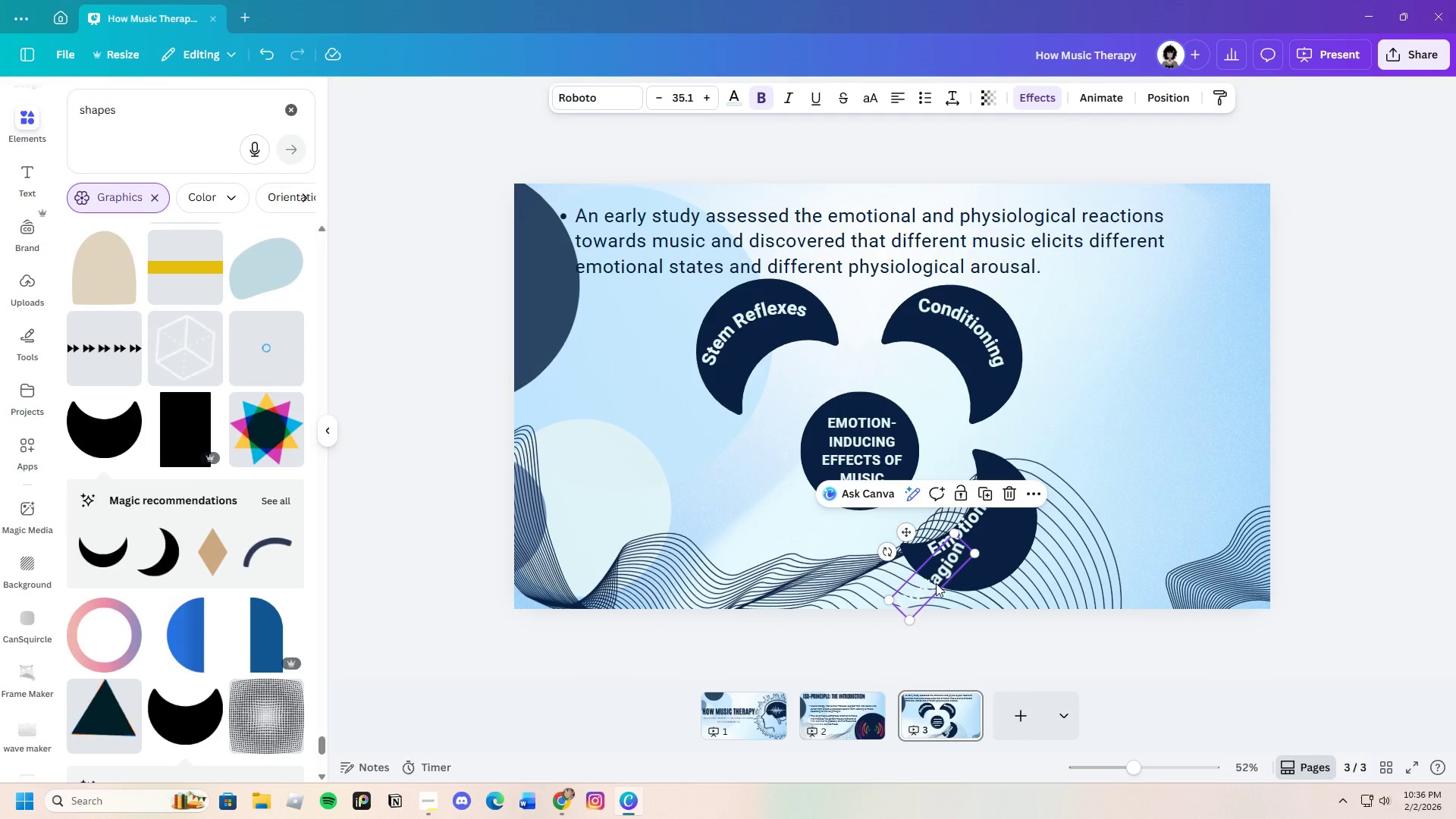 
left_click_drag(start_coordinate=[935, 584], to_coordinate=[982, 555])
 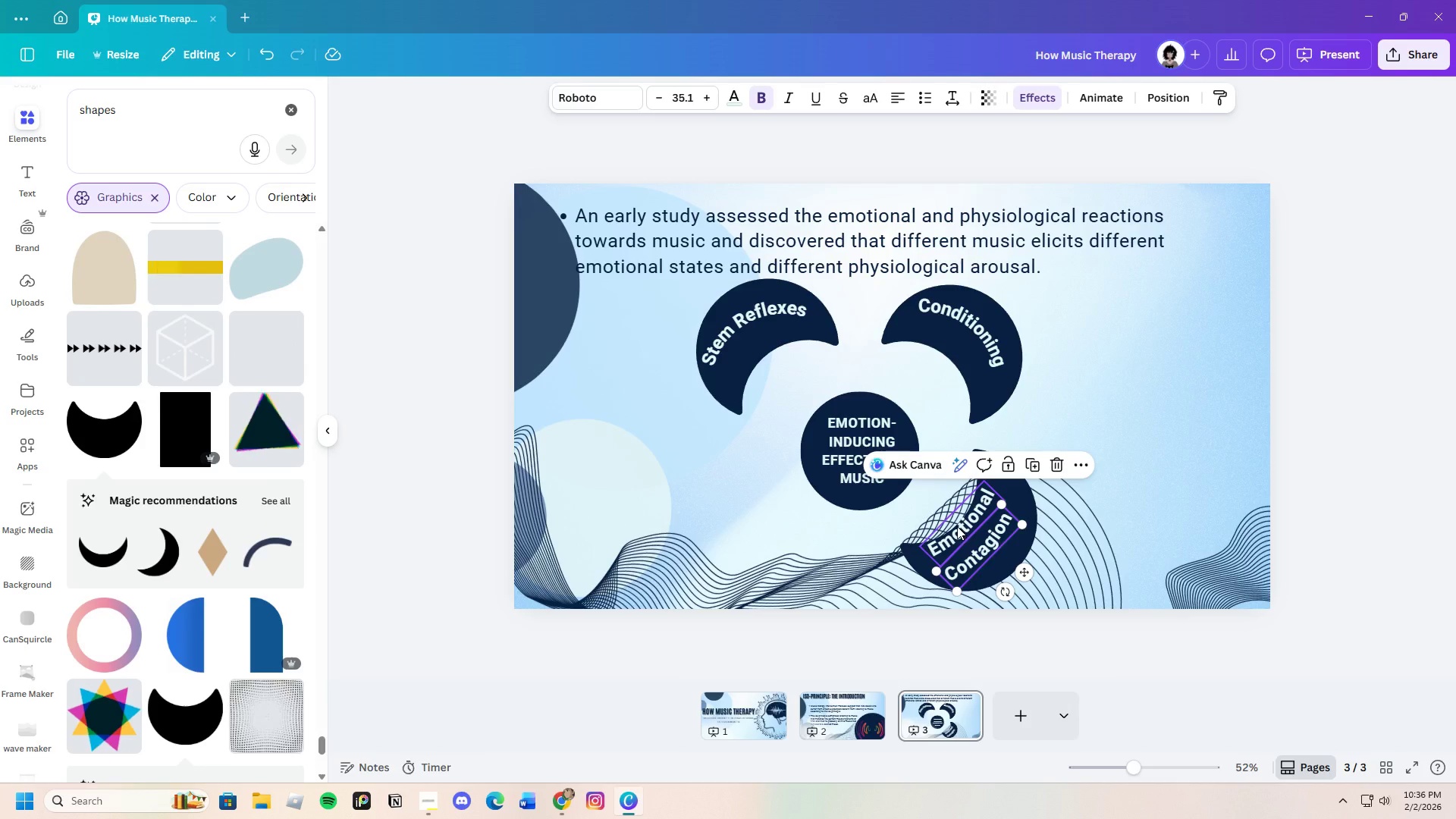 
left_click_drag(start_coordinate=[957, 526], to_coordinate=[962, 536])
 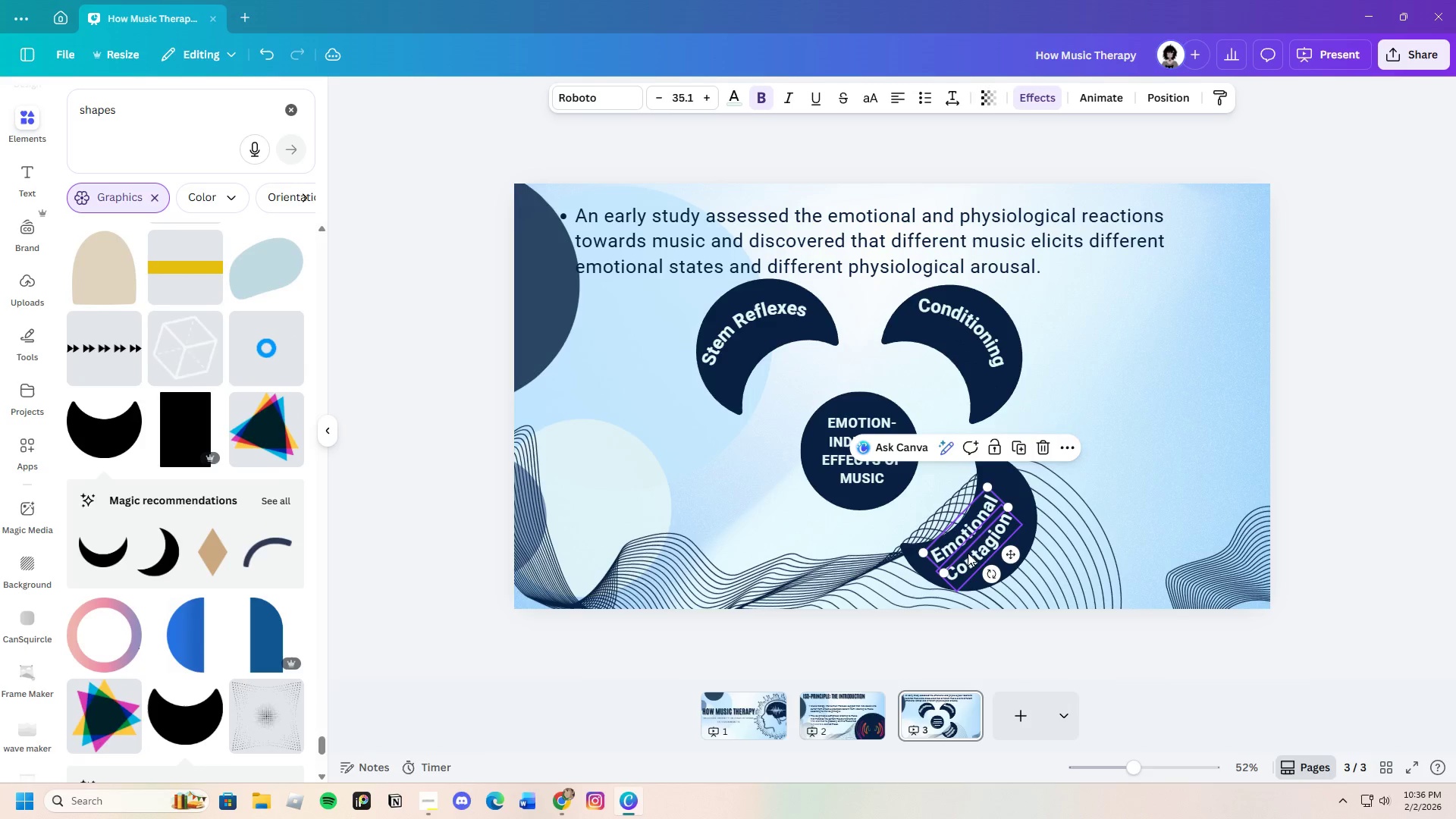 
left_click_drag(start_coordinate=[969, 556], to_coordinate=[981, 561])
 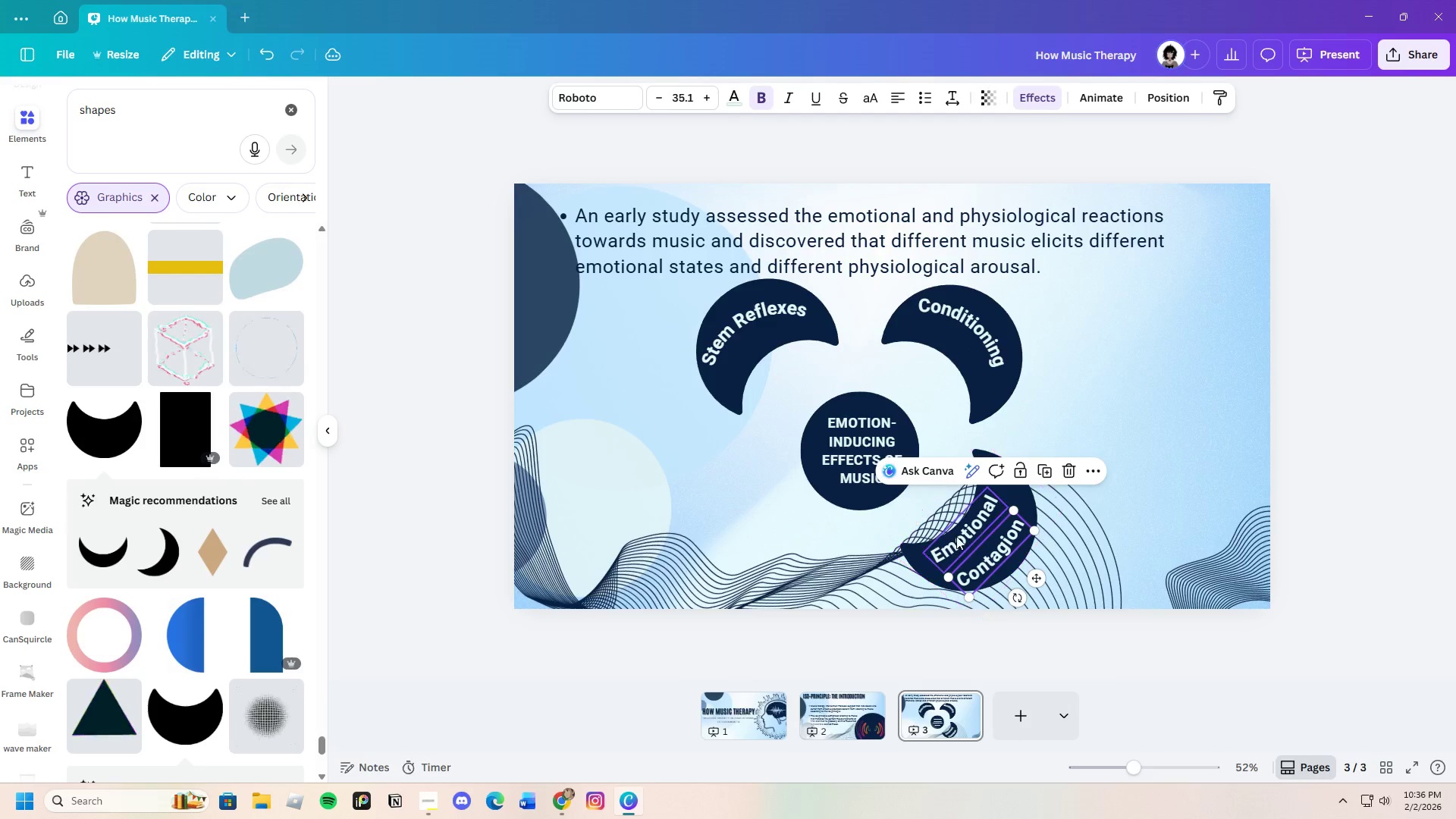 
left_click_drag(start_coordinate=[956, 536], to_coordinate=[968, 543])
 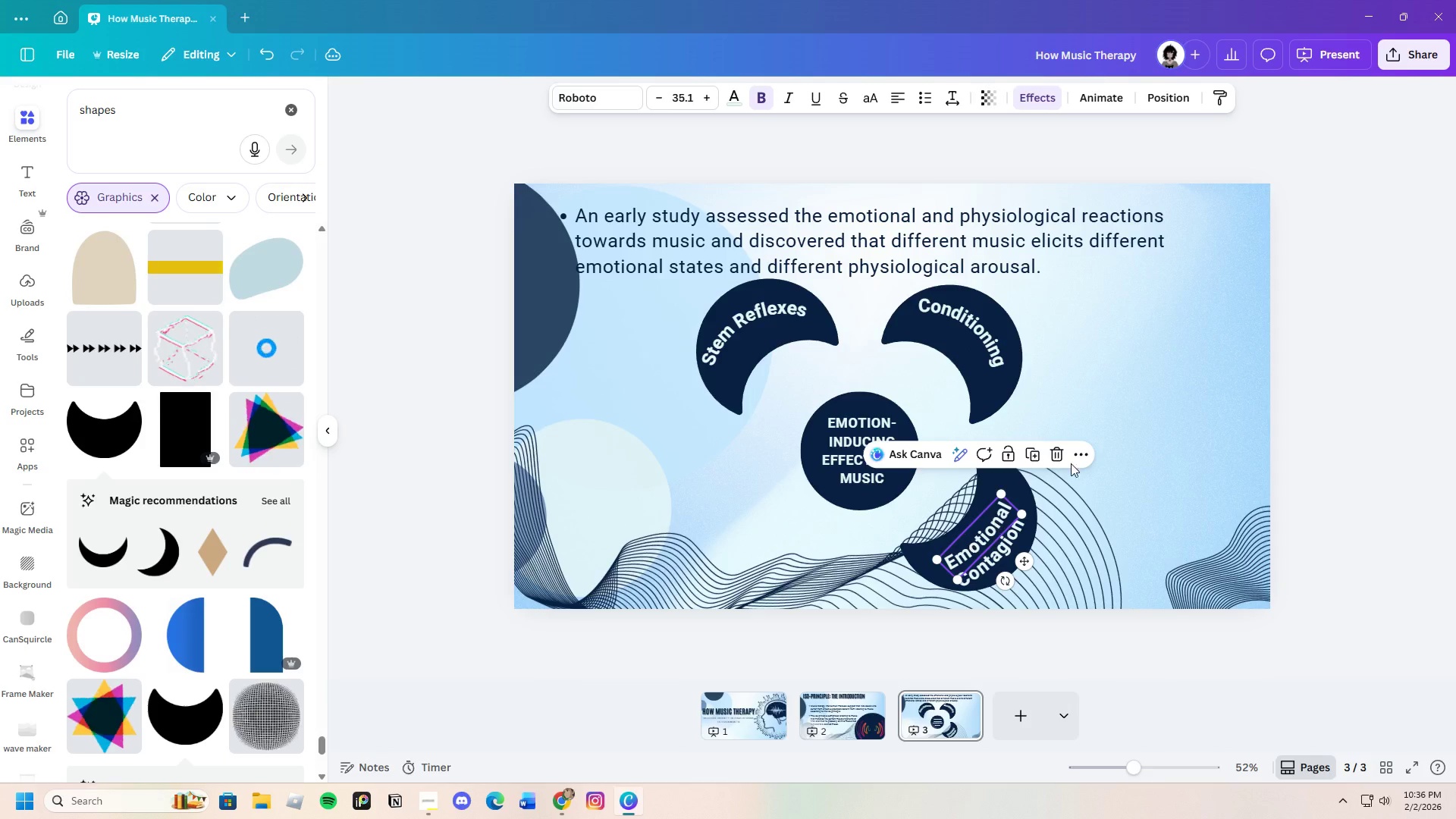 
left_click([1137, 411])
 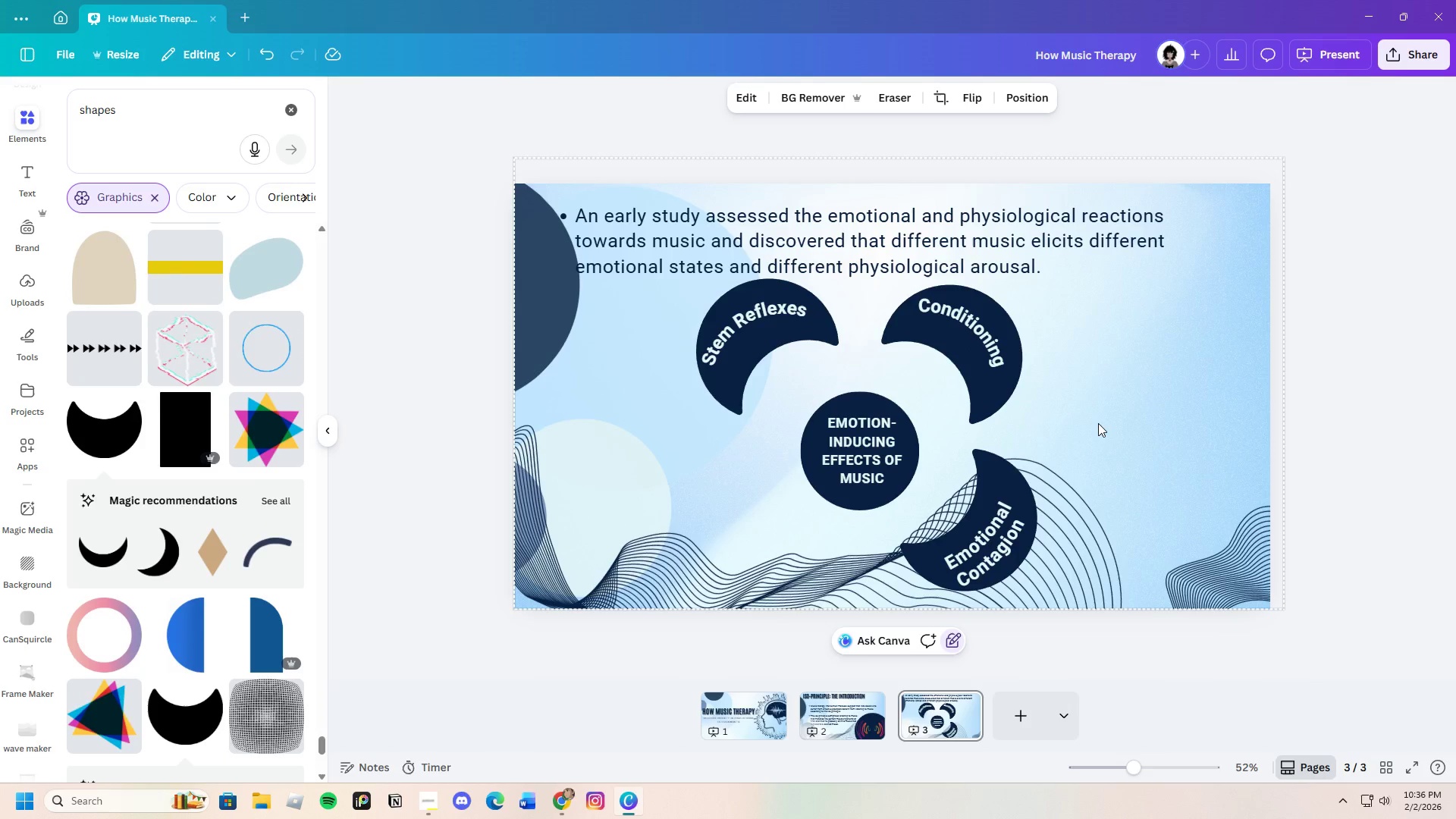 
wait(10.3)
 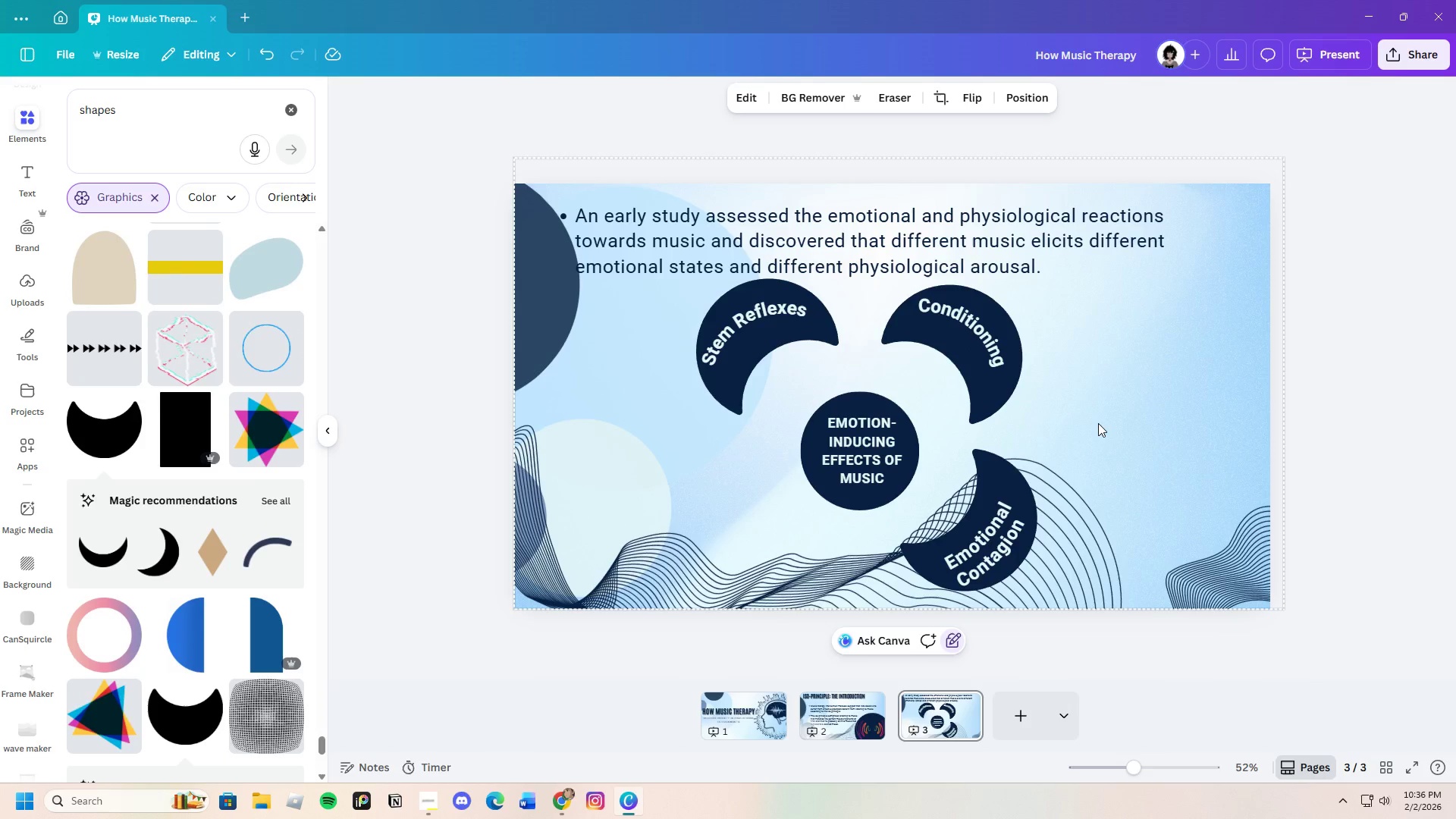 
left_click([565, 802])
 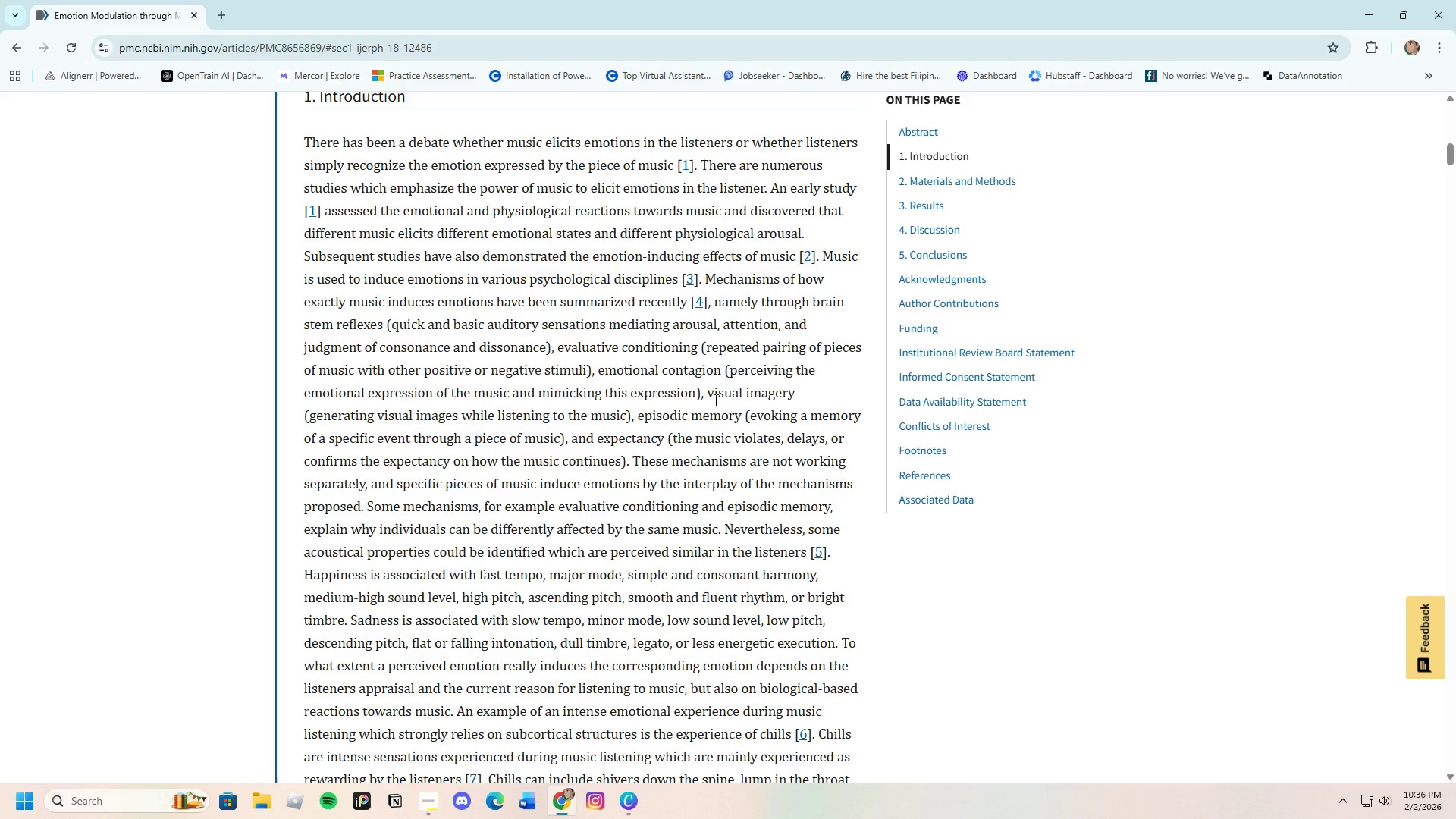 
wait(17.02)
 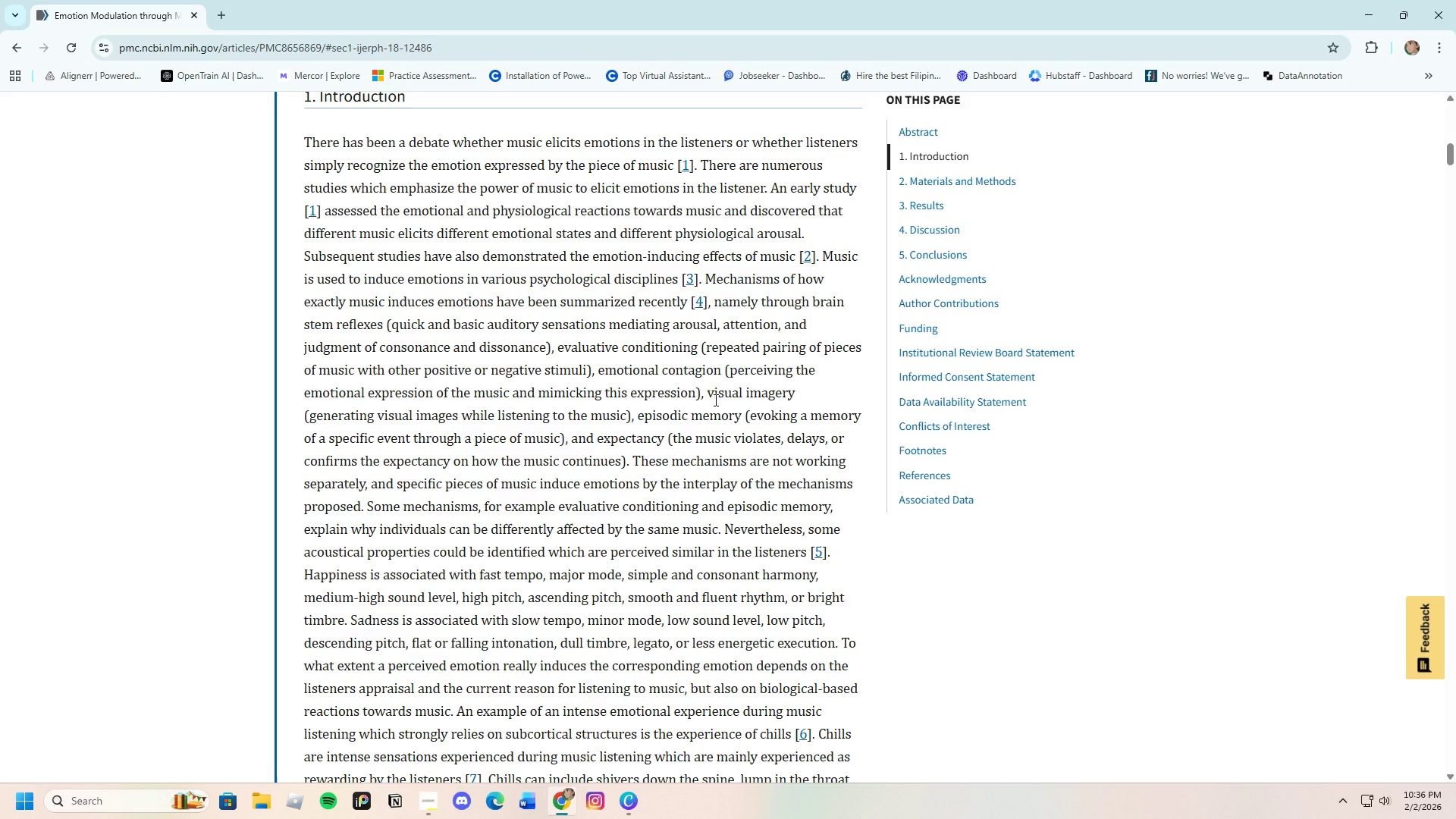 
left_click([625, 795])
 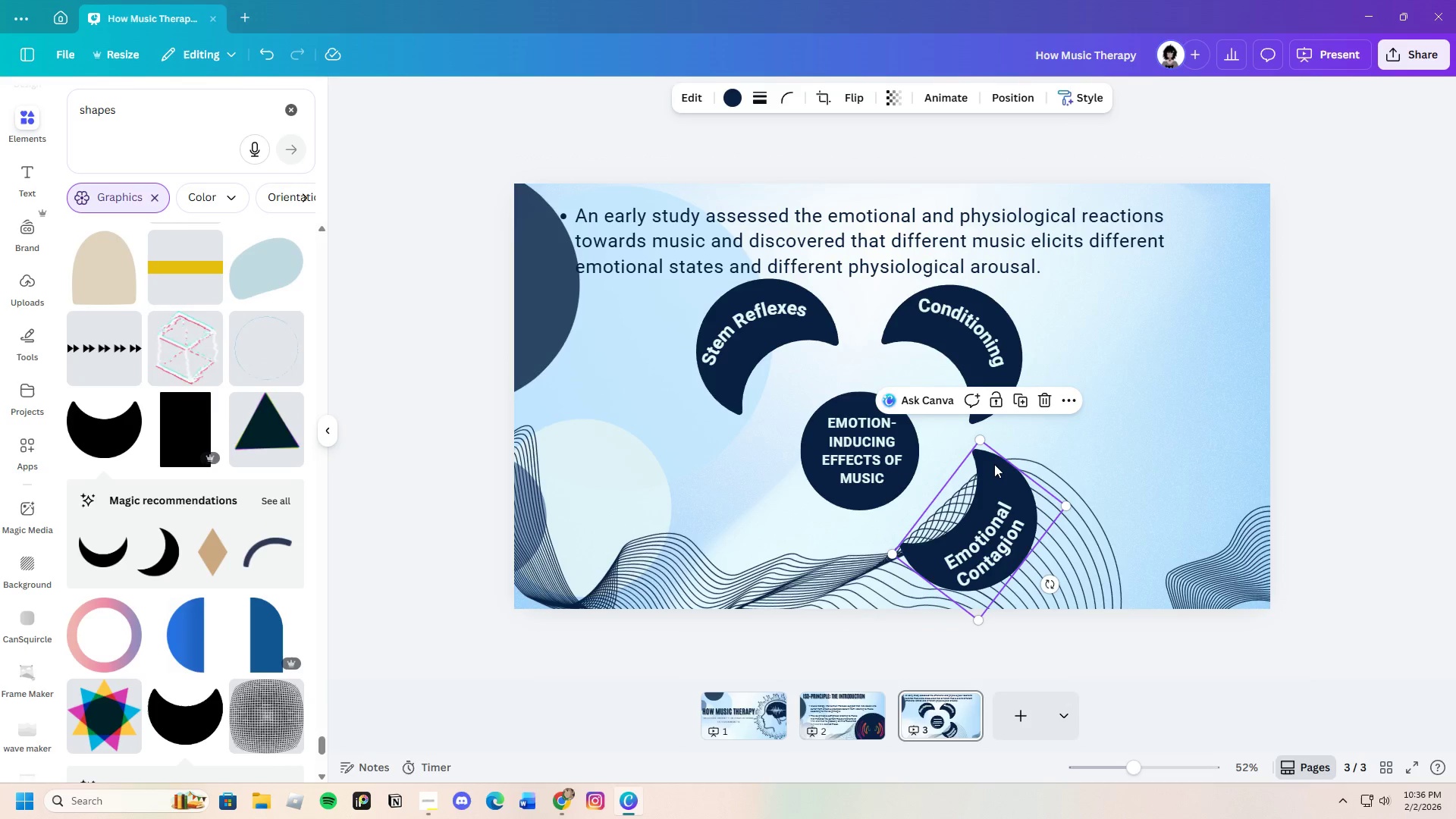 
key(Control+C)
 